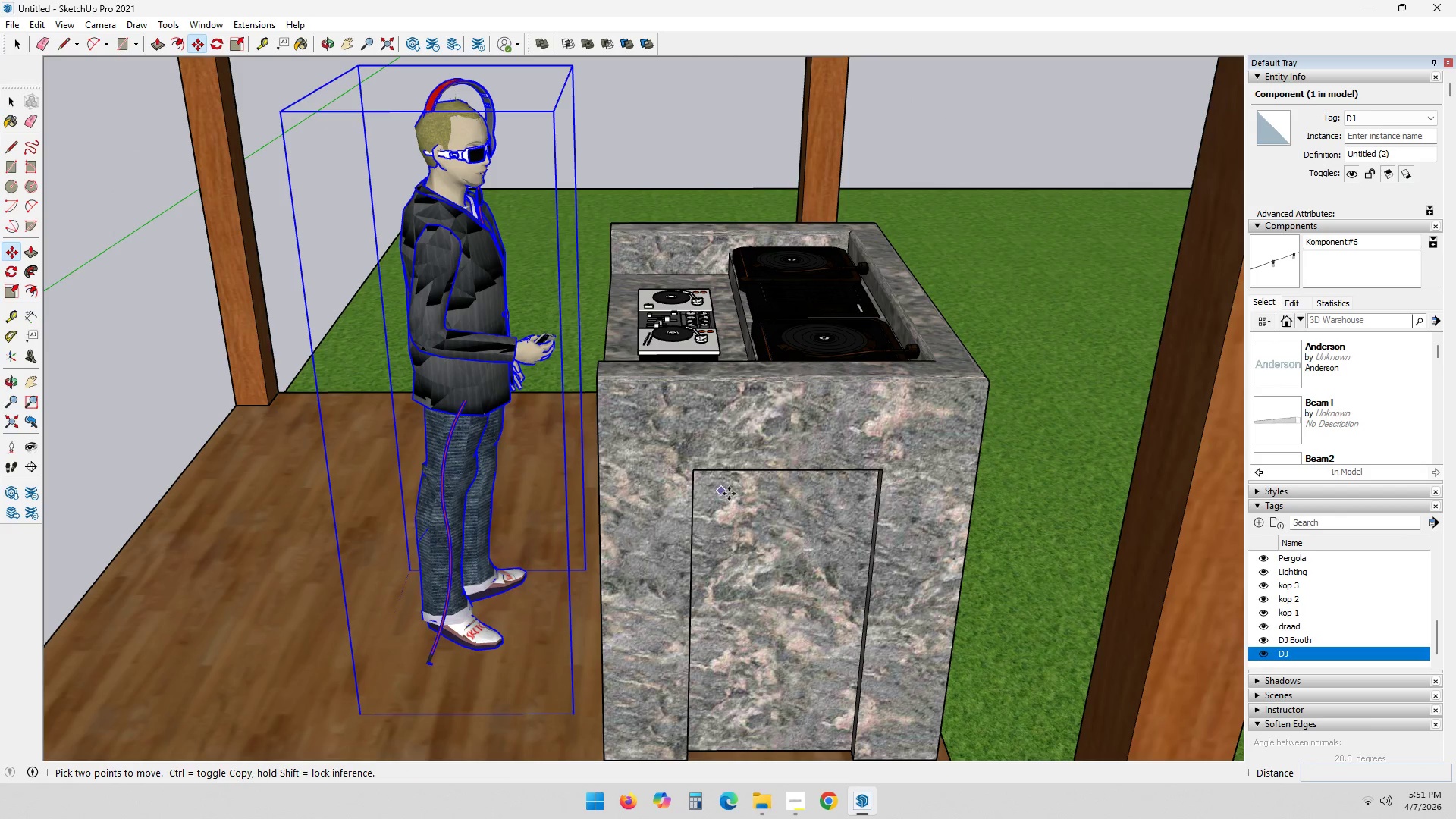 
left_click([690, 469])
 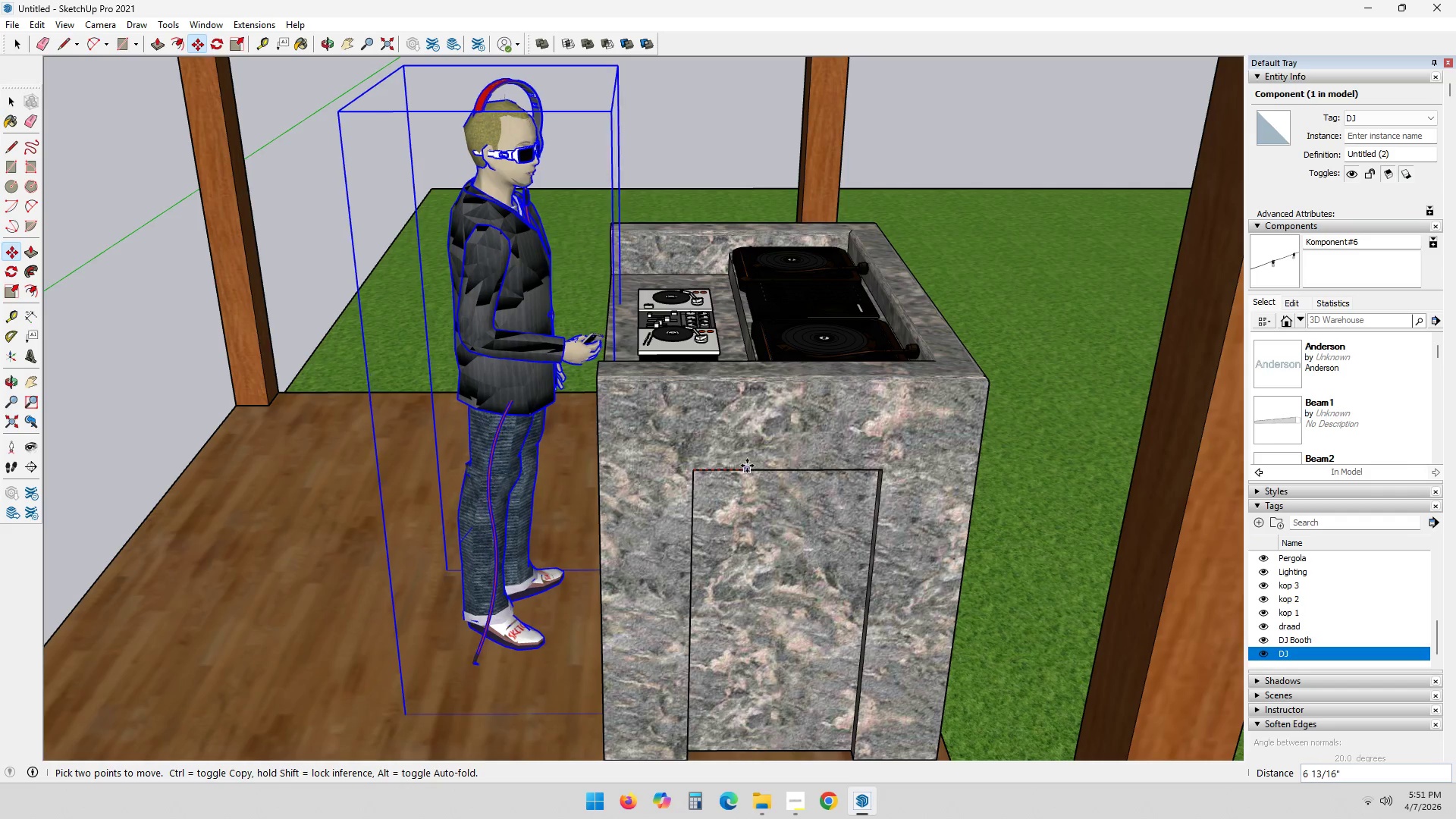 
left_click([747, 464])
 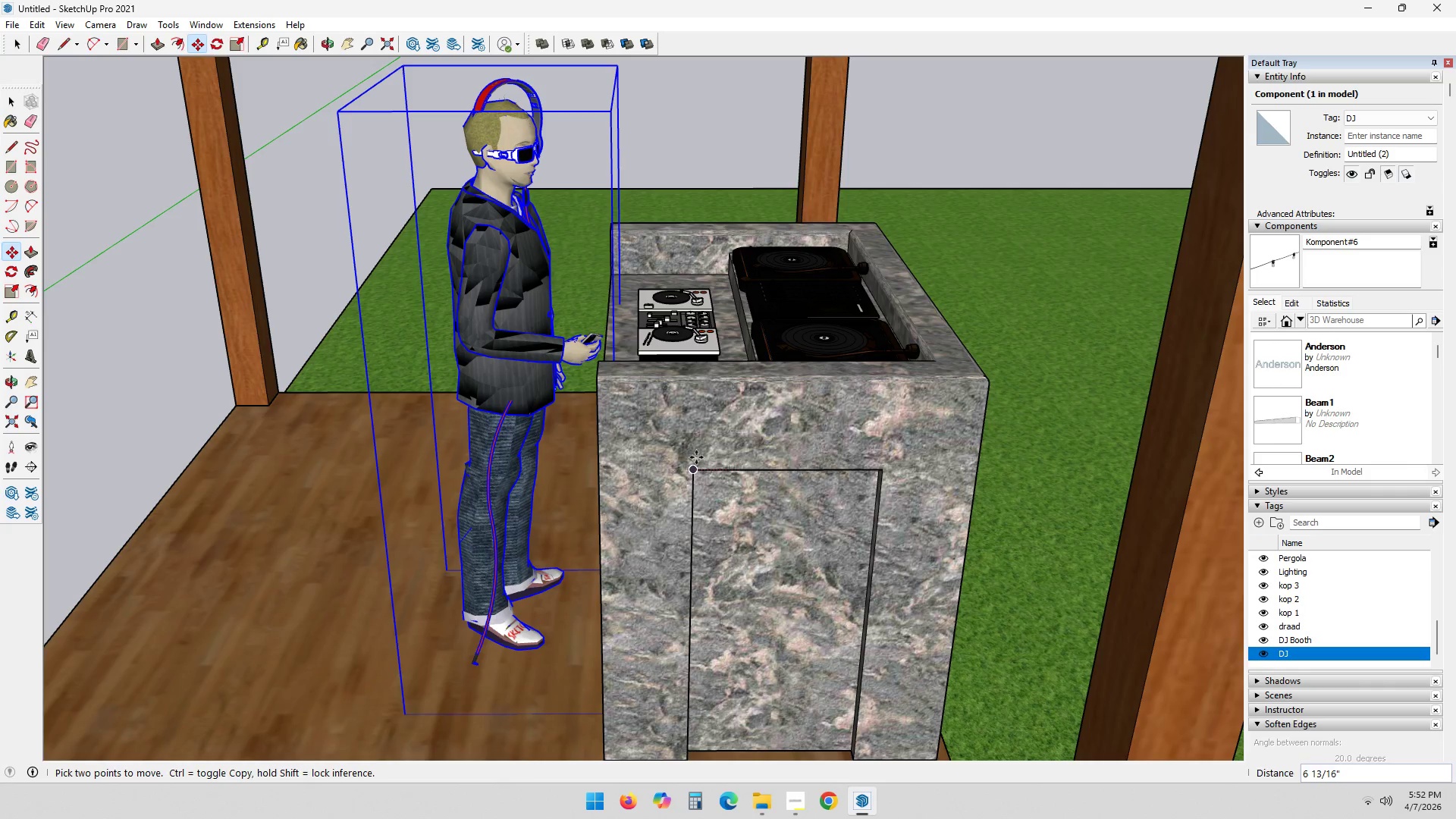 
key(Space)
 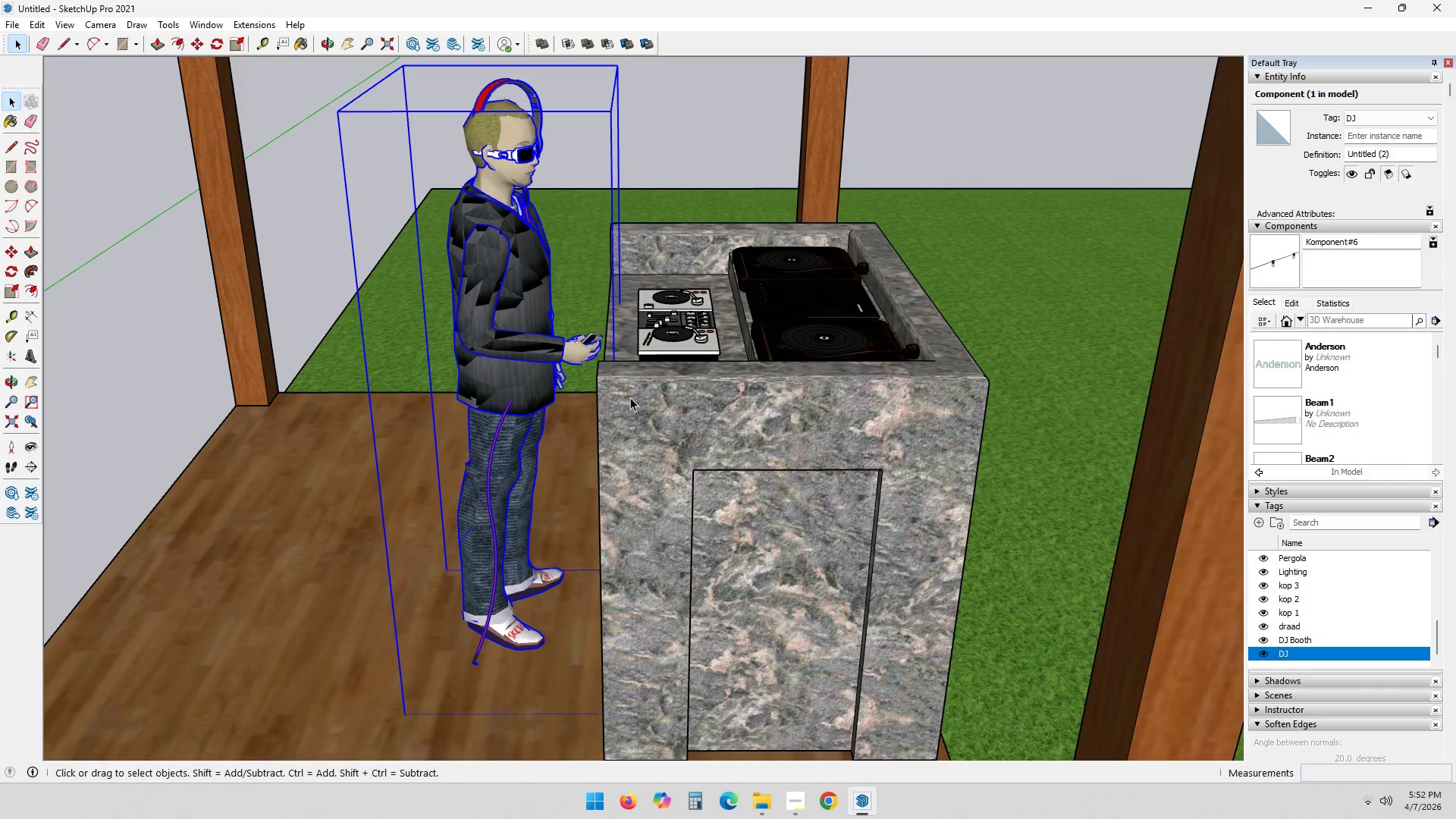 
key(Escape)
 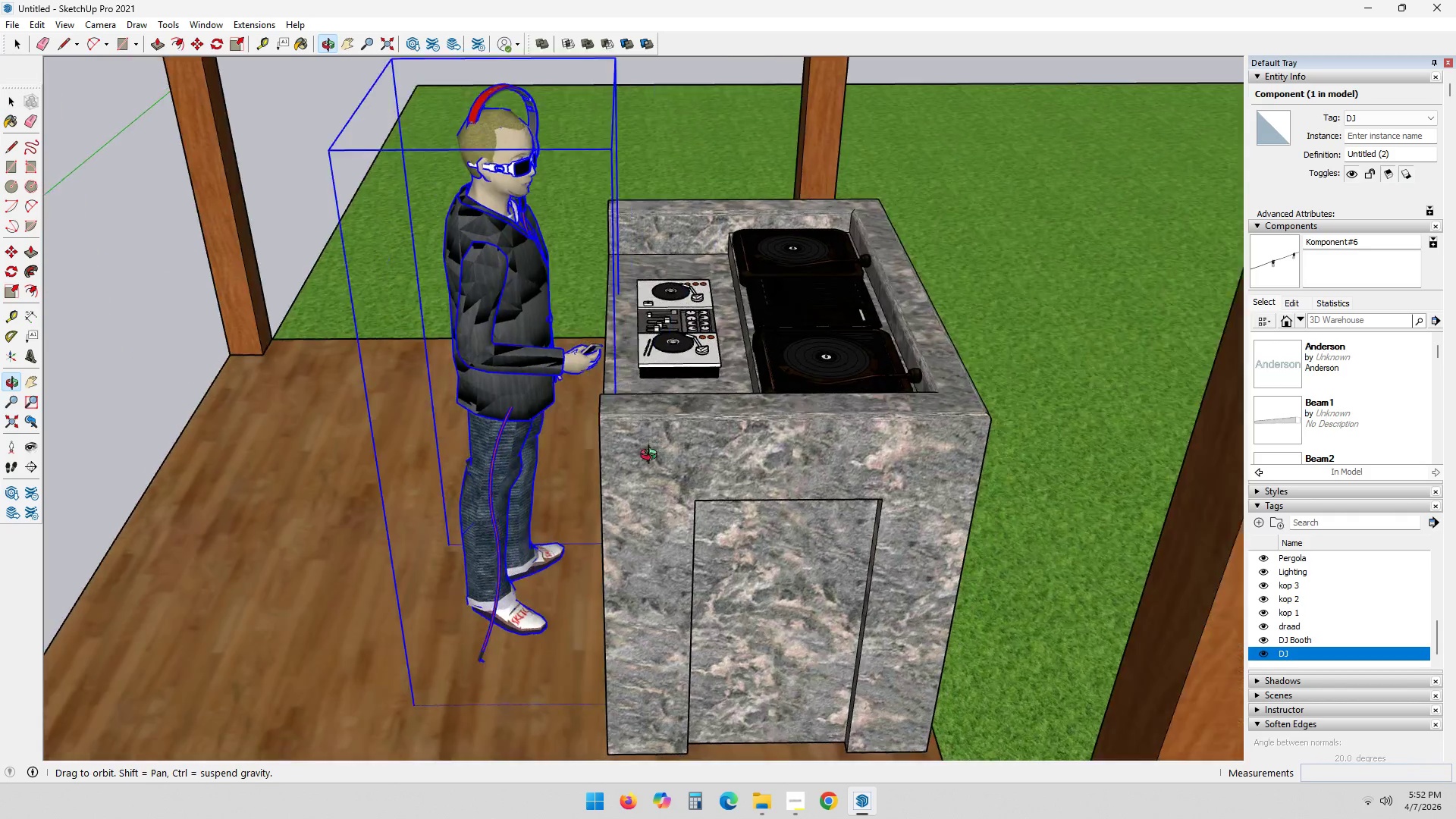 
key(Escape)
 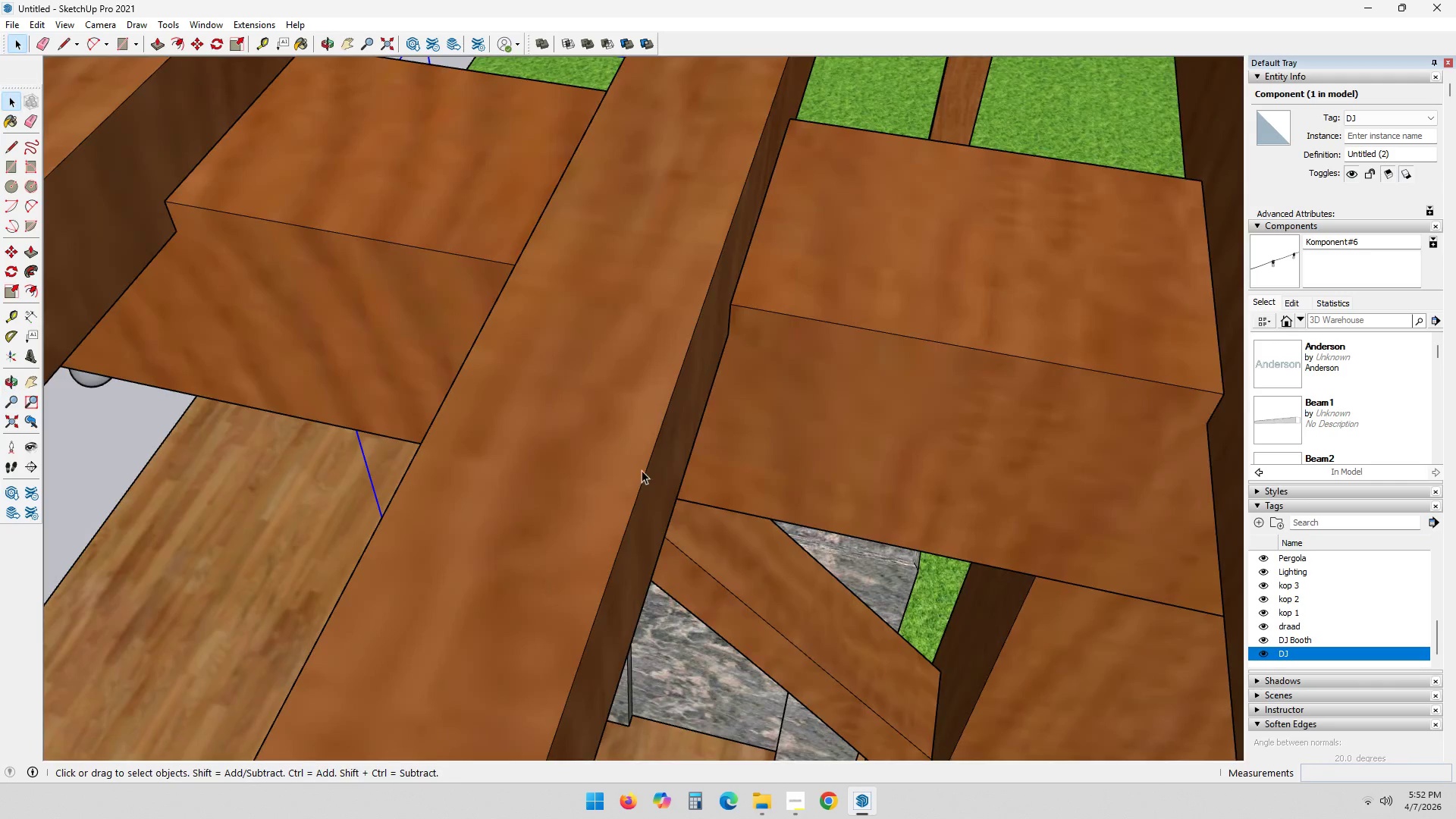 
key(Escape)
 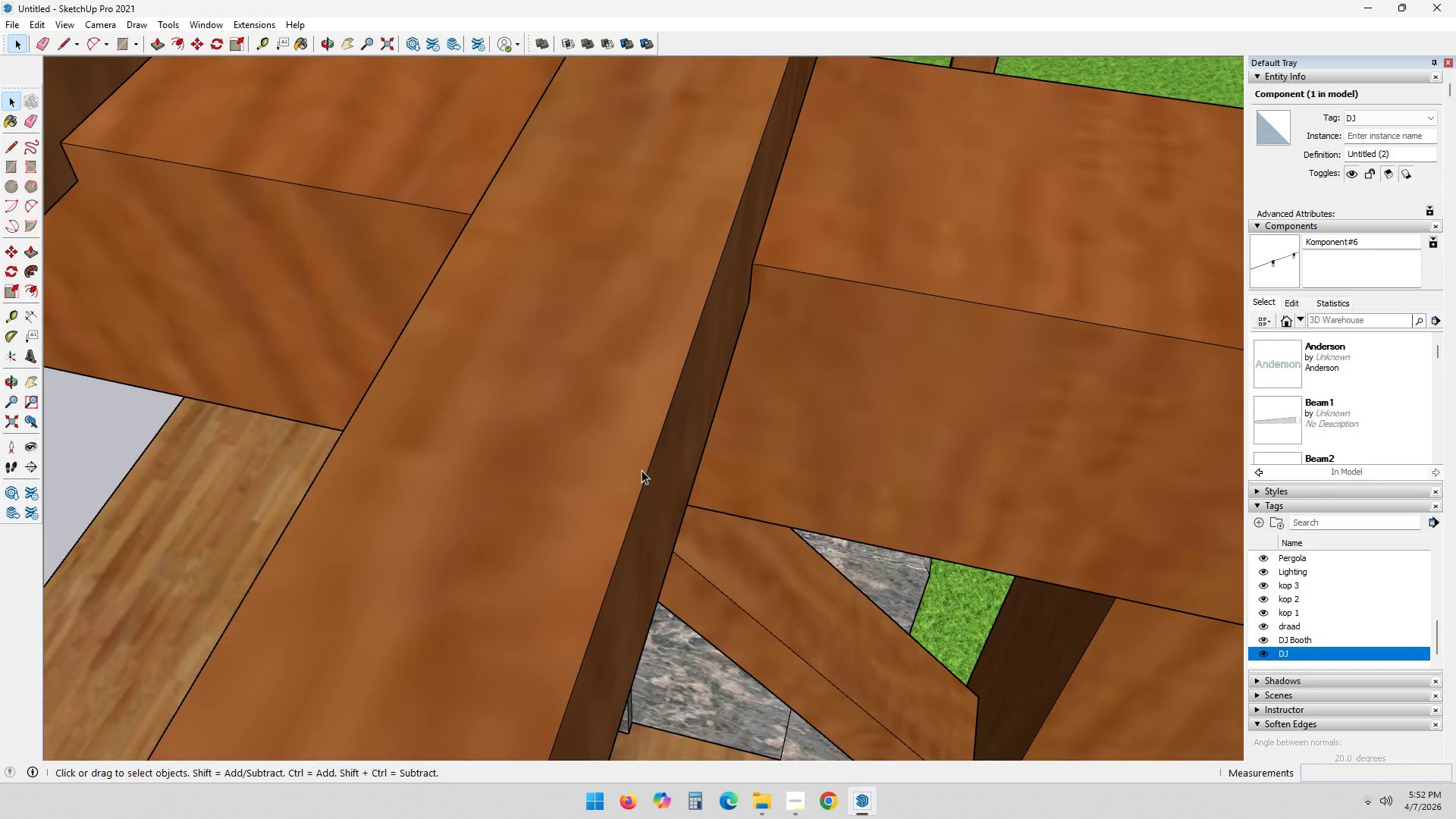 
key(Escape)
 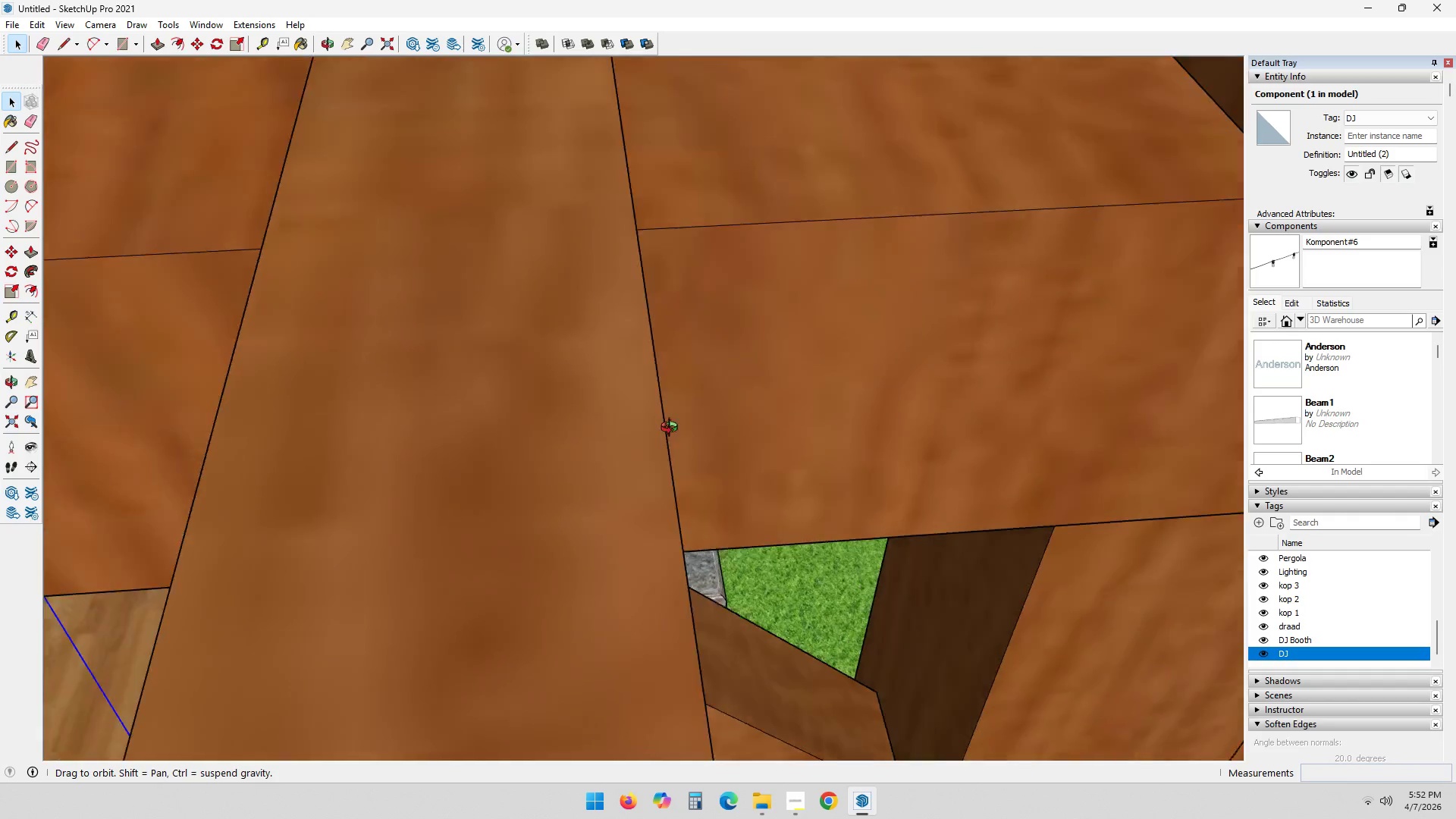 
scroll: coordinate [618, 486], scroll_direction: up, amount: 7.0
 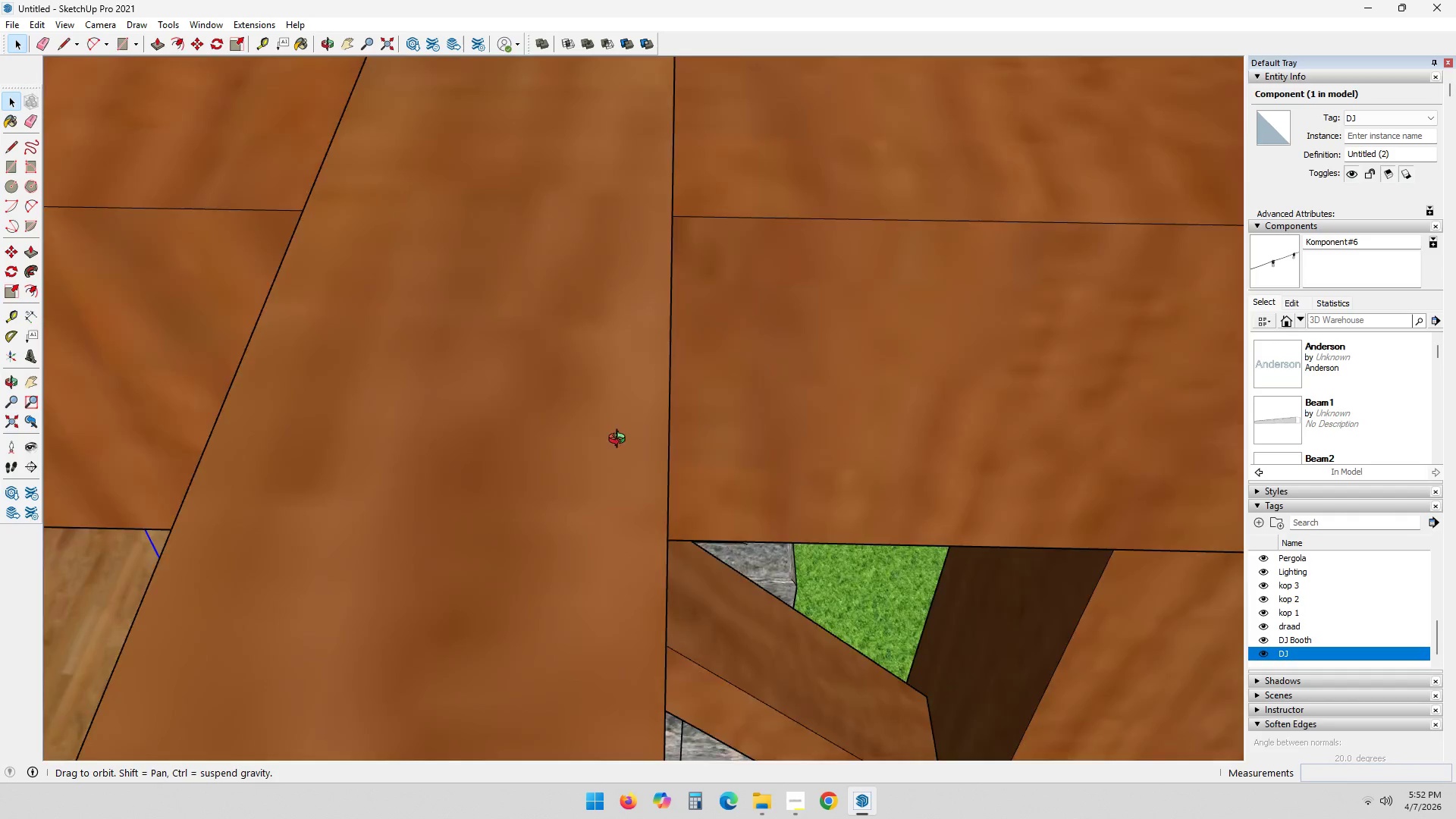 
hold_key(key=ShiftLeft, duration=0.72)
 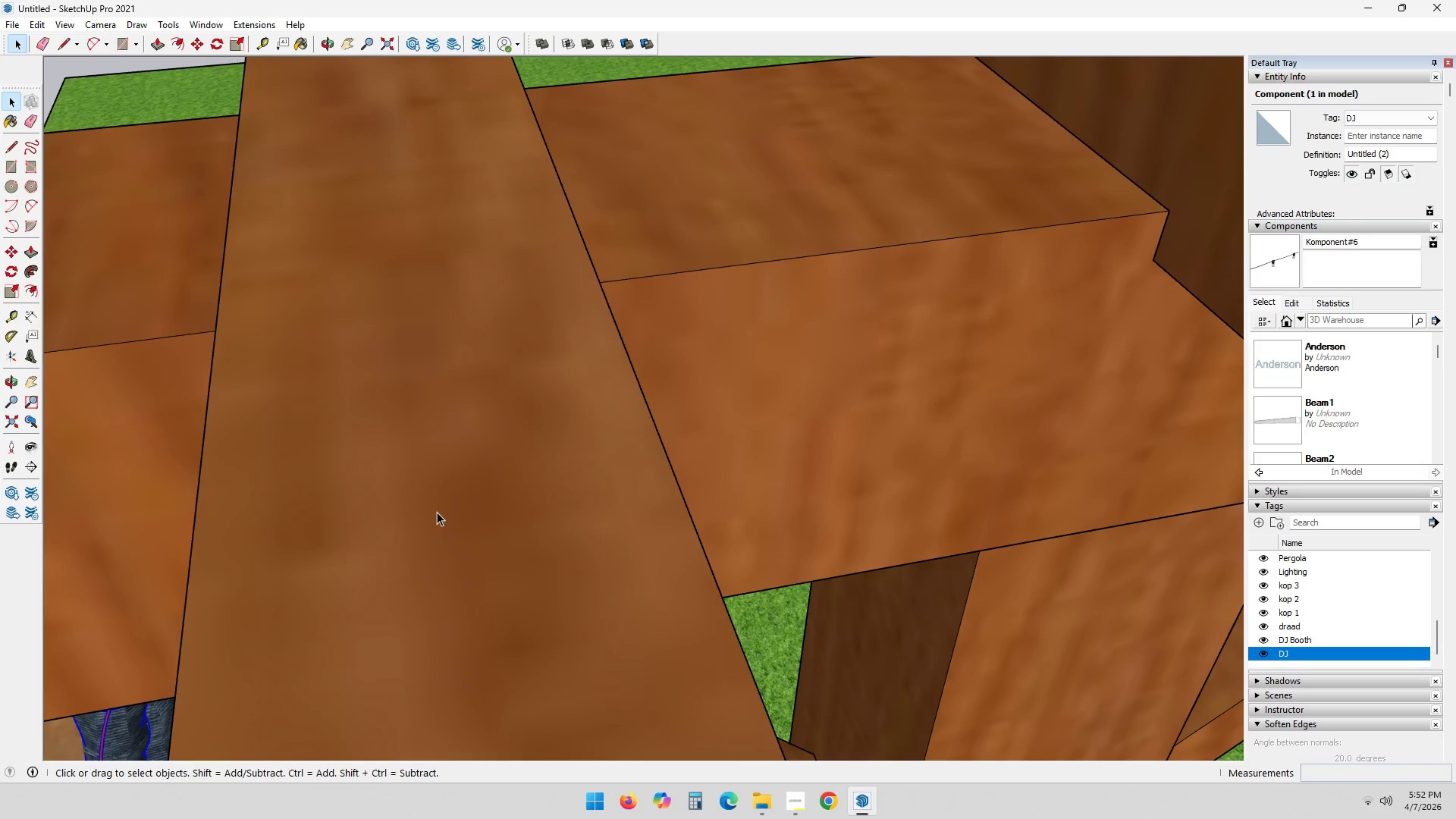 
key(Shift+ShiftLeft)
 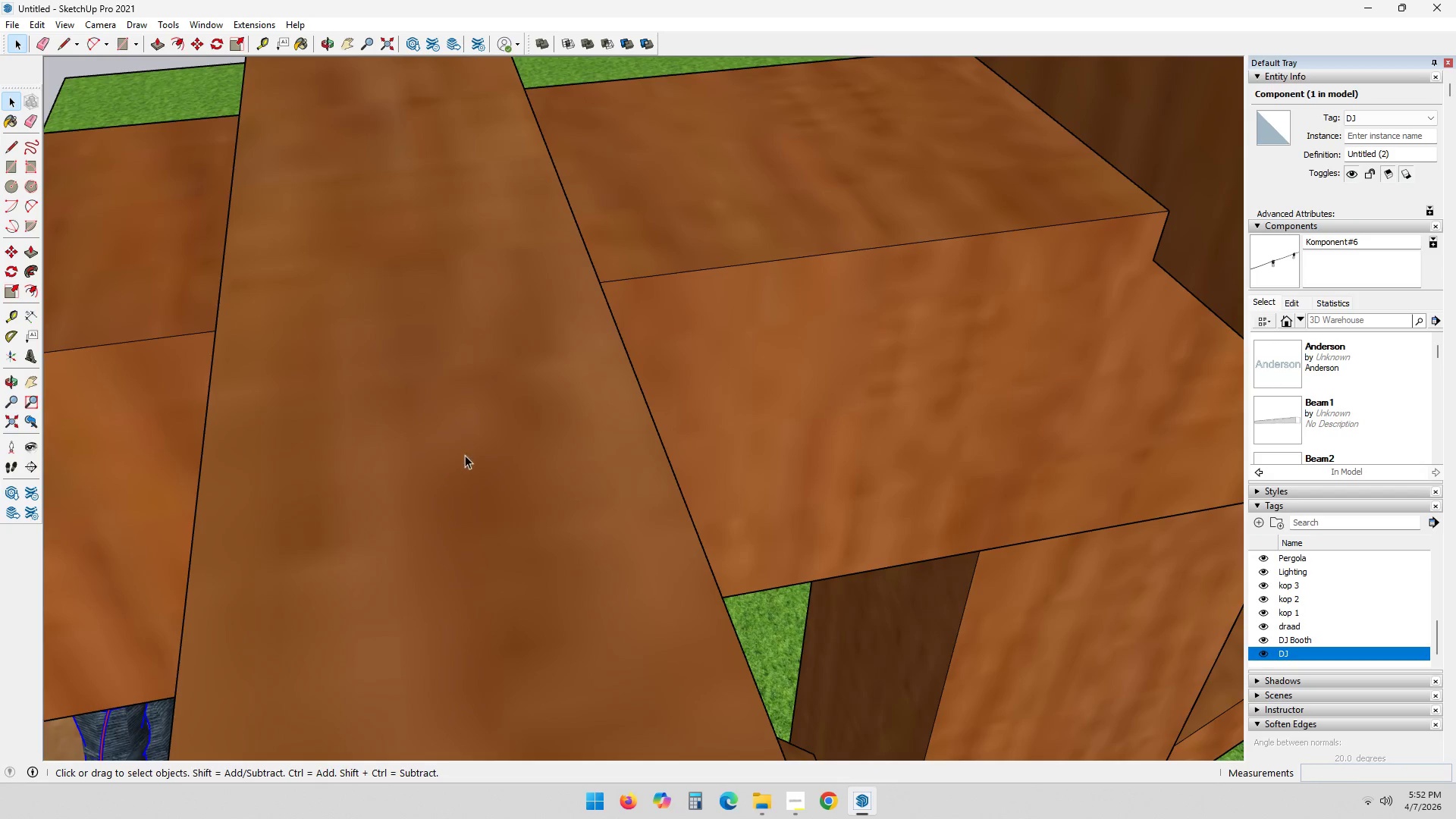 
hold_key(key=ShiftLeft, duration=0.98)
 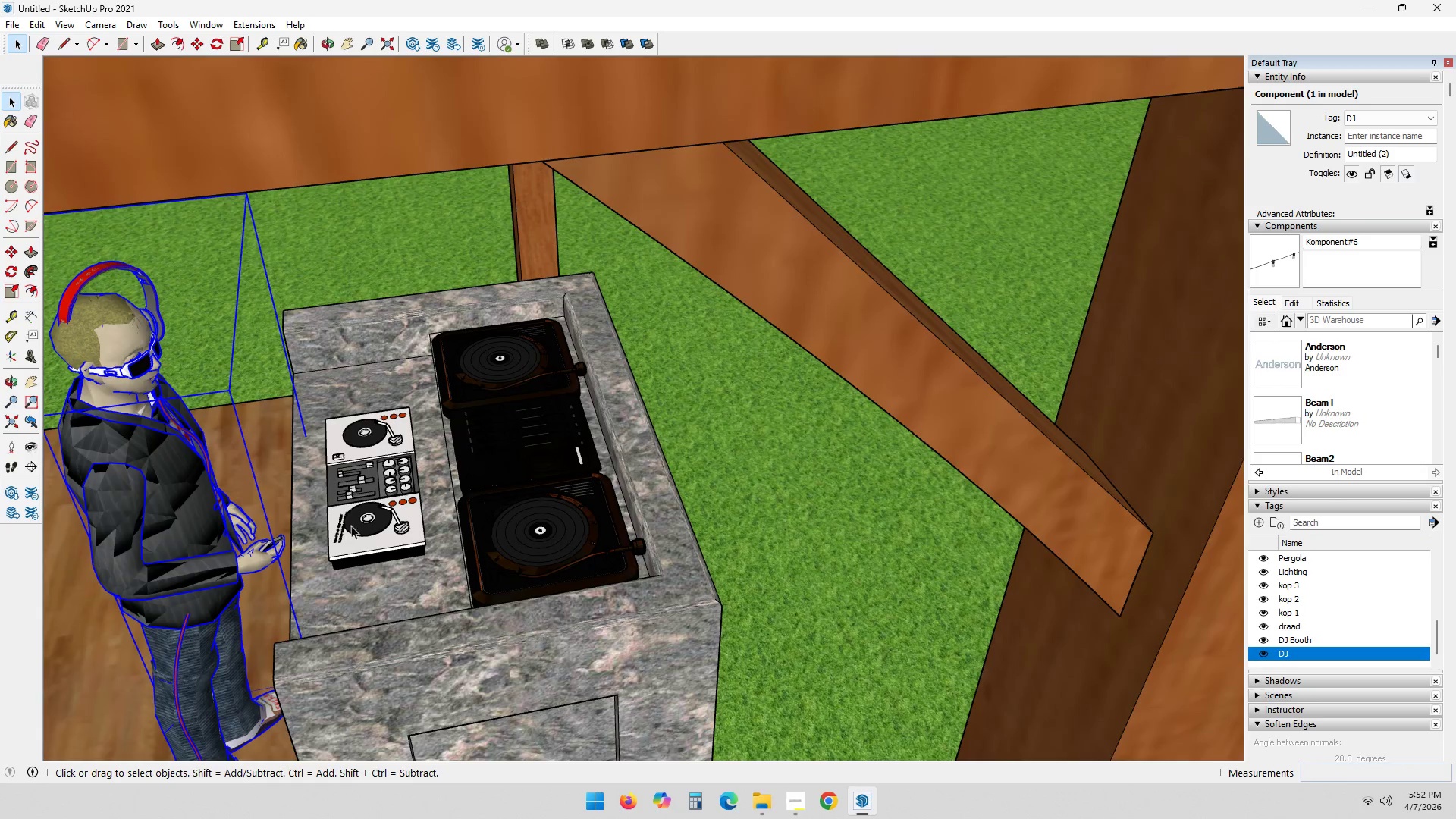 
key(Space)
 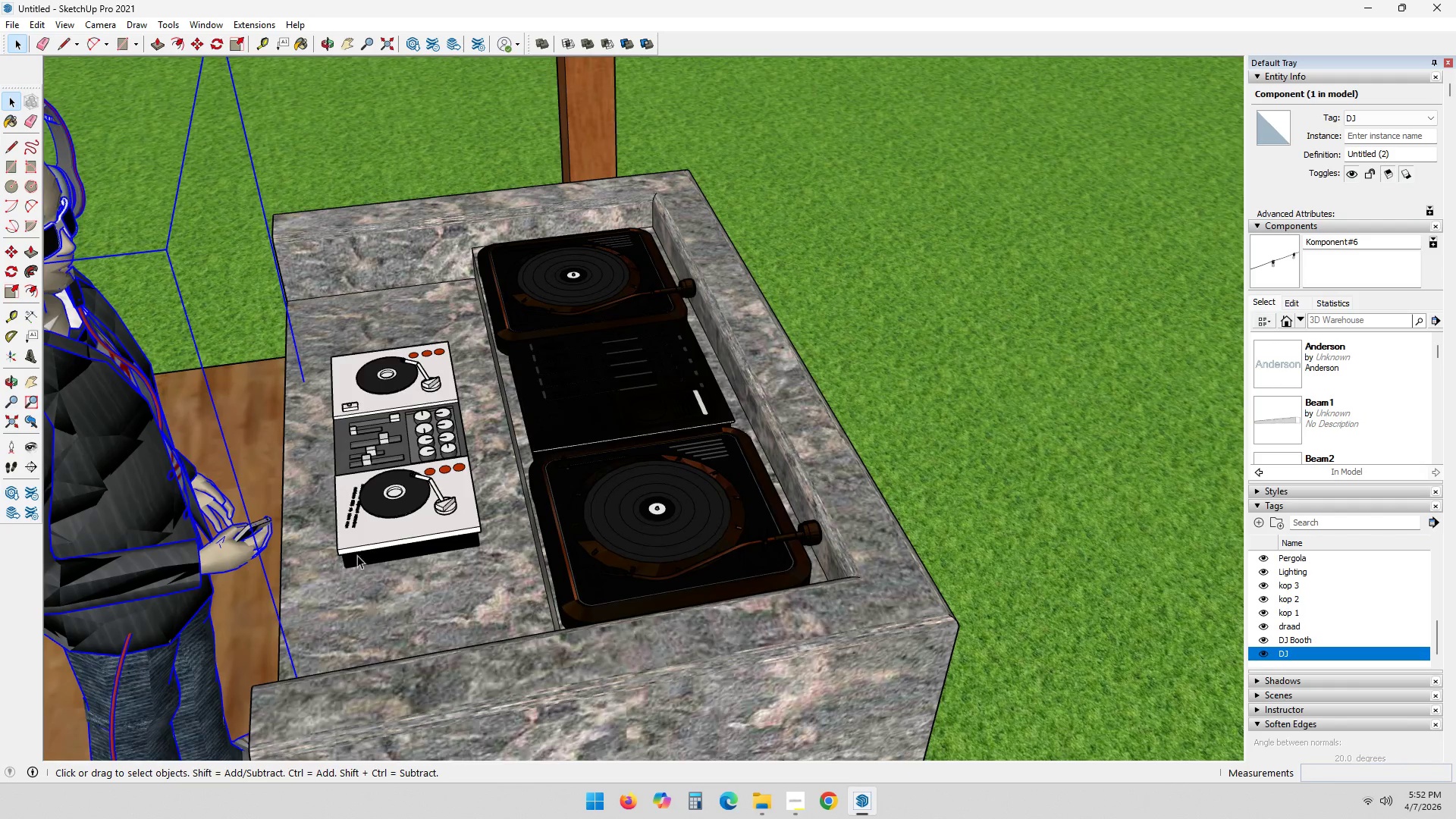 
key(Escape)
 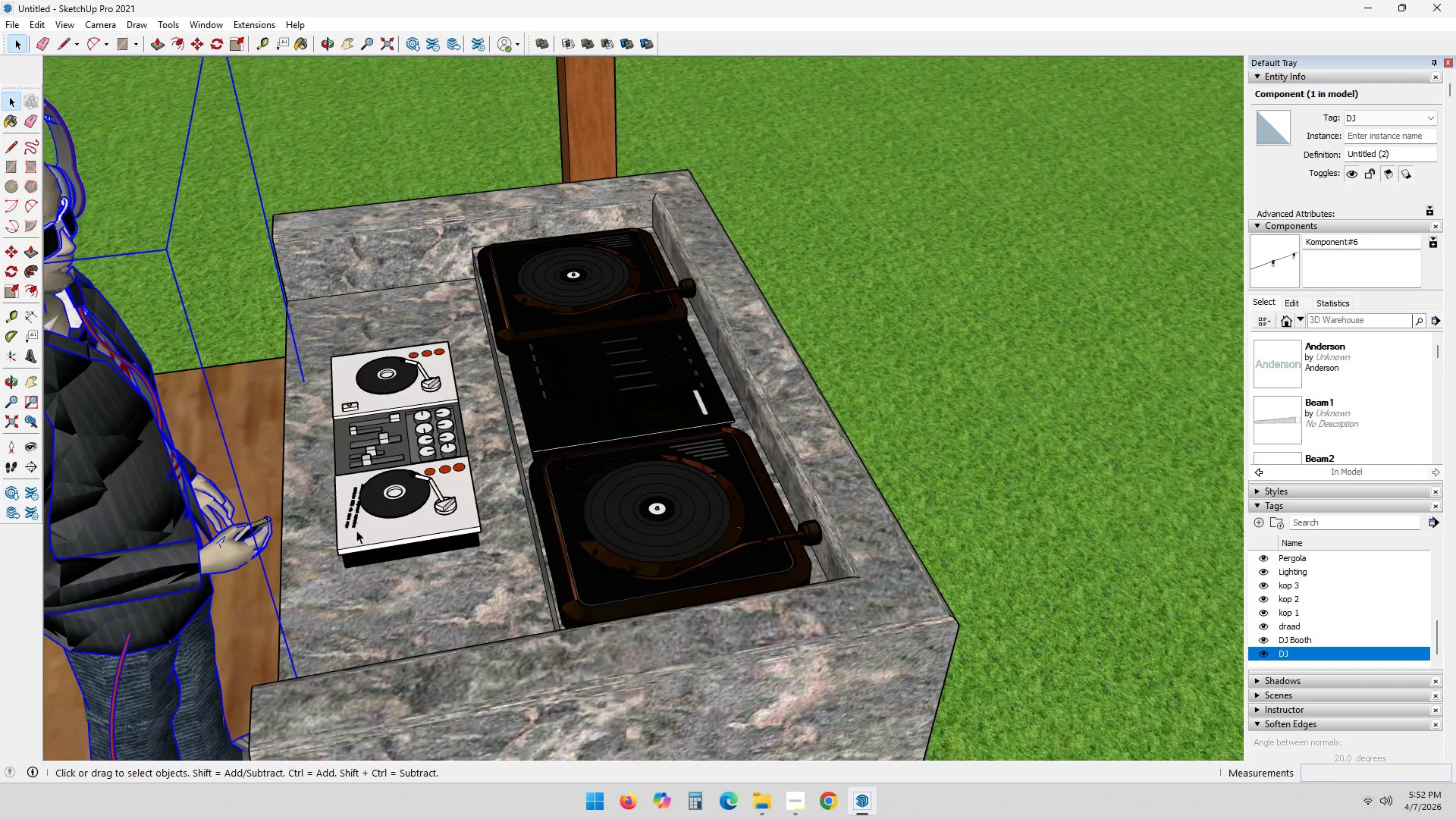 
scroll: coordinate [322, 565], scroll_direction: up, amount: 4.0
 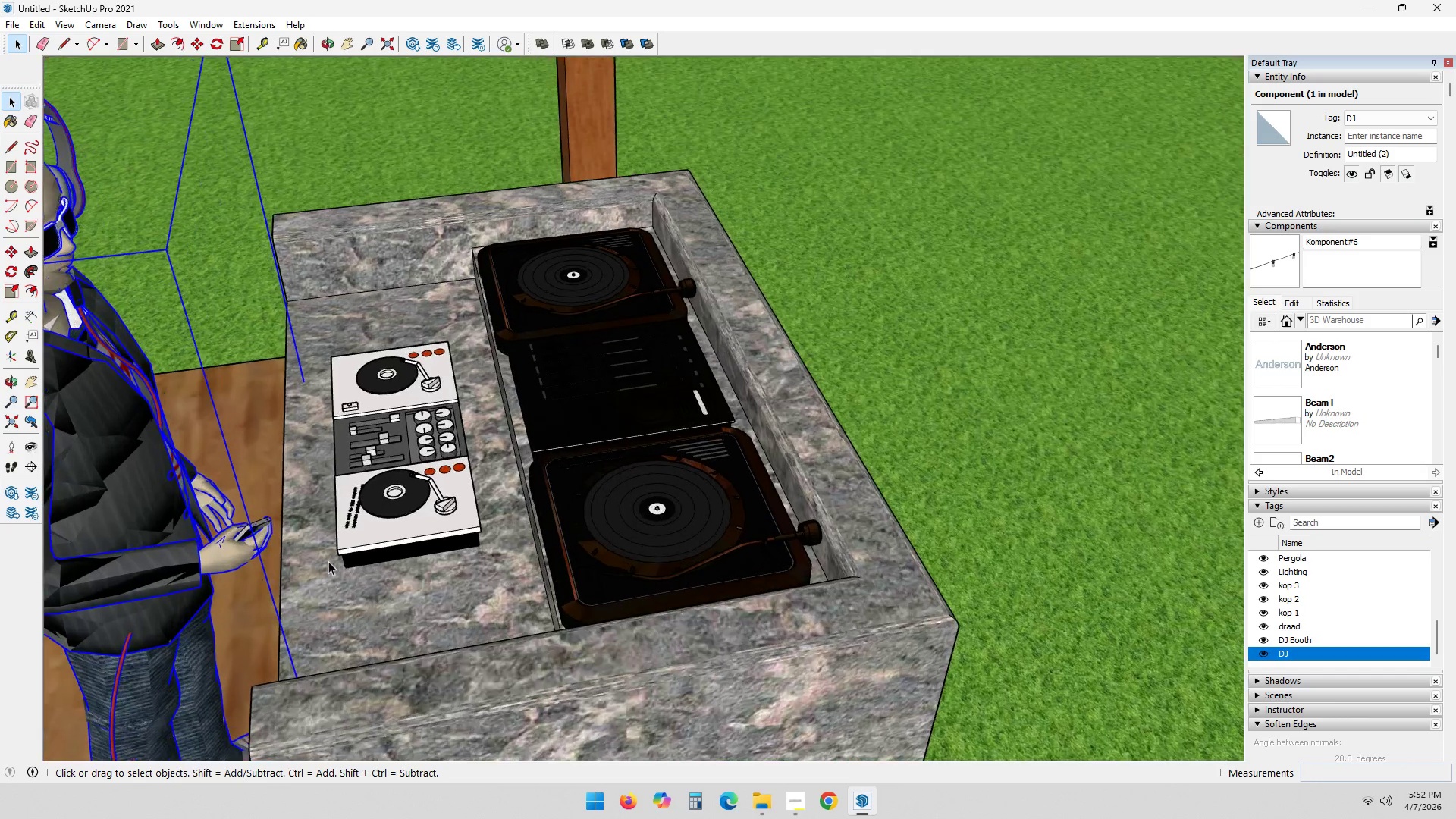 
left_click_drag(start_coordinate=[342, 522], to_coordinate=[347, 519])
 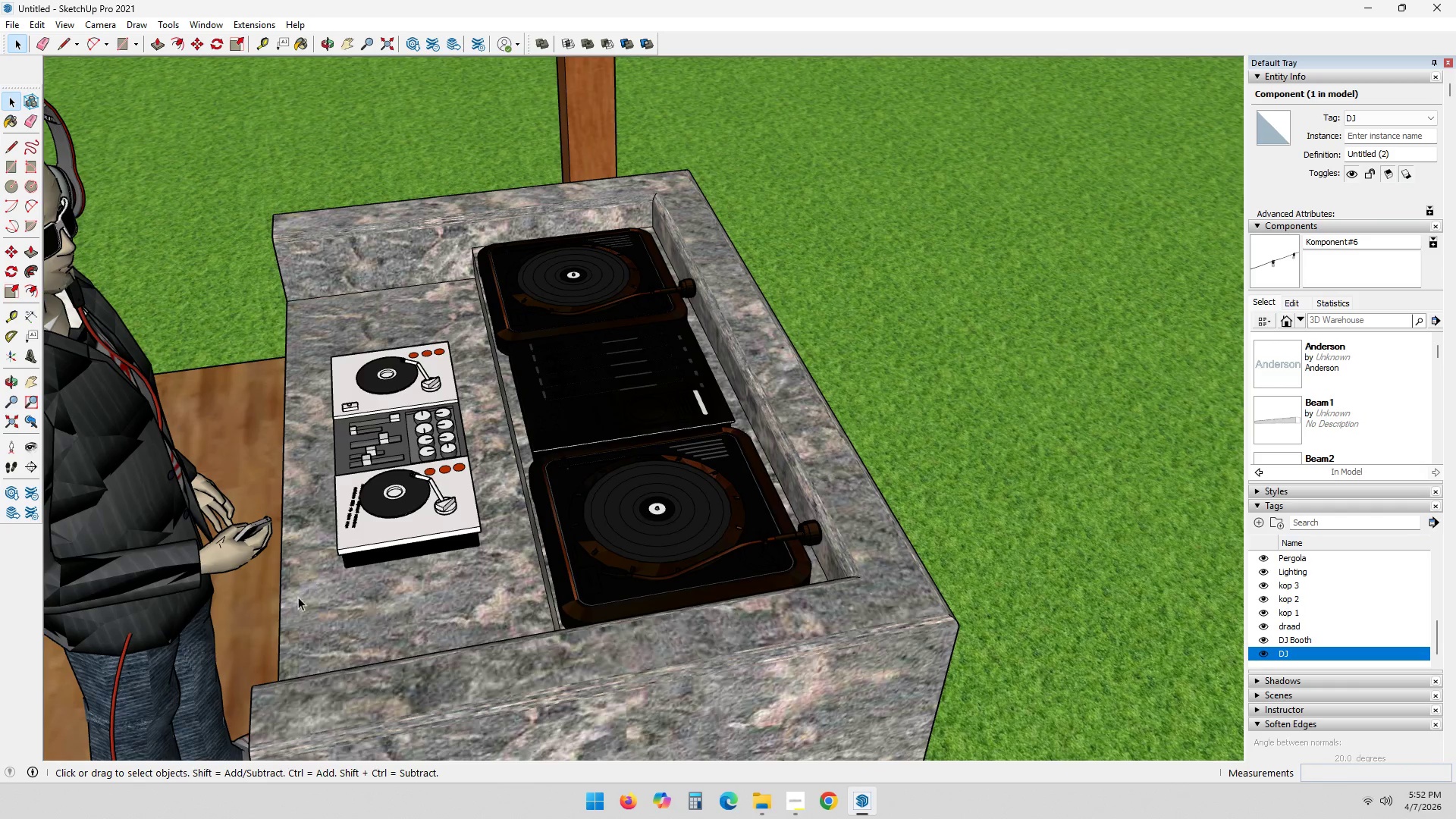 
scroll: coordinate [297, 616], scroll_direction: down, amount: 1.0
 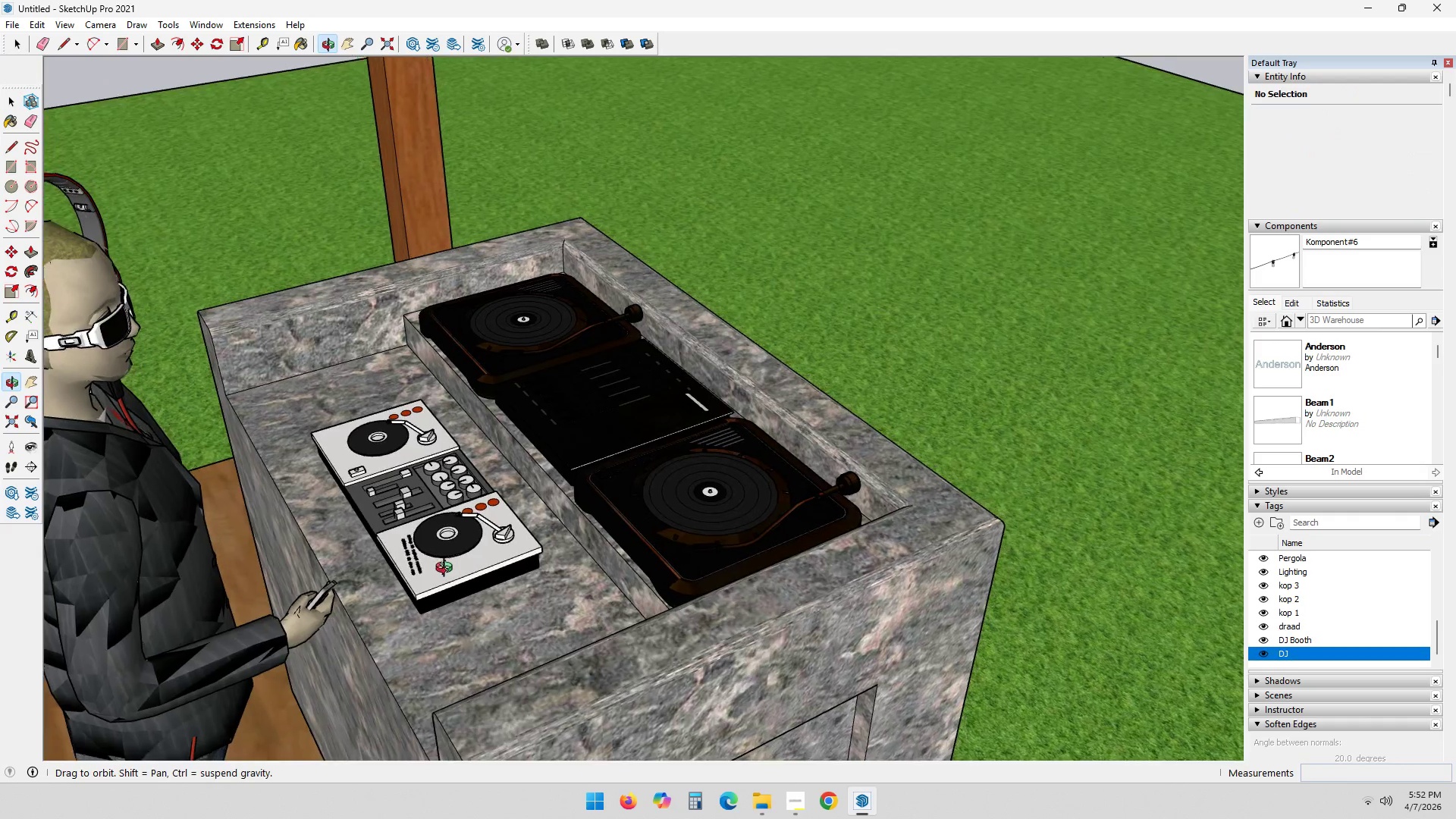 
scroll: coordinate [254, 637], scroll_direction: up, amount: 7.0
 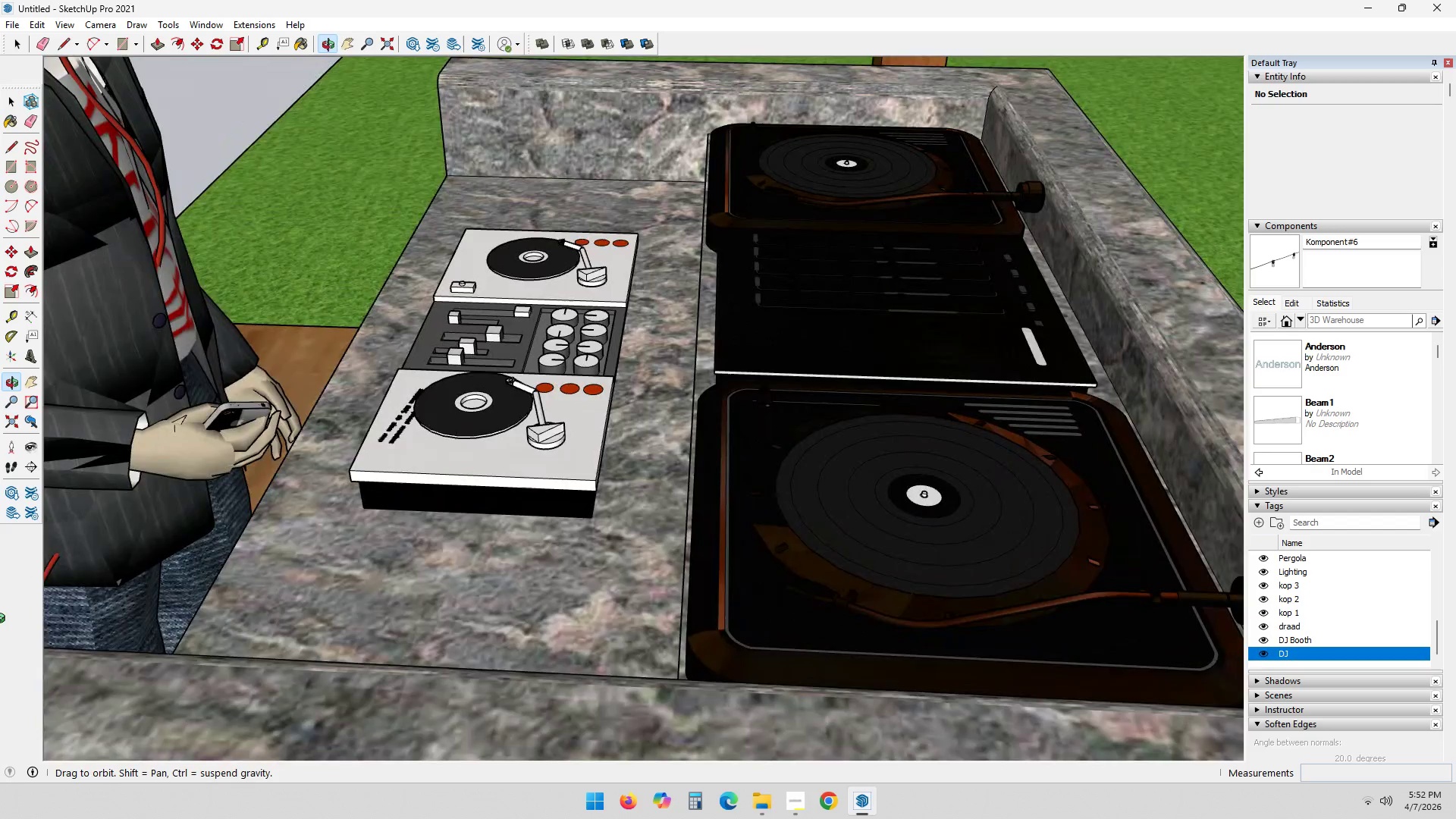 
scroll: coordinate [661, 450], scroll_direction: down, amount: 32.0
 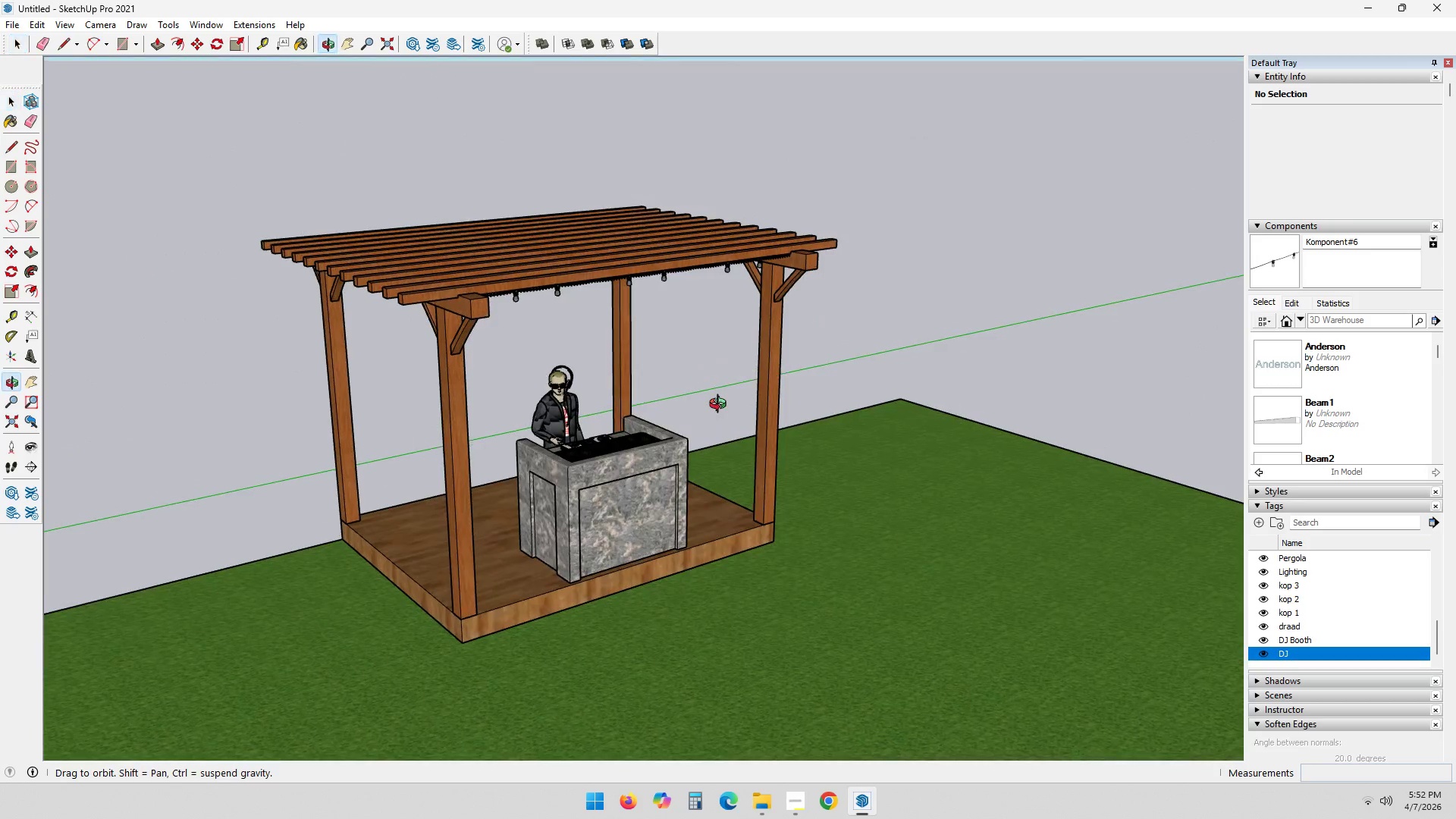 
scroll: coordinate [636, 411], scroll_direction: up, amount: 2.0
 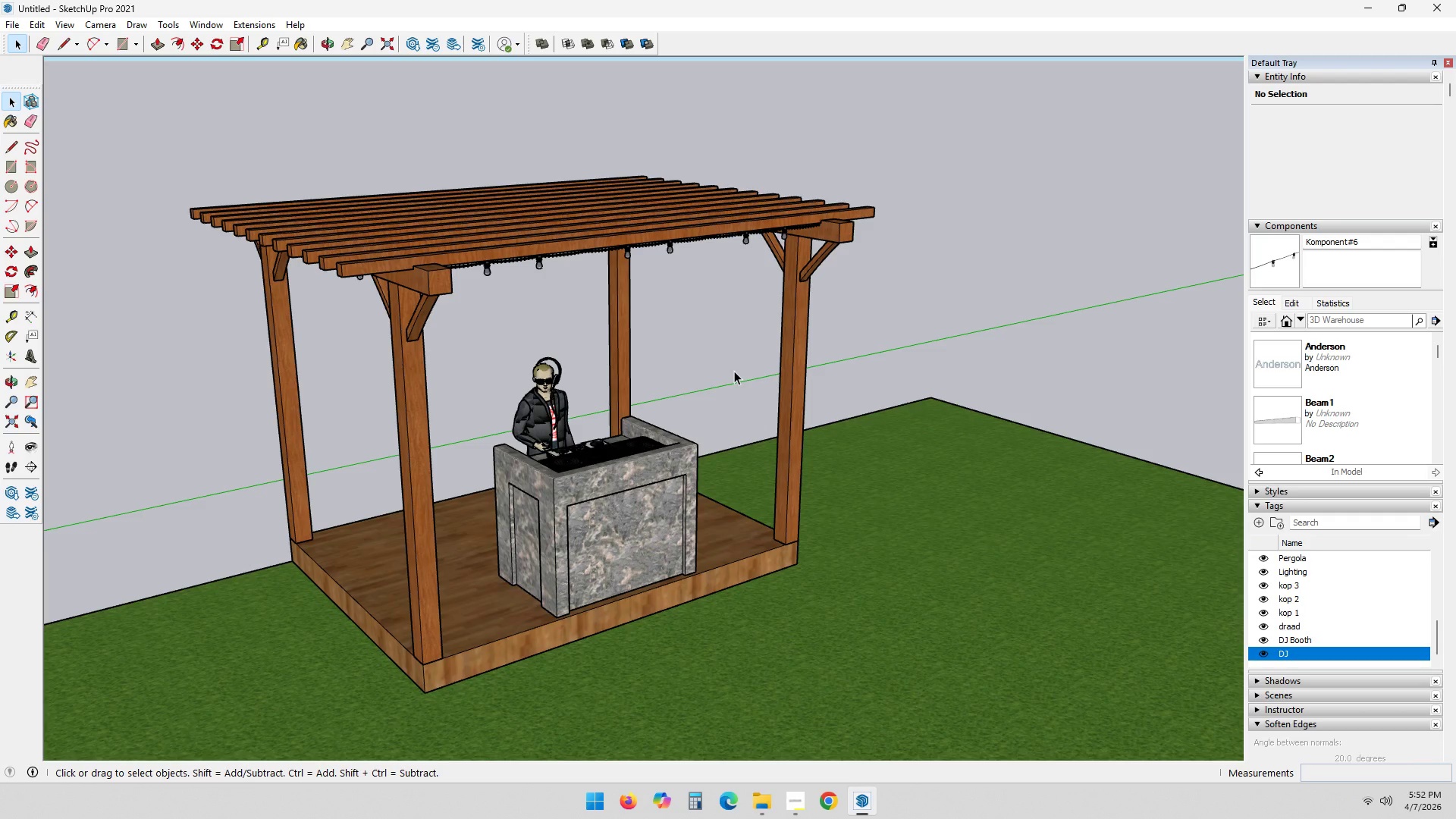 
wait(16.08)
 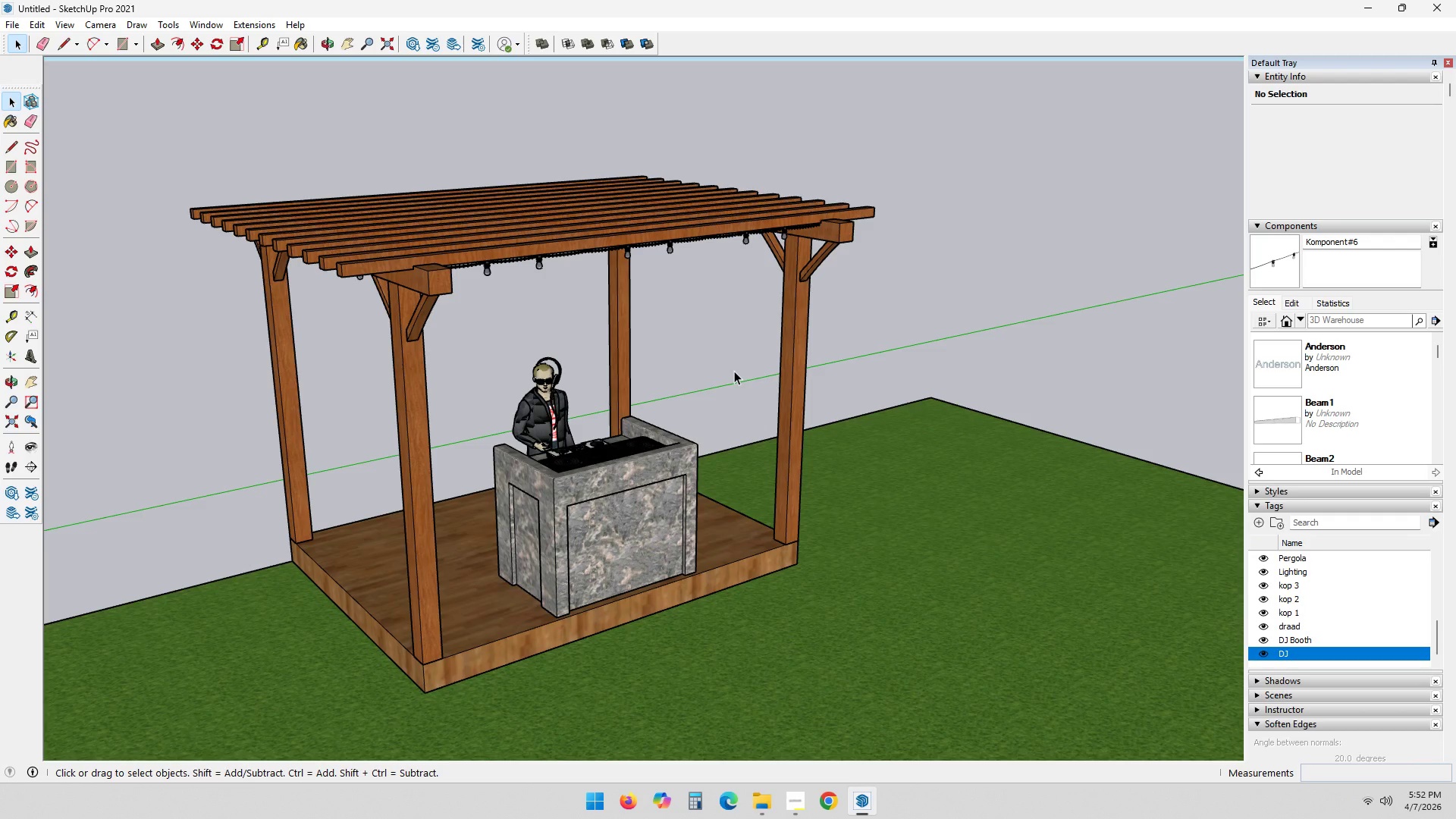 
scroll: coordinate [618, 479], scroll_direction: down, amount: 8.0
 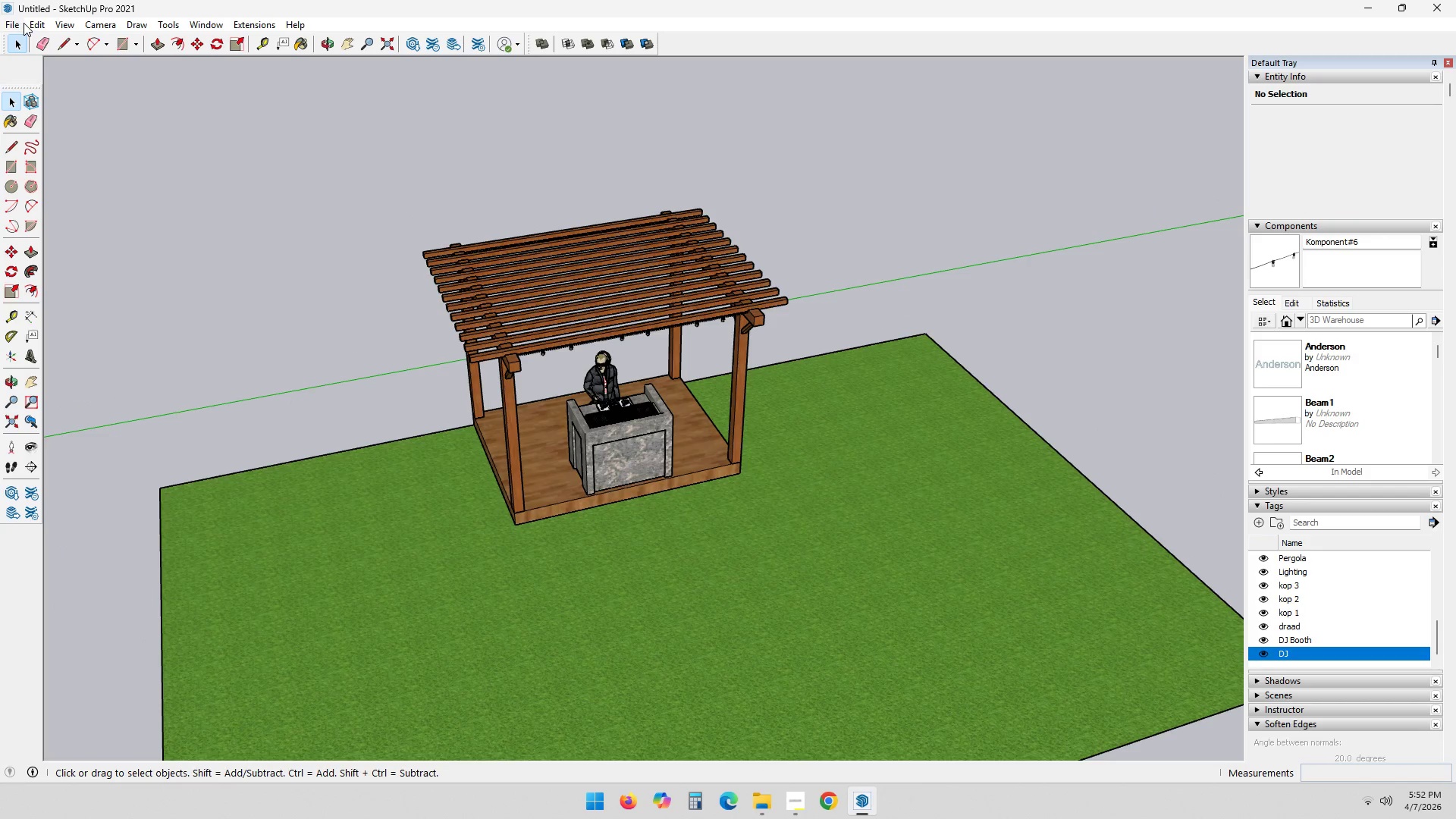 
left_click([12, 23])
 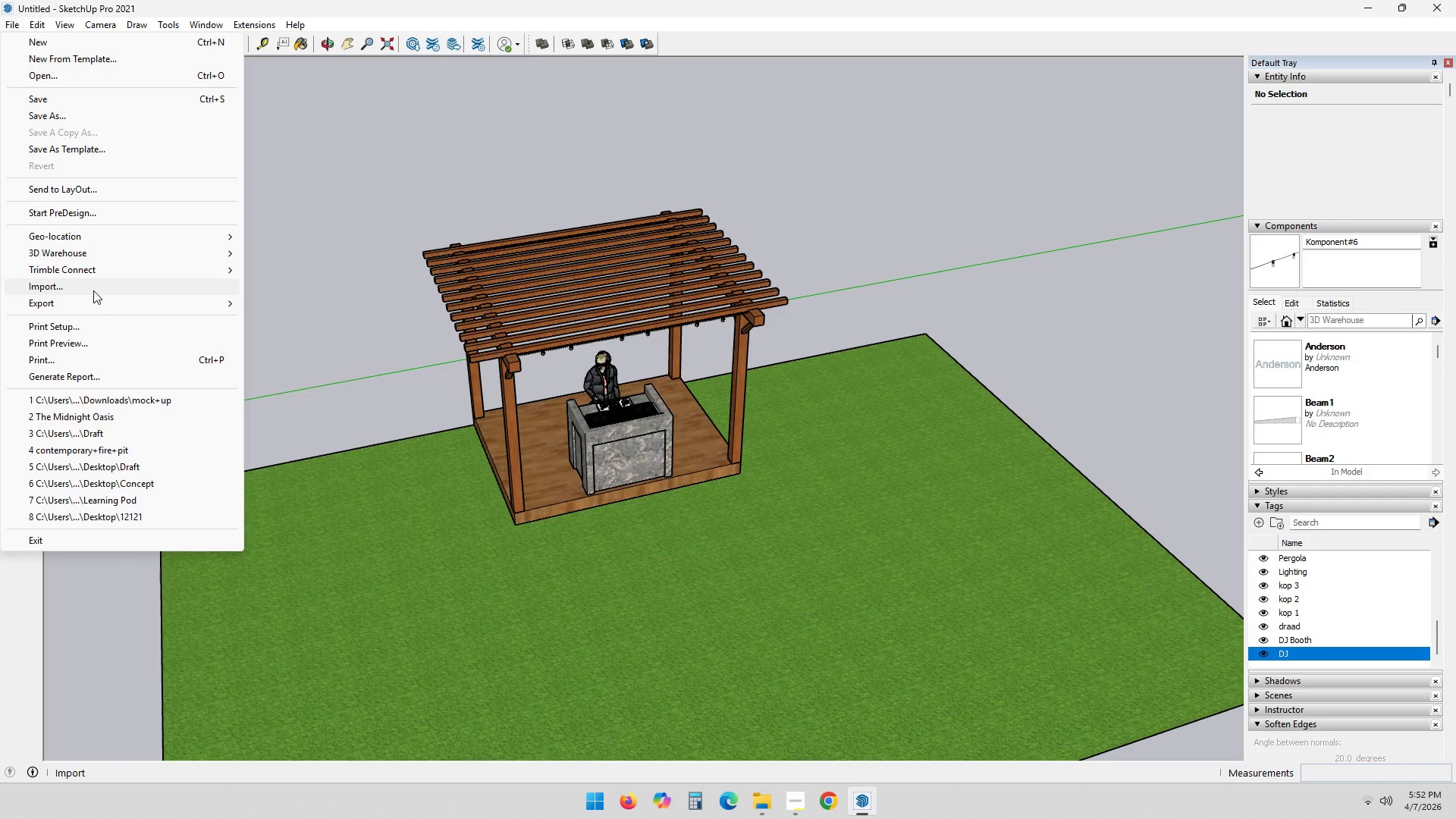 
left_click([93, 290])
 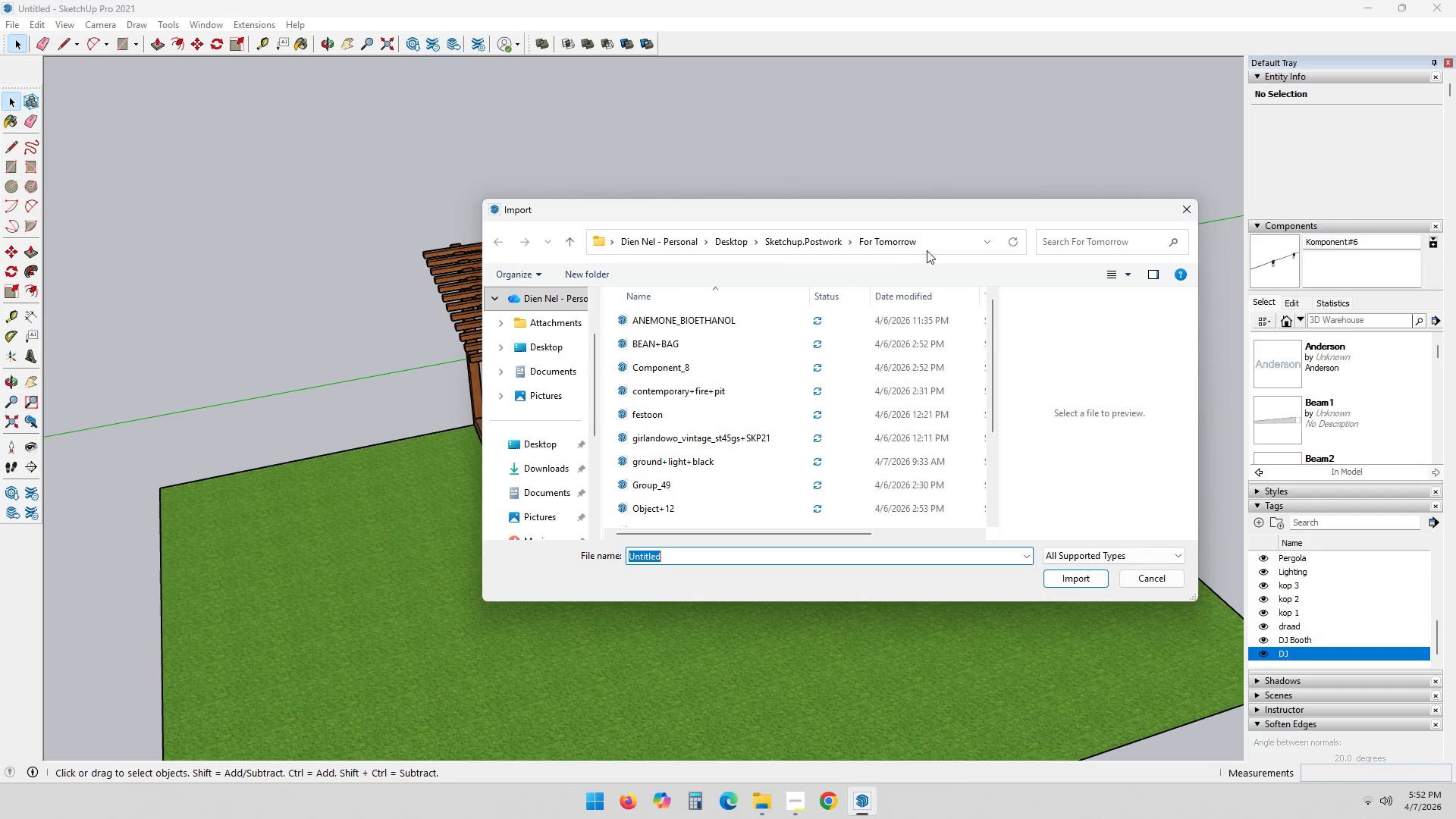 
 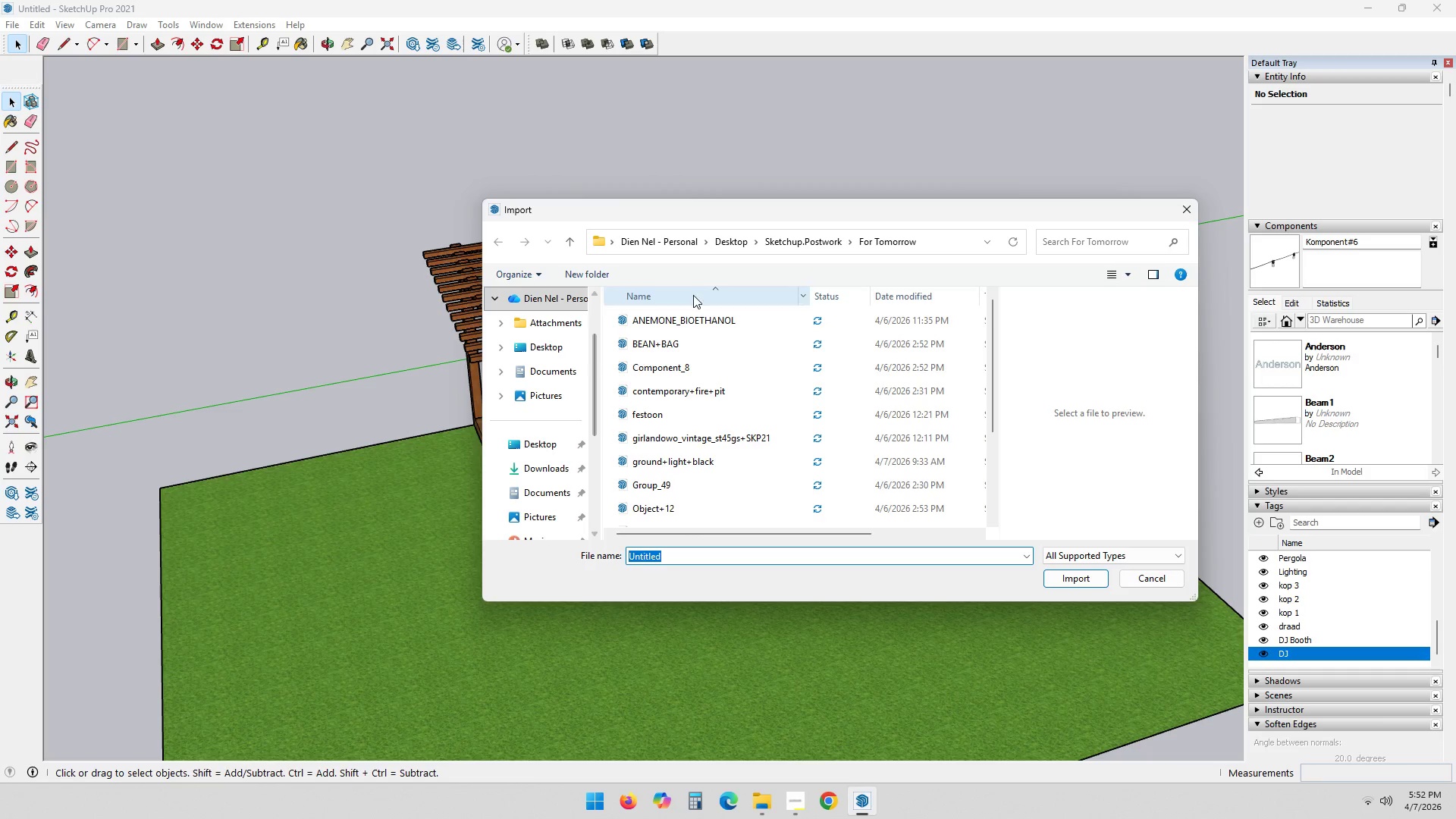 
left_click([811, 240])
 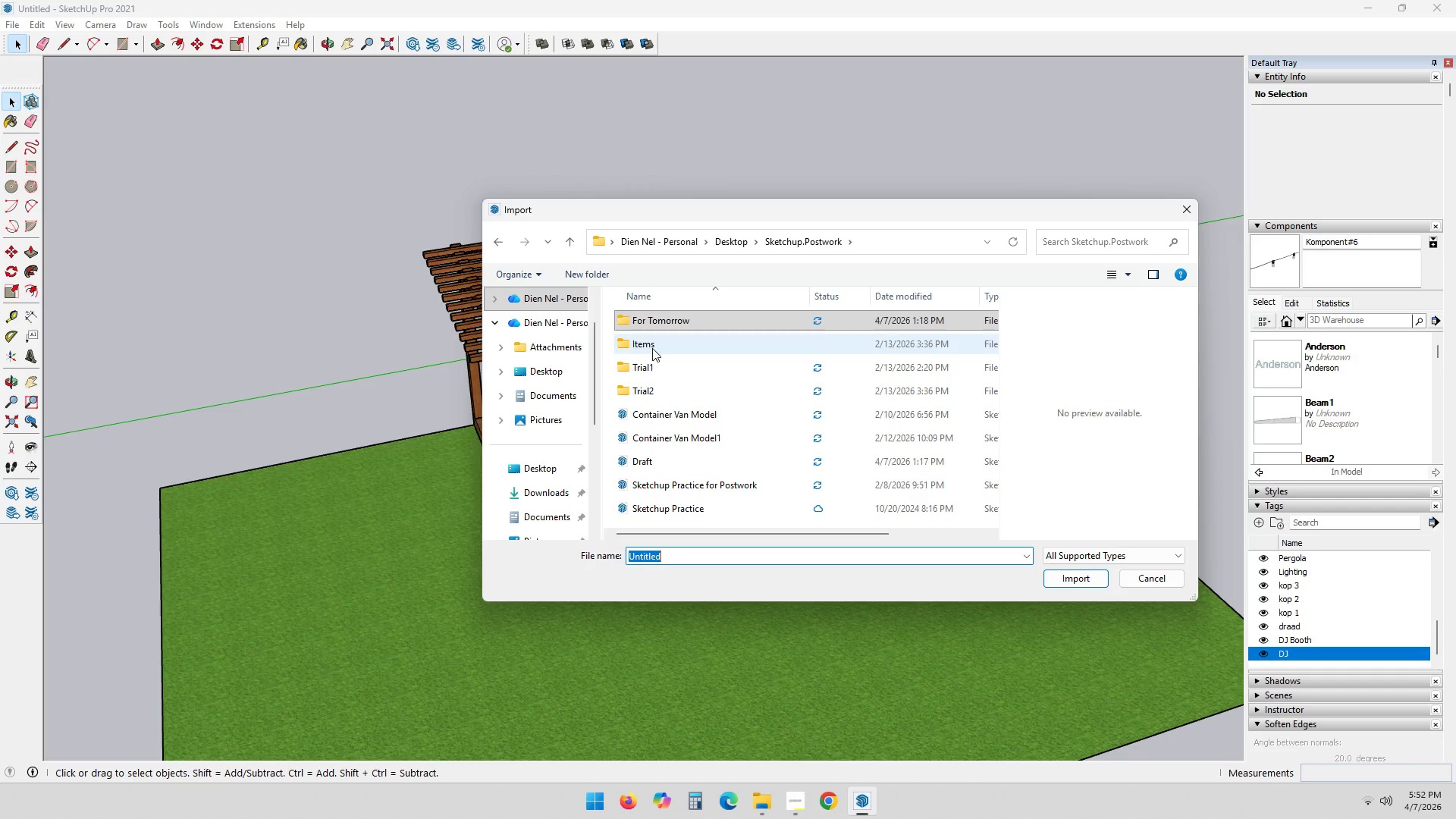 
double_click([652, 348])
 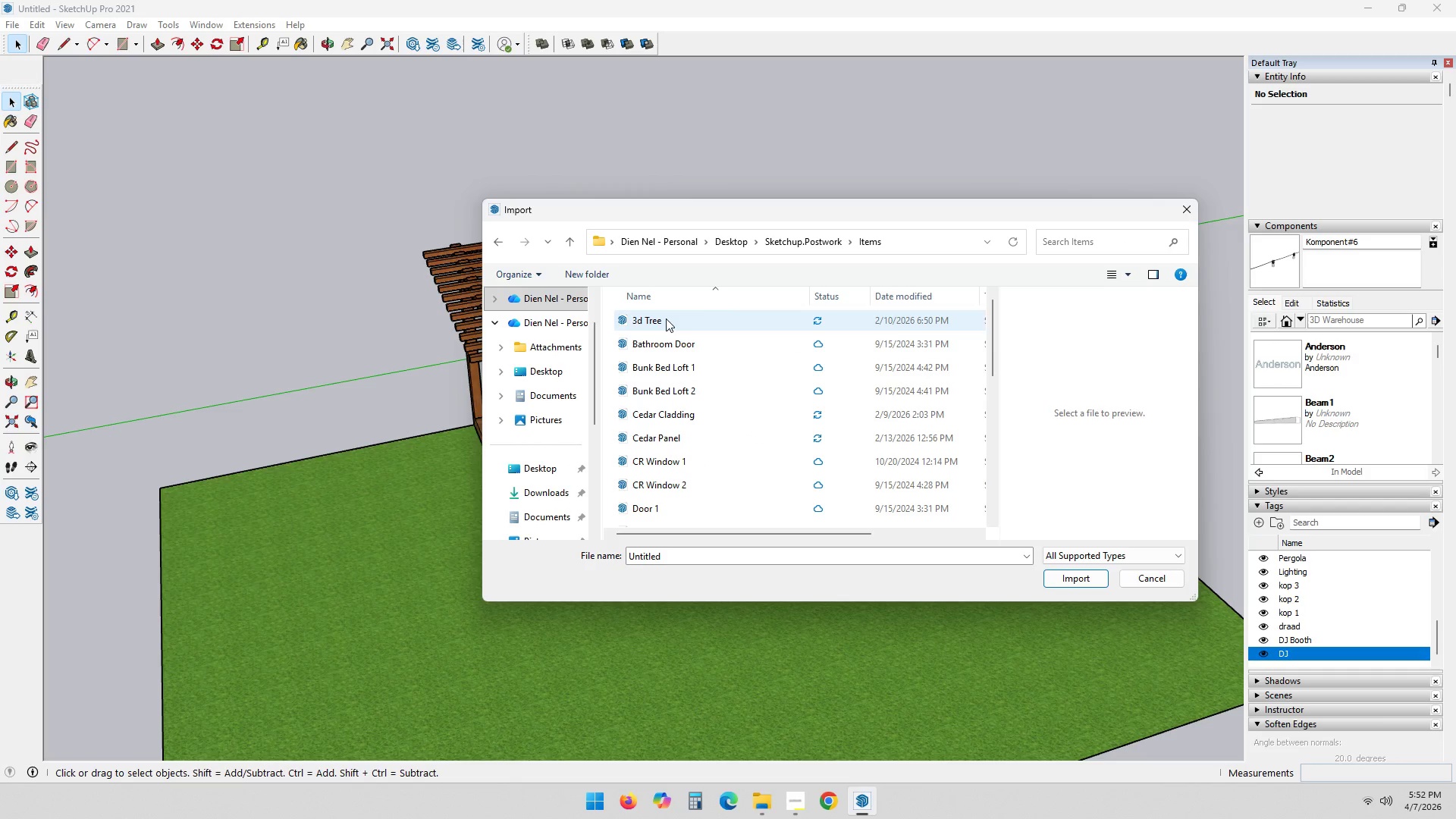 
left_click([666, 318])
 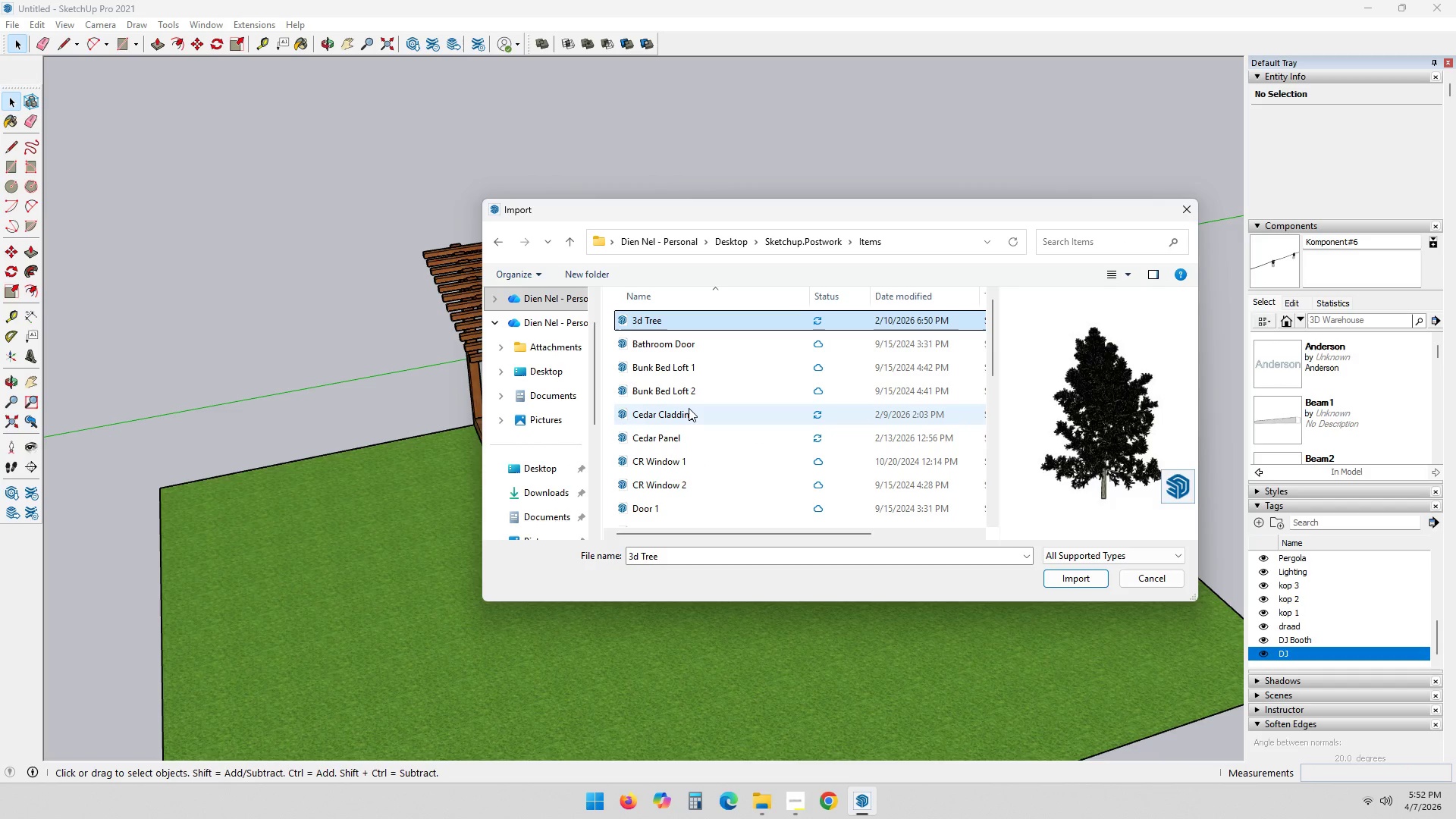 
scroll: coordinate [695, 457], scroll_direction: down, amount: 3.0
 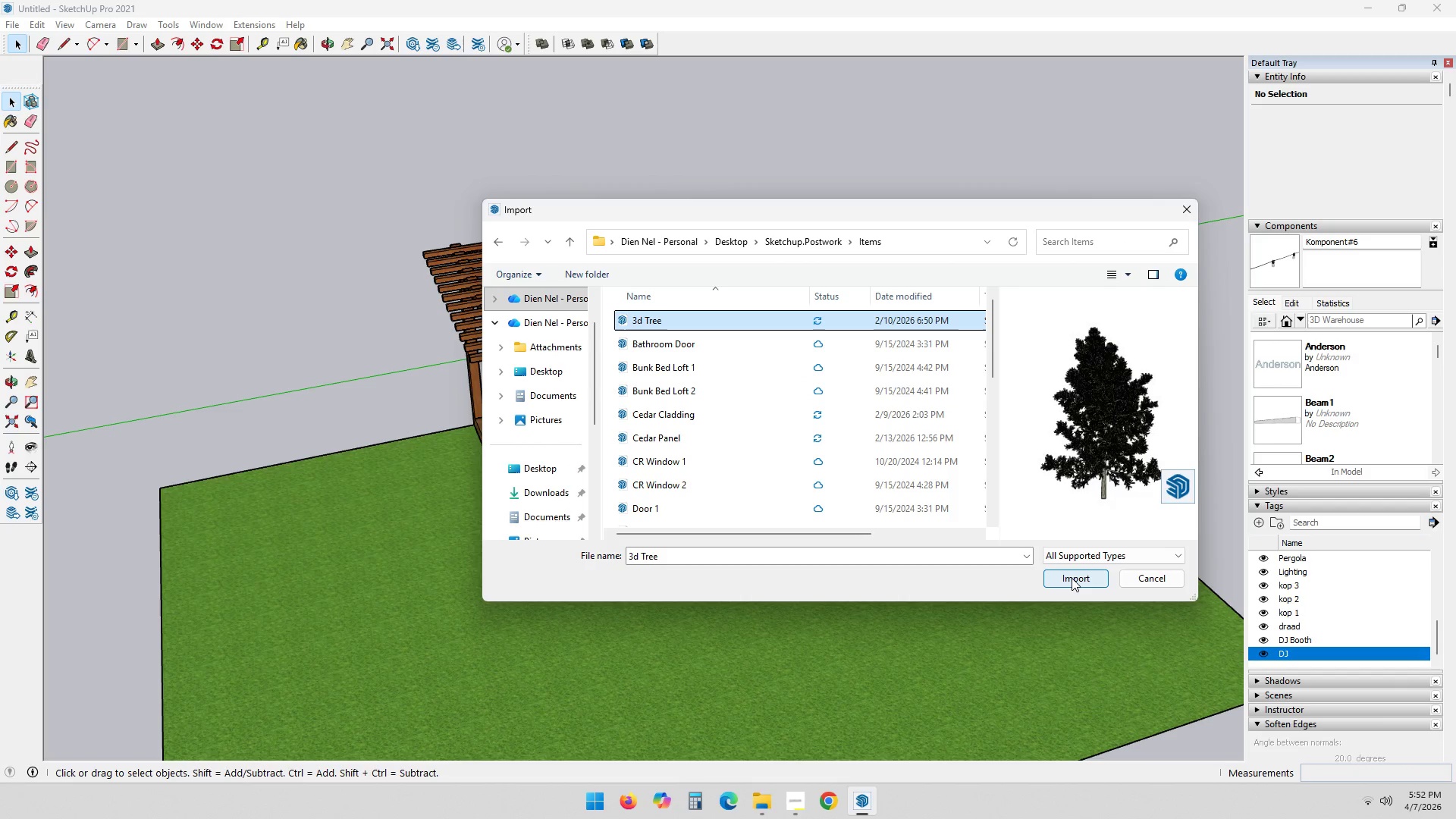 
left_click([1072, 578])
 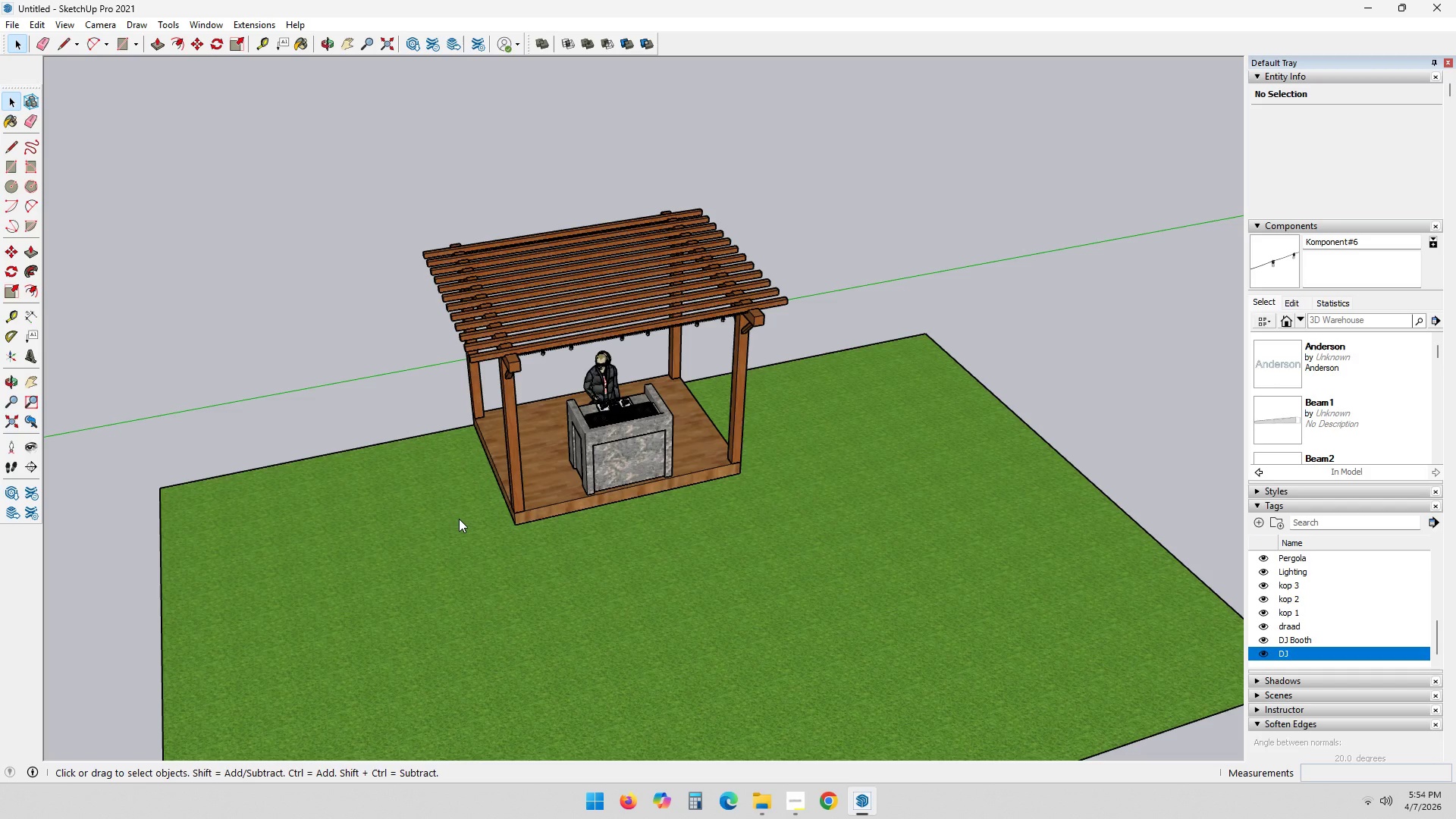 
wait(91.3)
 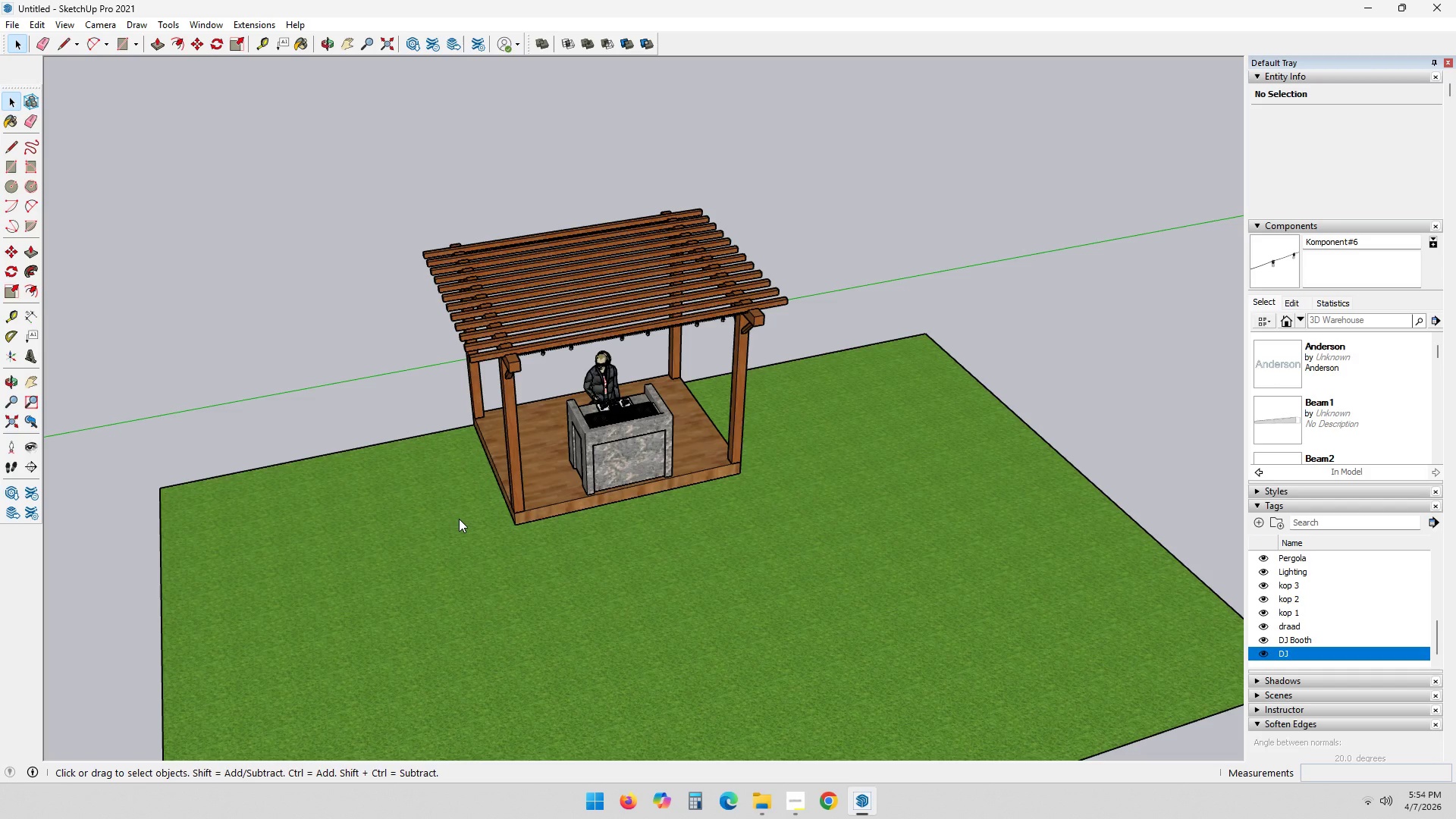 
left_click([368, 513])
 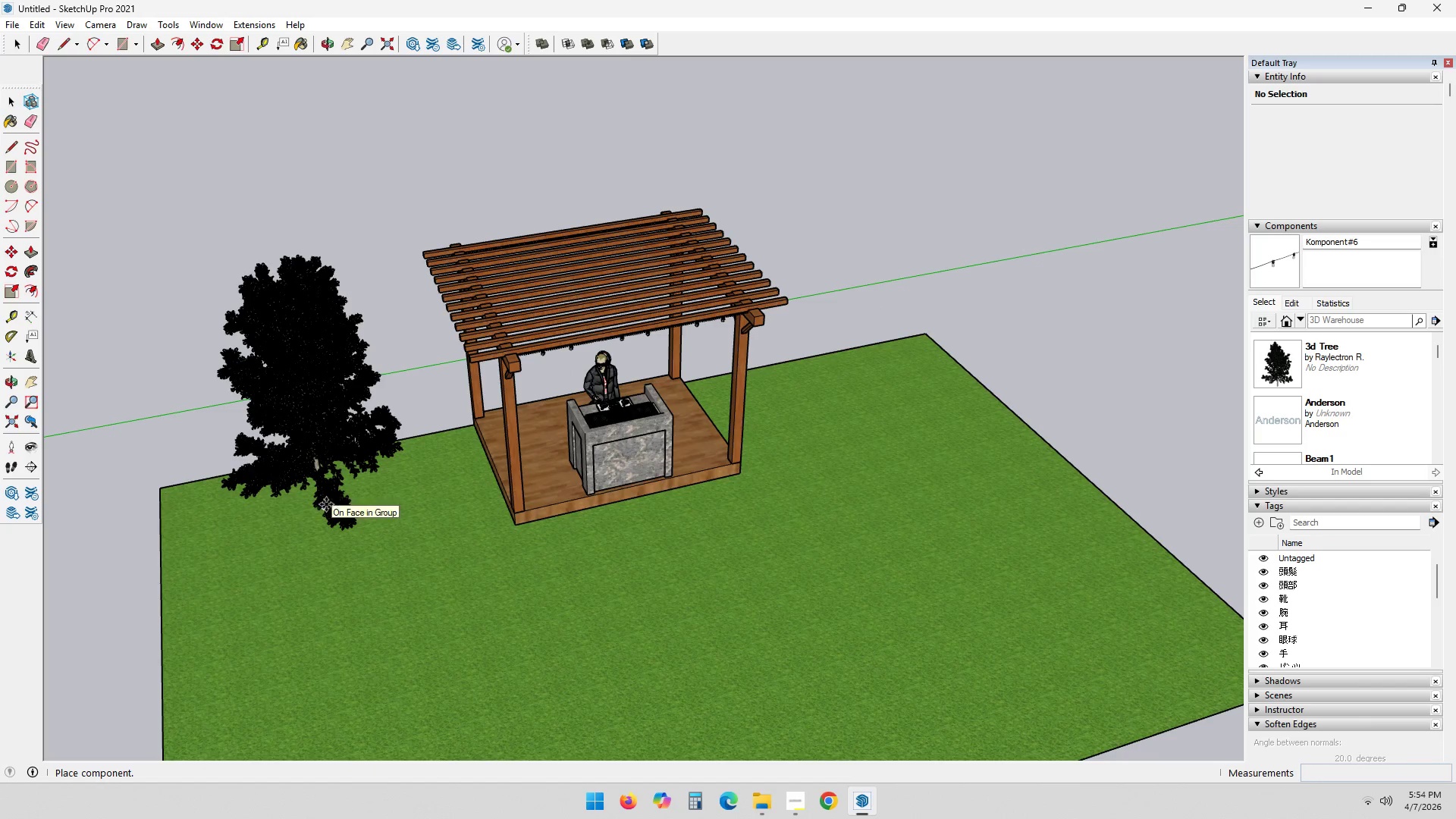 
left_click([296, 507])
 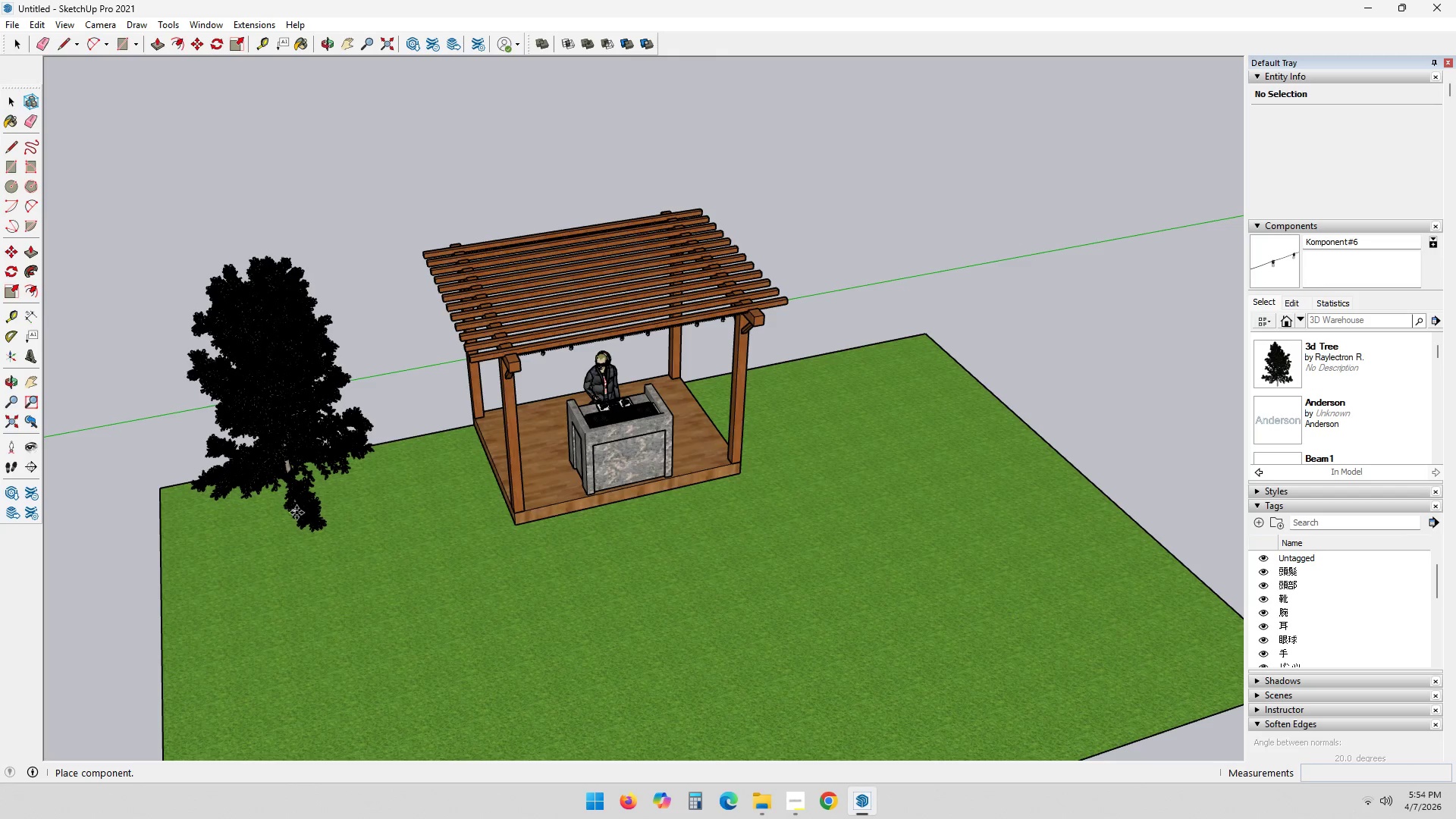 
scroll: coordinate [297, 514], scroll_direction: up, amount: 1.0
 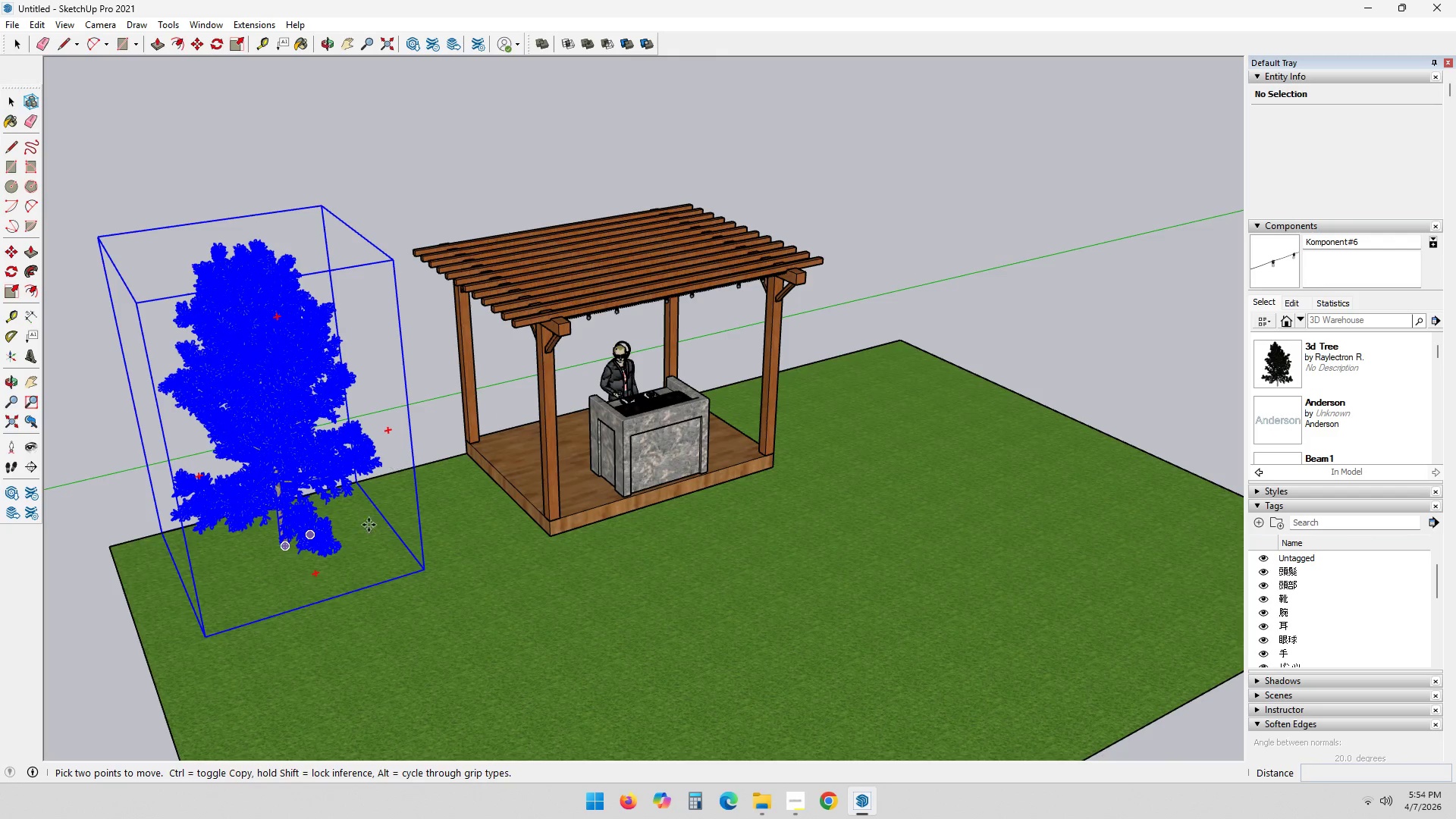 
left_click([410, 406])
 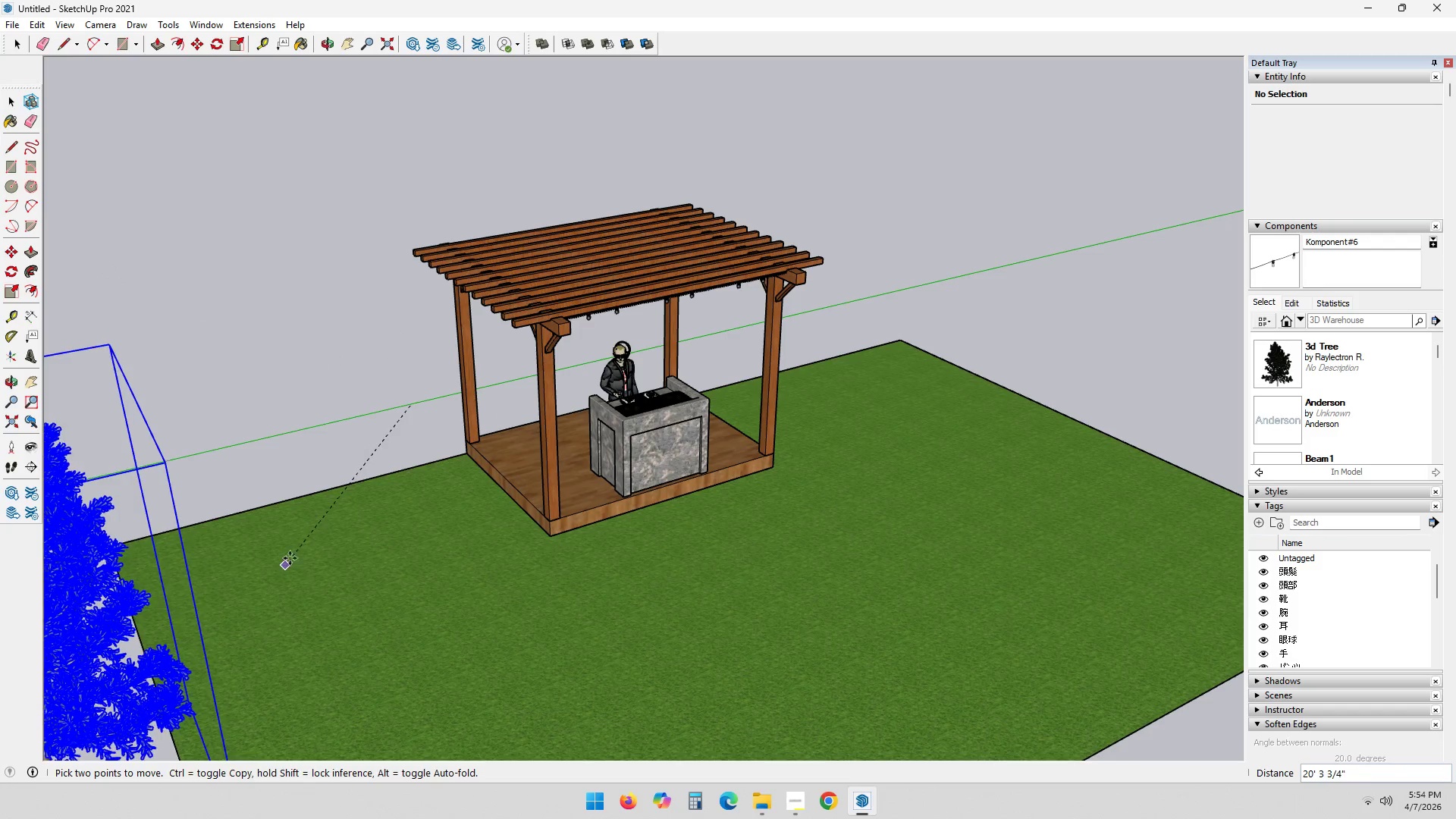 
key(Escape)
 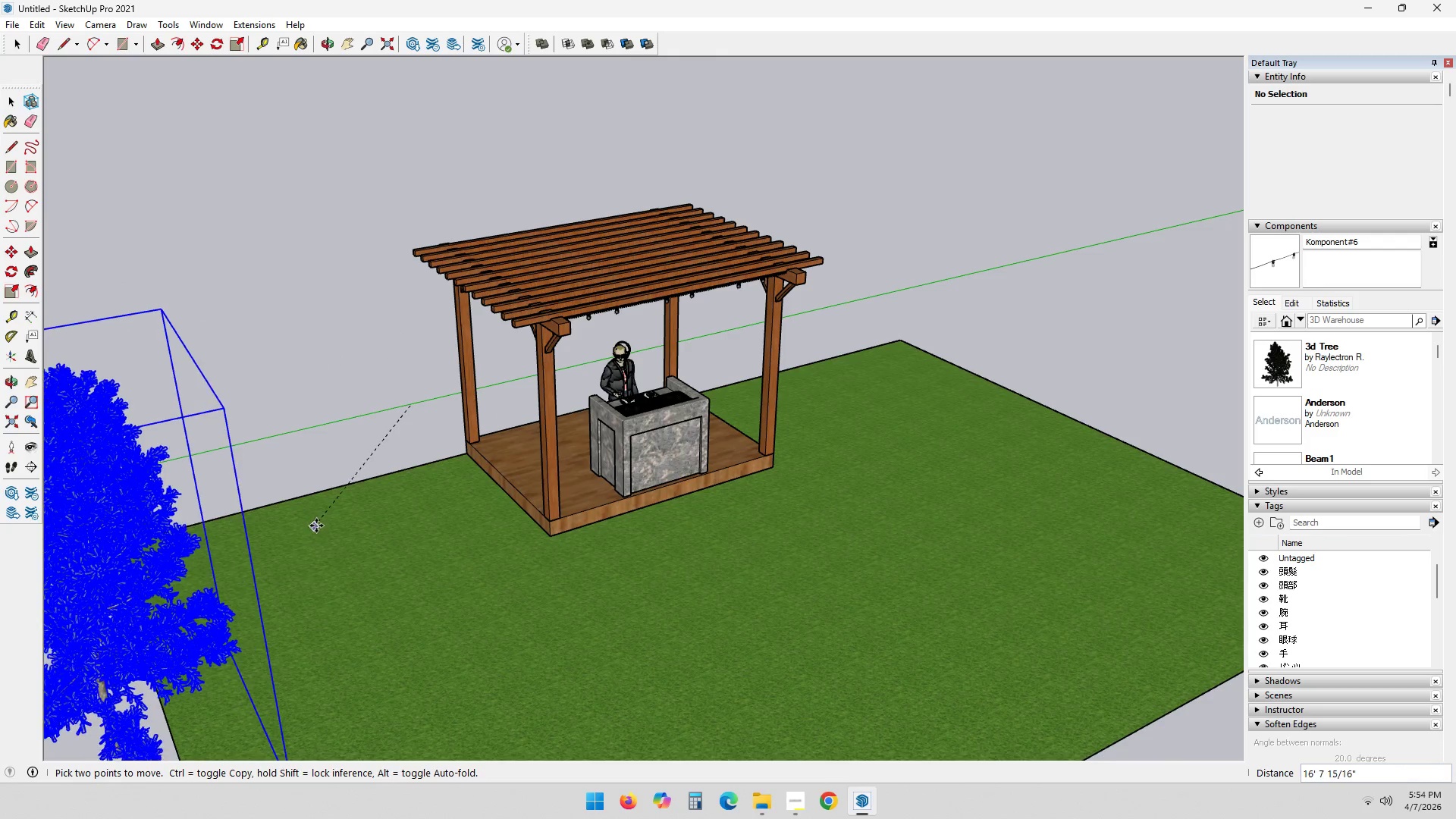 
key(Escape)
 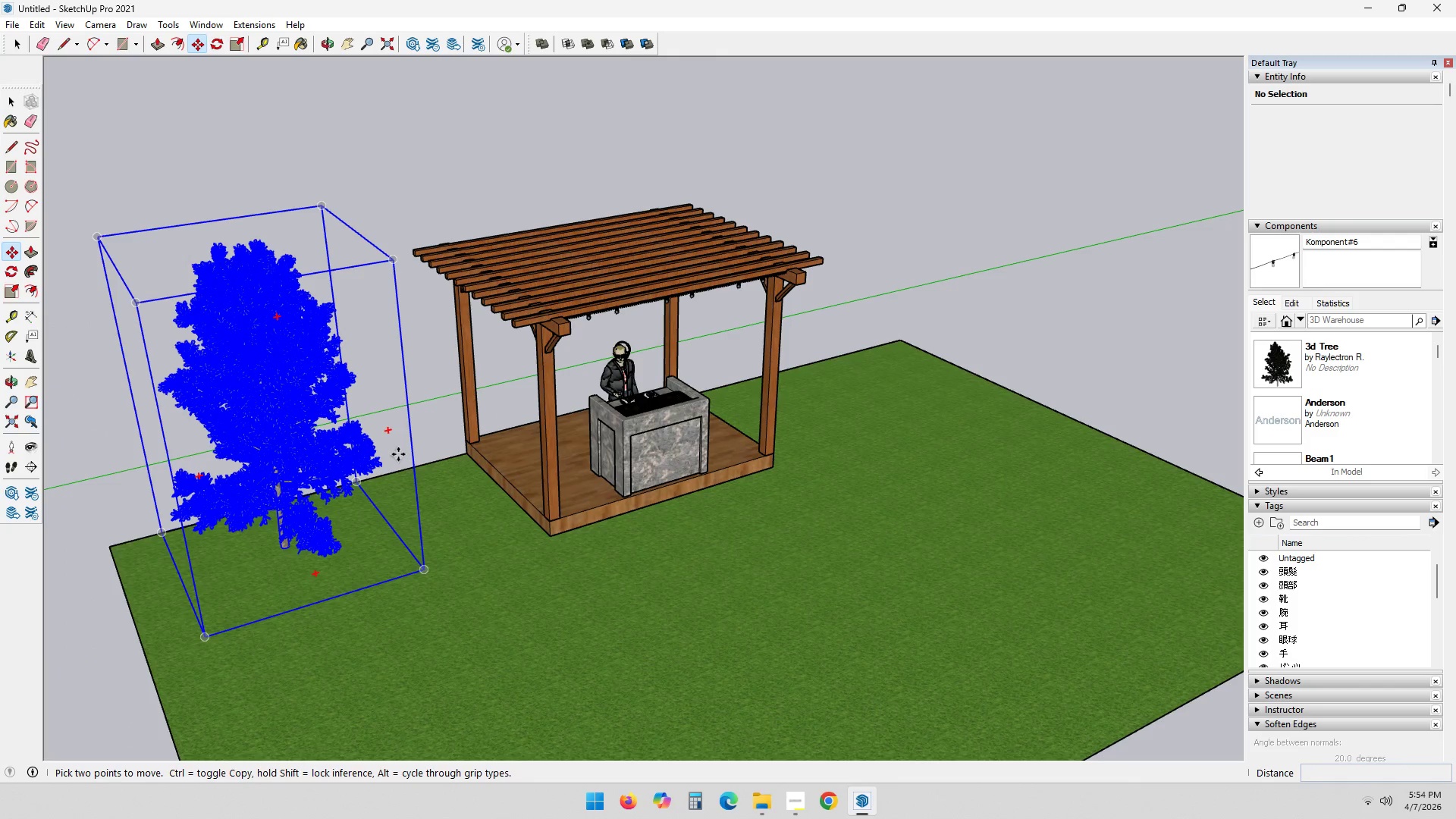 
key(Space)
 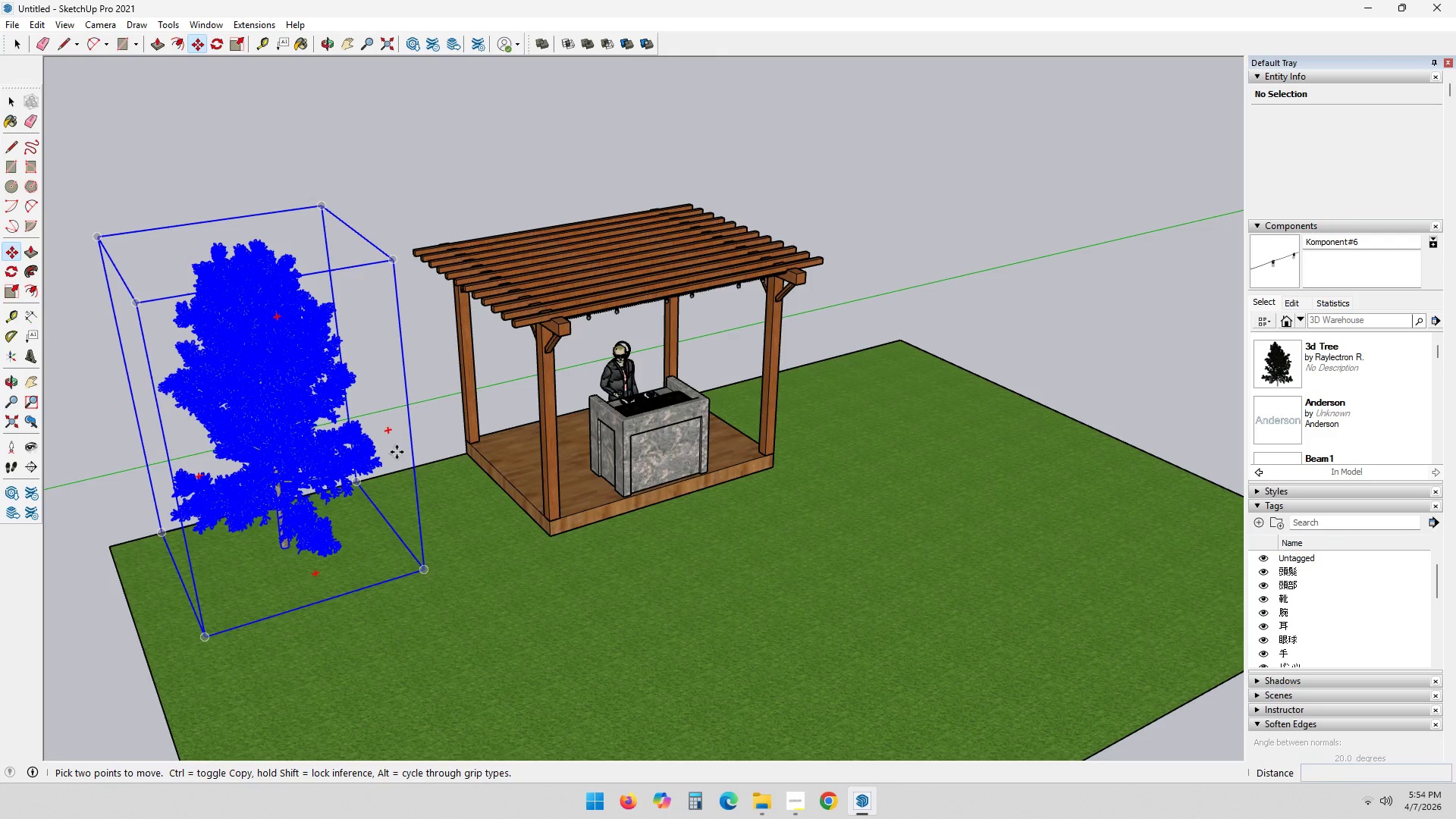 
key(Escape)
 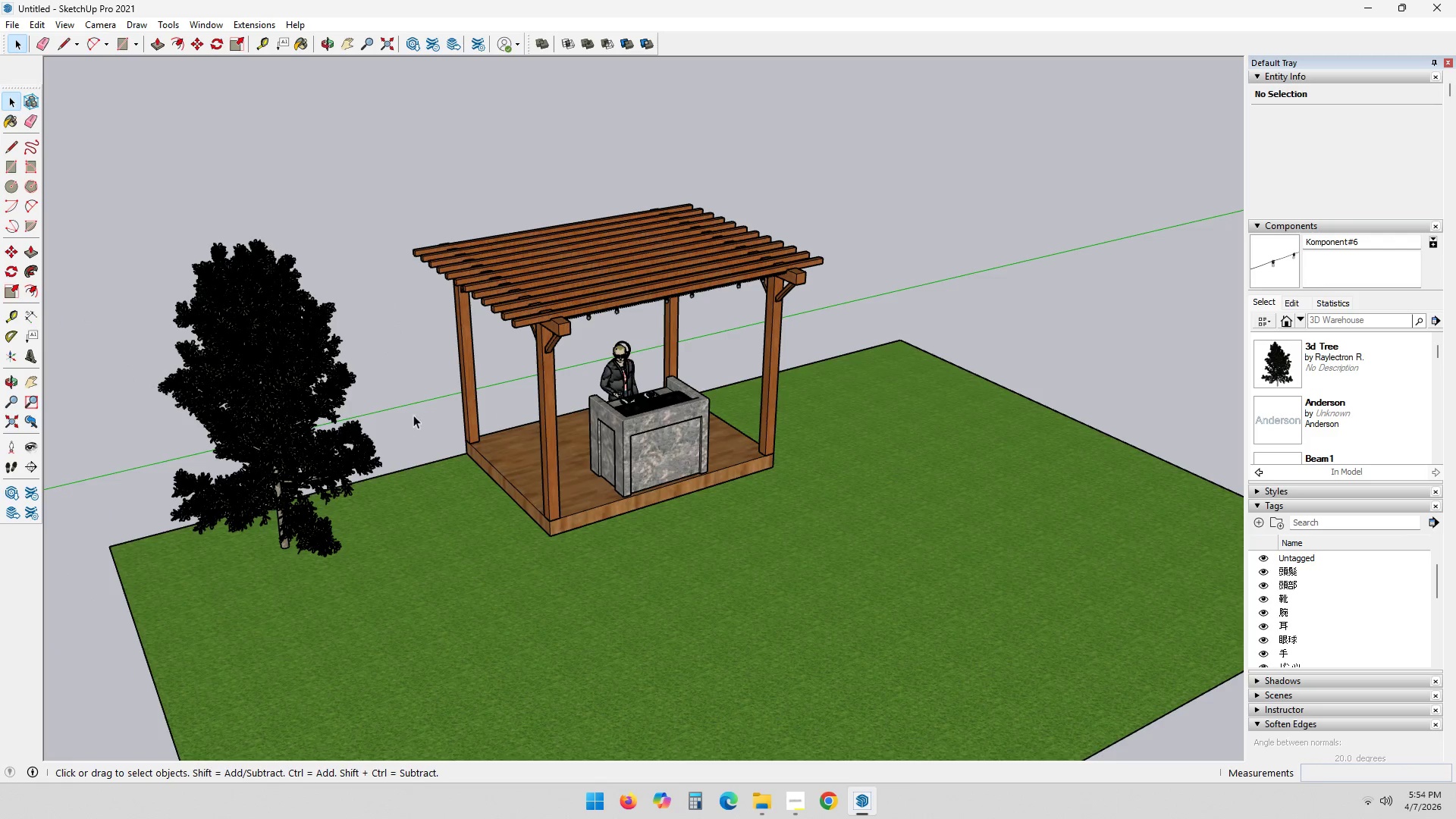 
left_click([416, 391])
 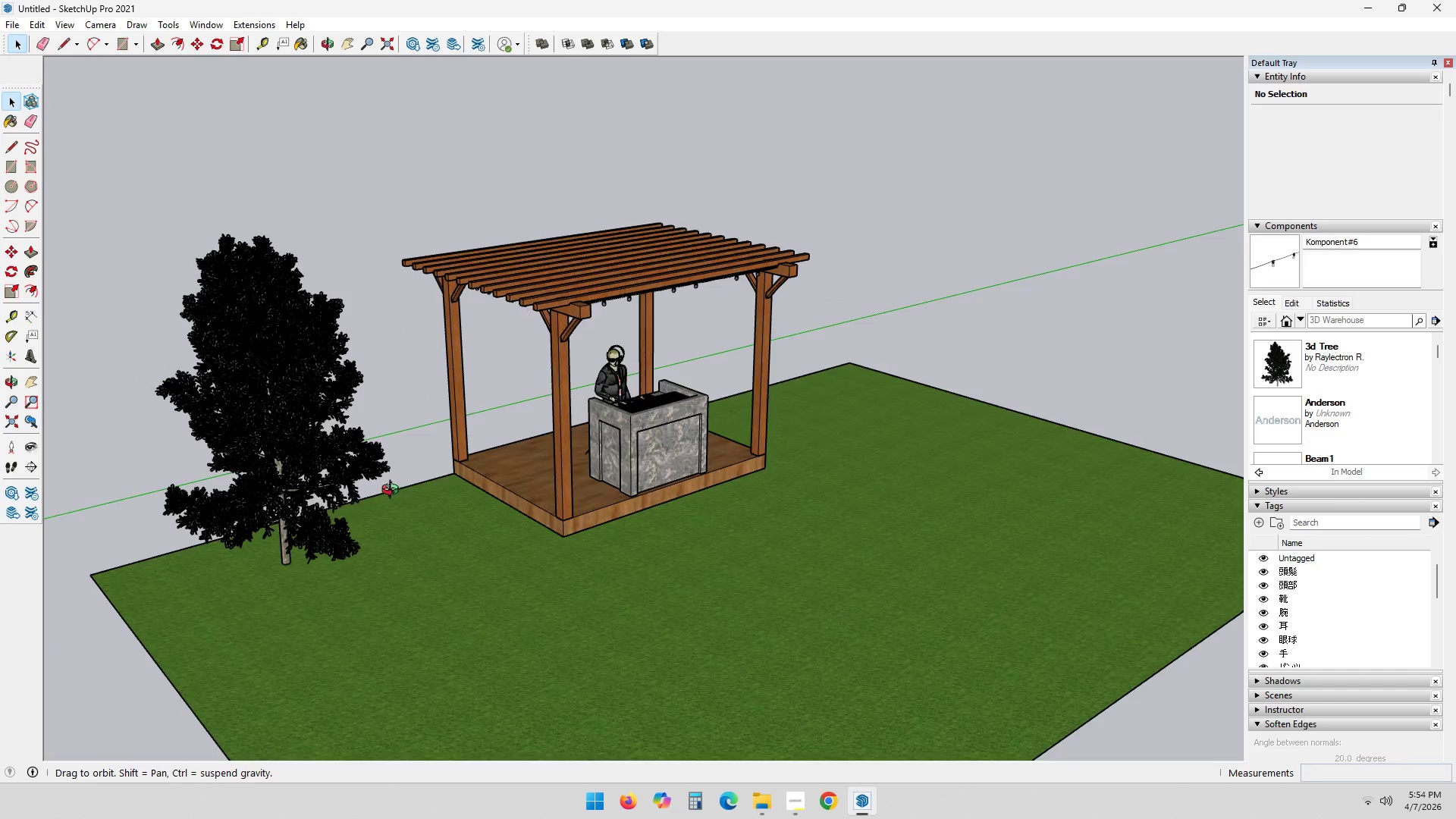 
scroll: coordinate [305, 573], scroll_direction: up, amount: 8.0
 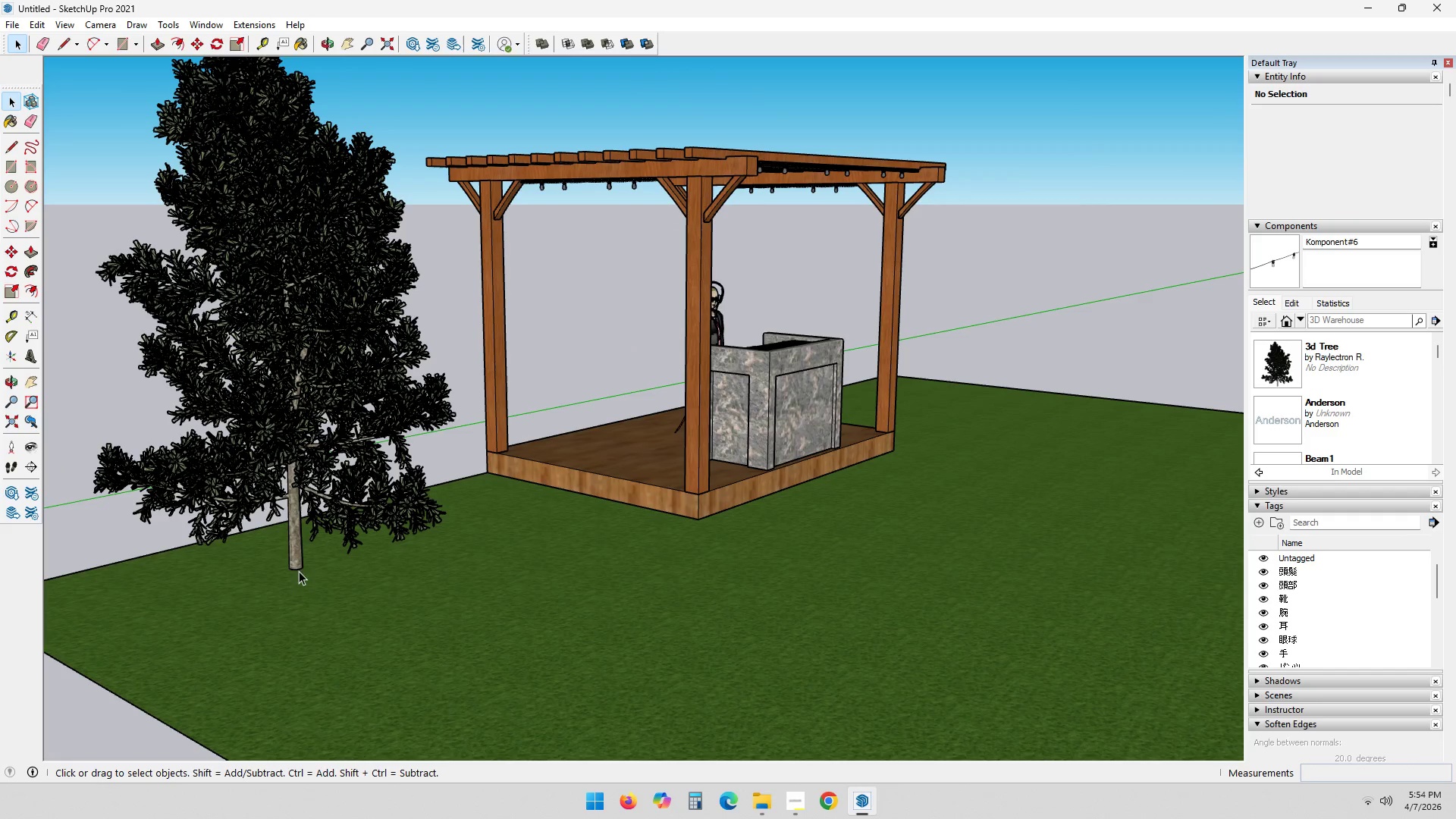 
left_click([299, 564])
 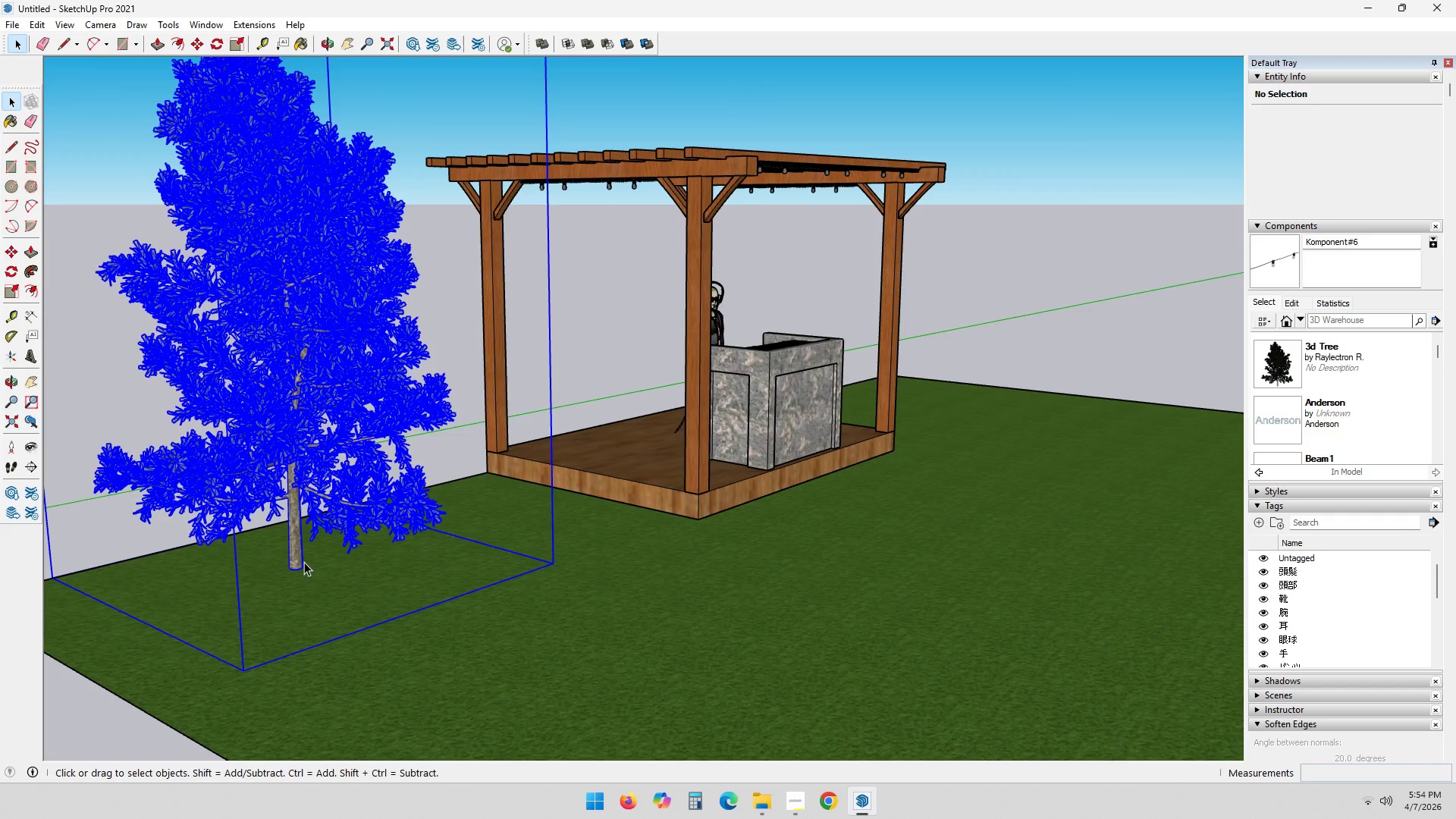 
scroll: coordinate [498, 517], scroll_direction: down, amount: 9.0
 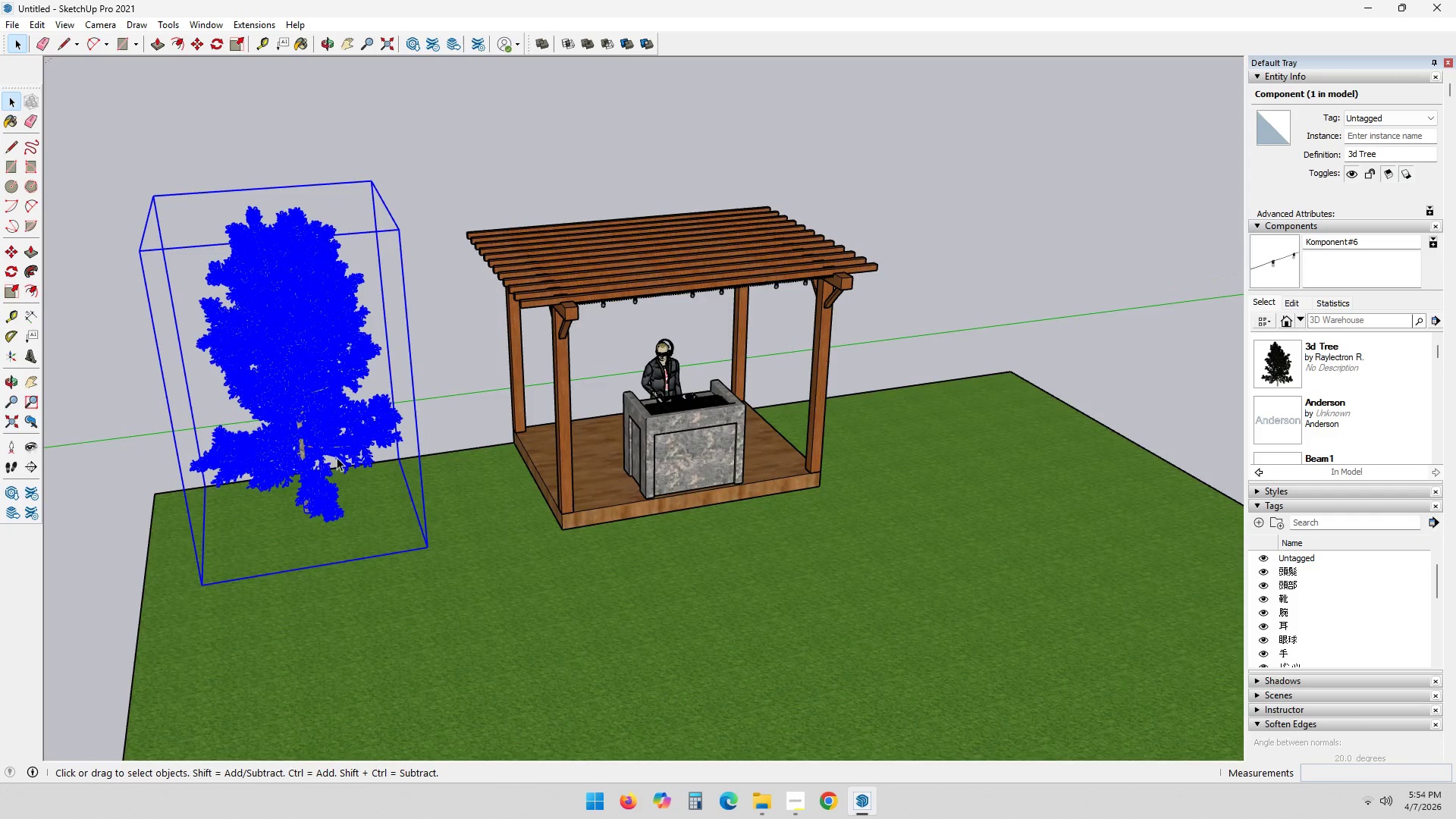 
key(S)
 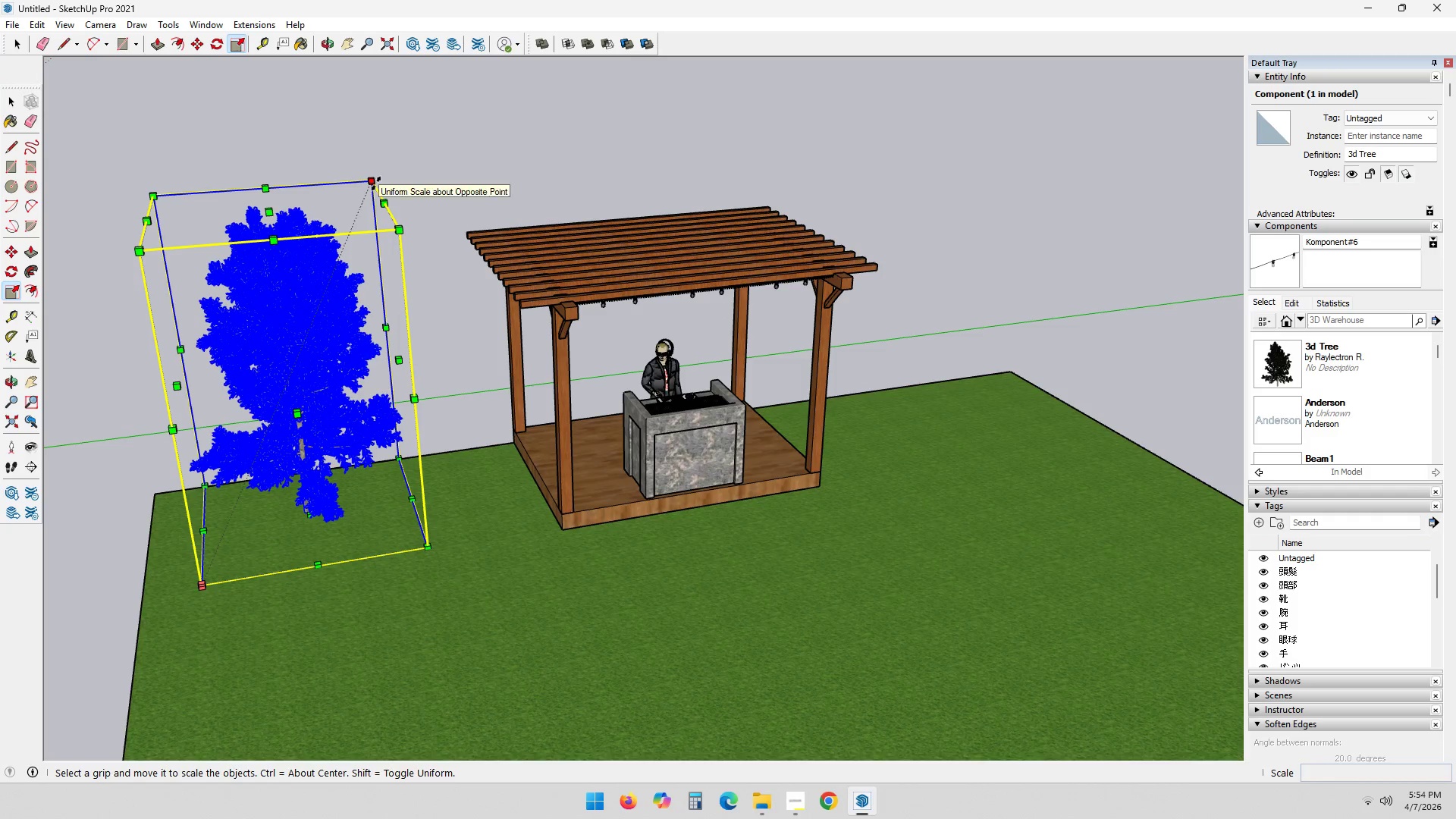 
left_click([376, 182])
 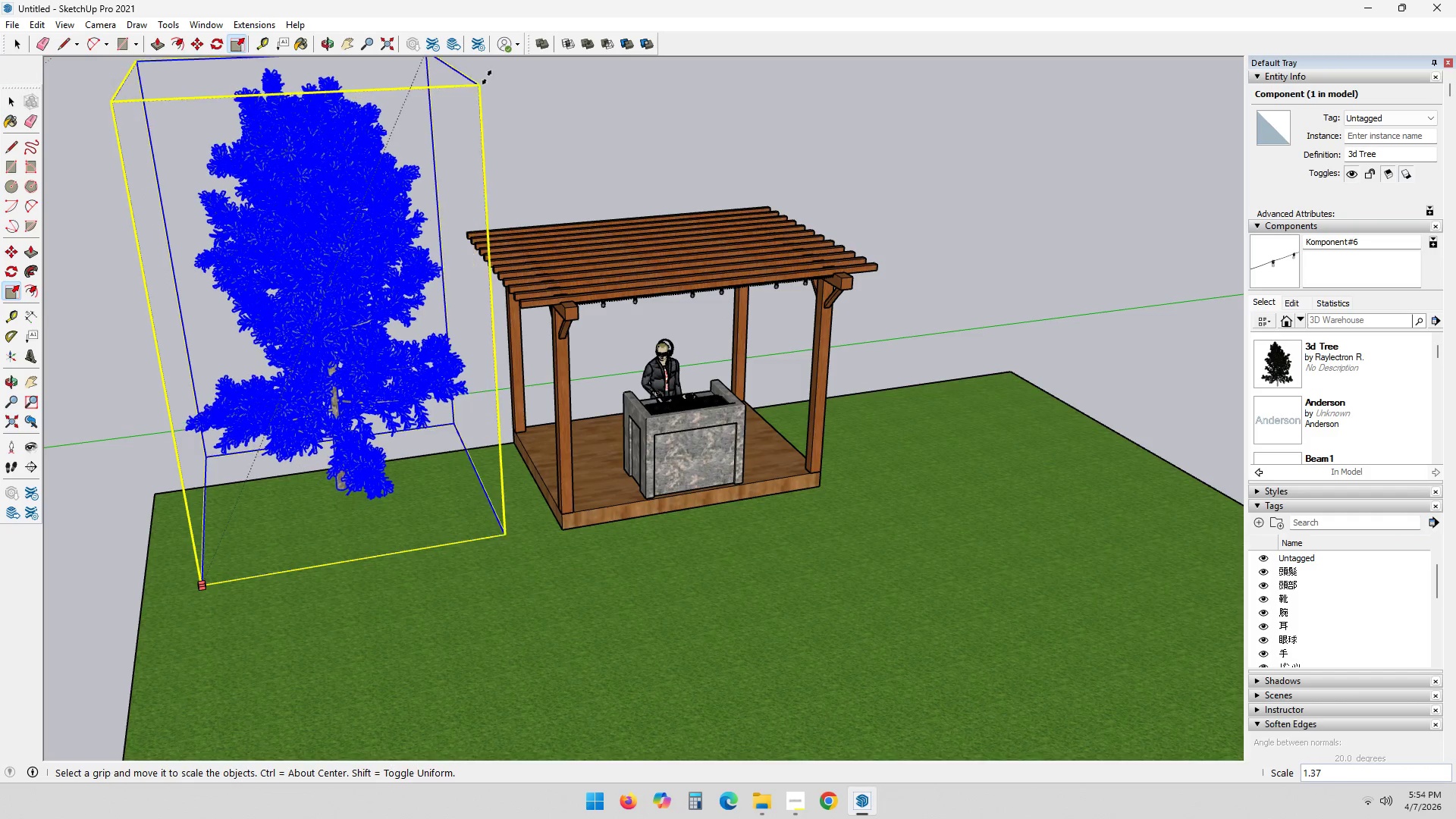 
left_click([487, 77])
 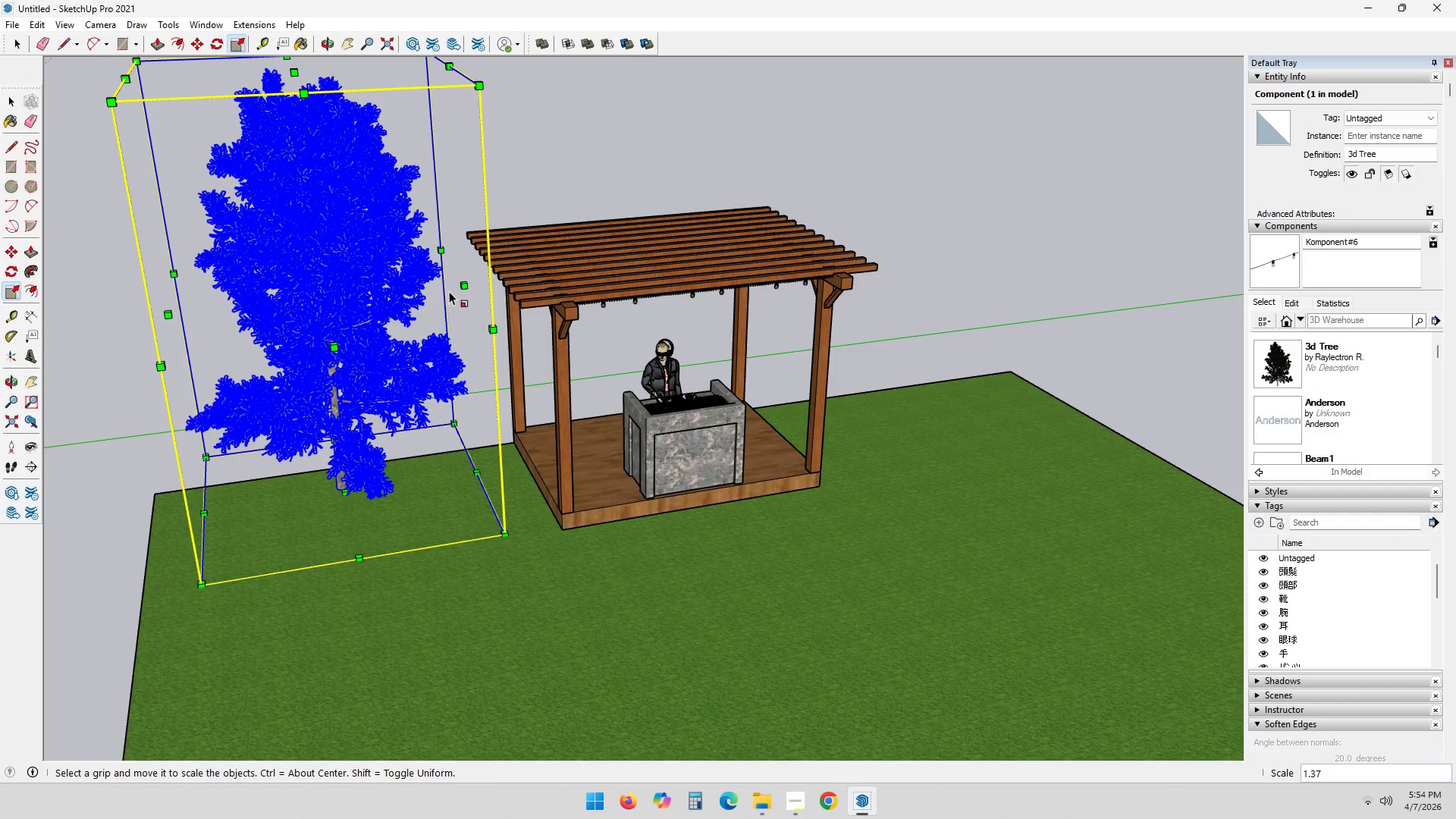 
scroll: coordinate [450, 290], scroll_direction: down, amount: 2.0
 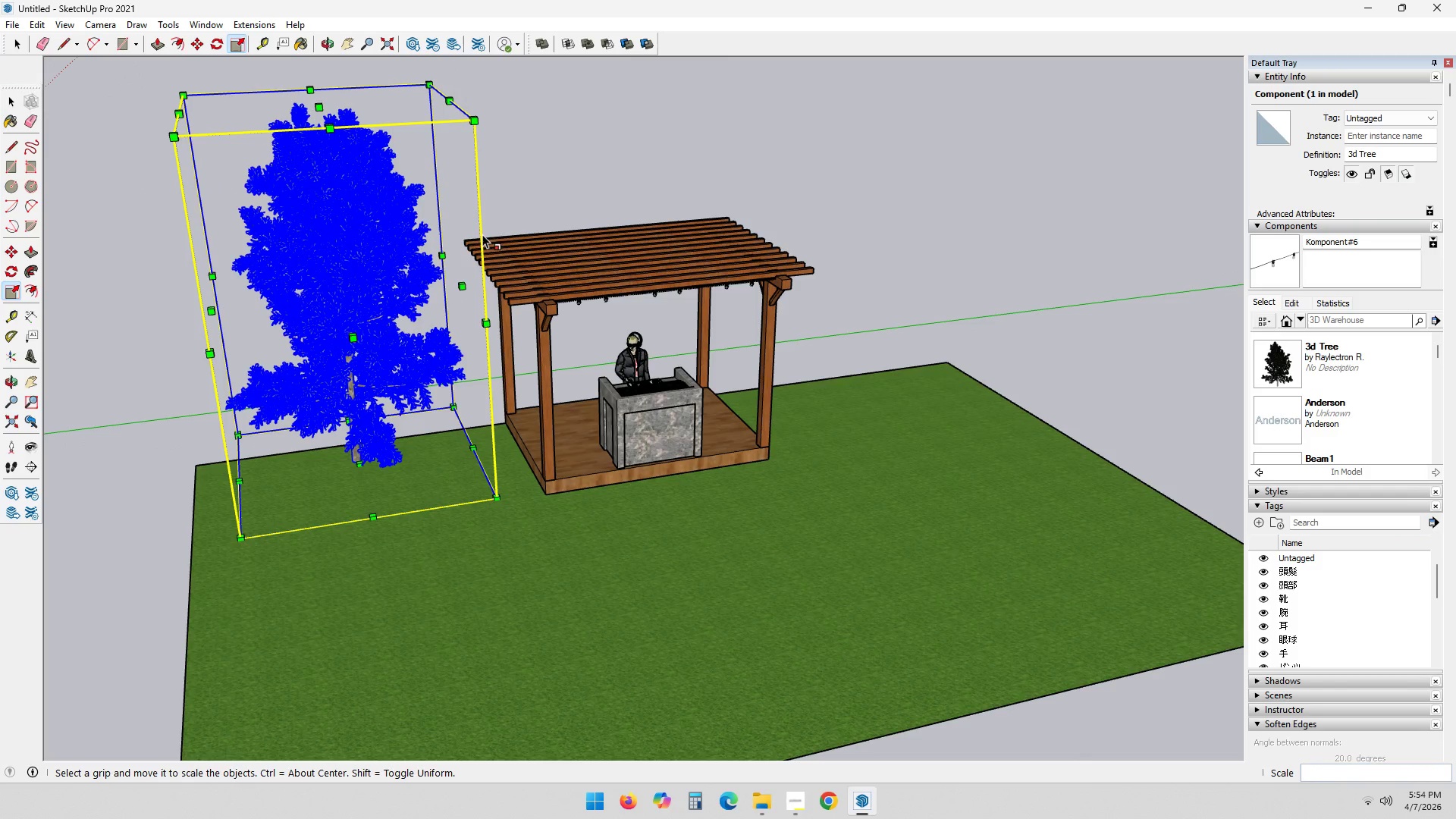 
hold_key(key=ShiftLeft, duration=0.72)
 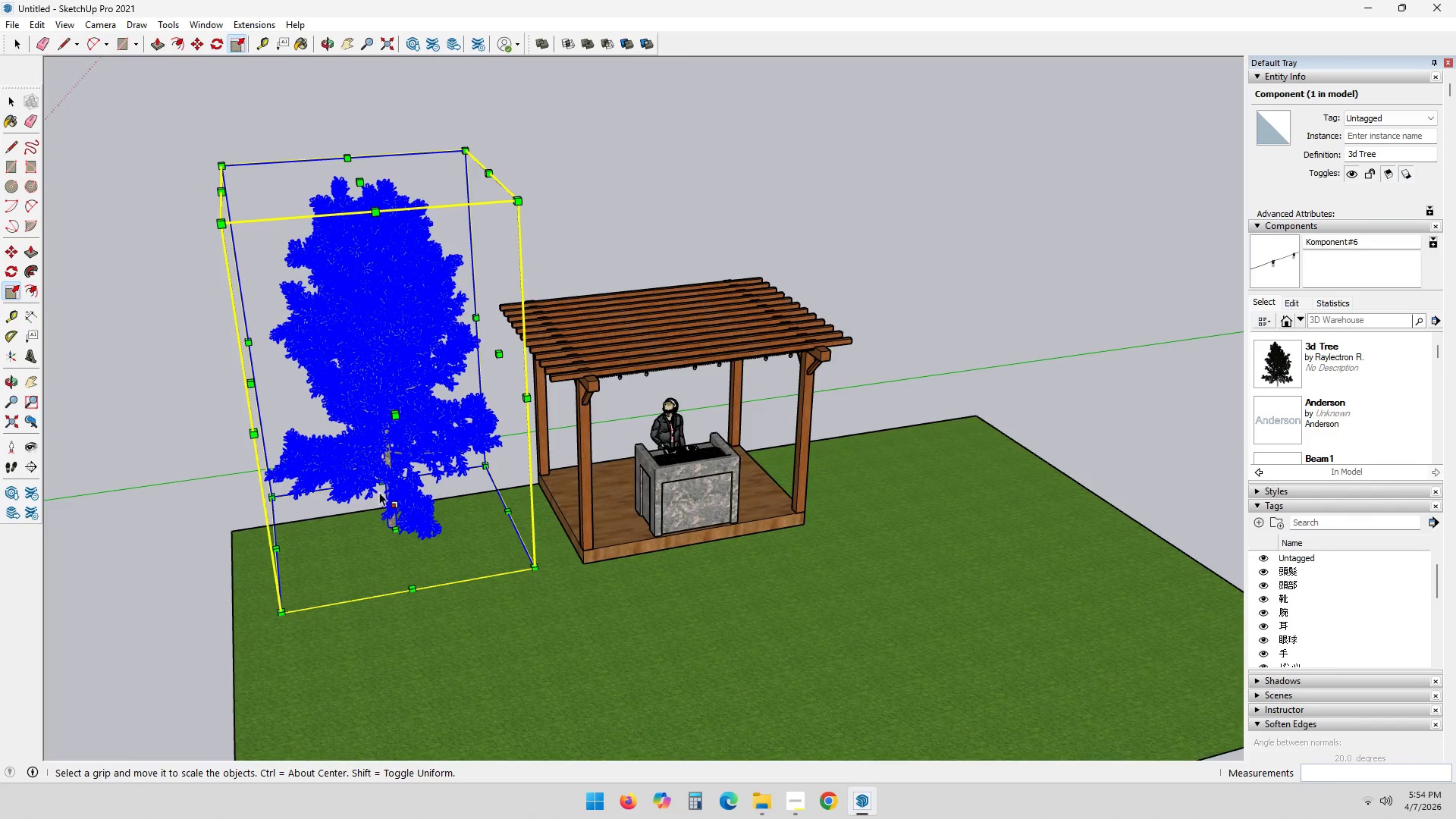 
key(M)
 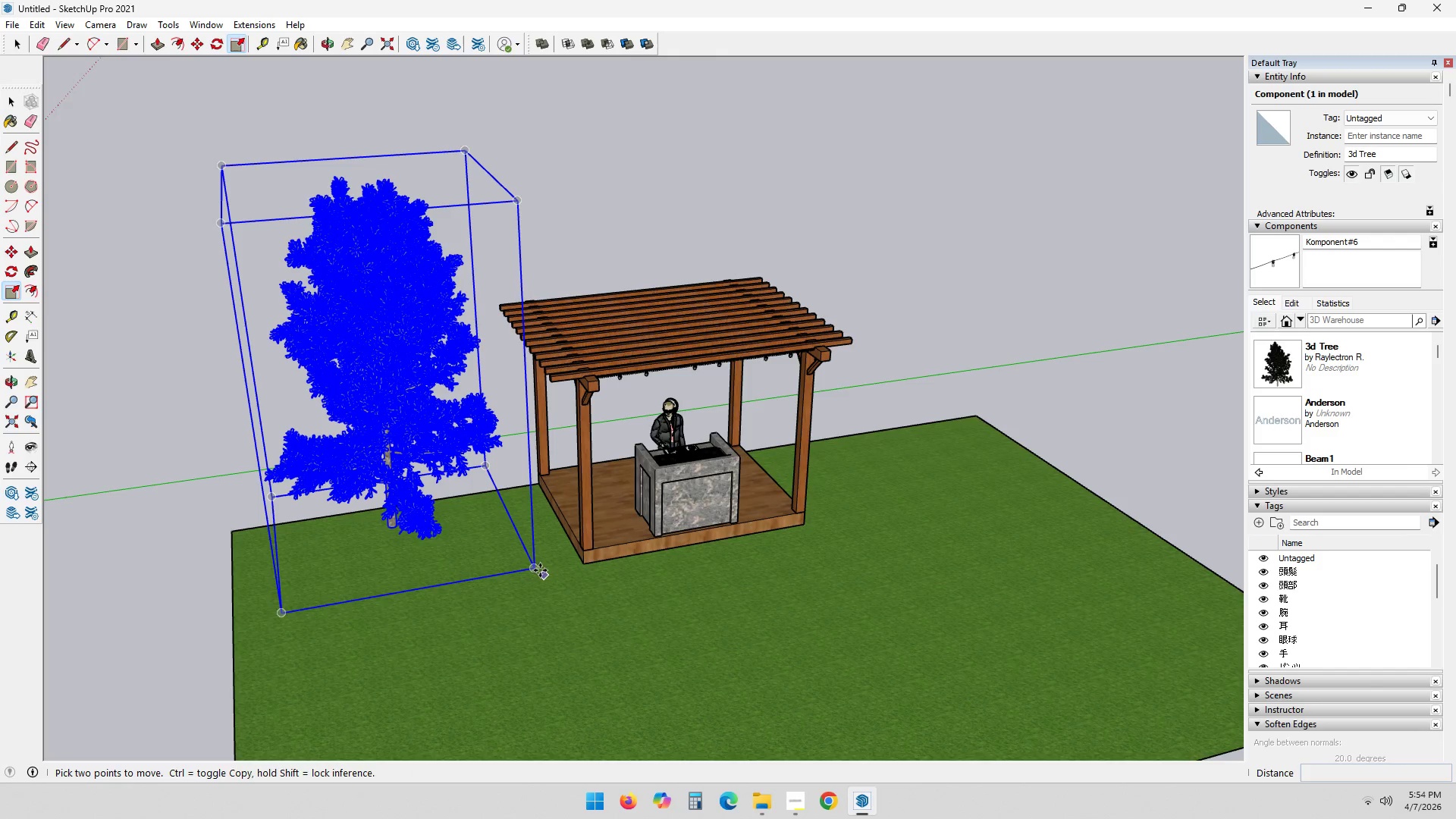 
left_click([537, 570])
 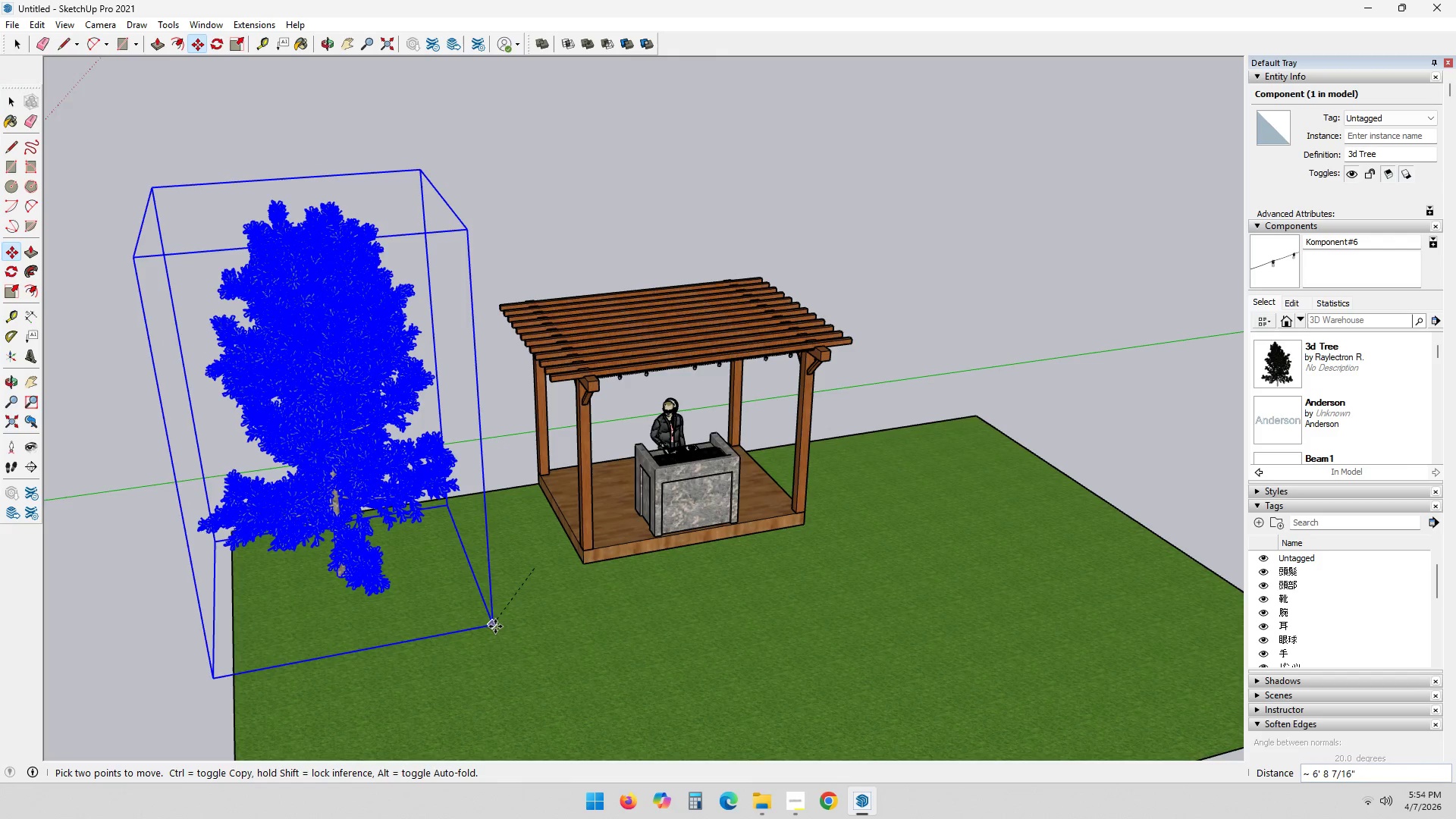 
wait(5.19)
 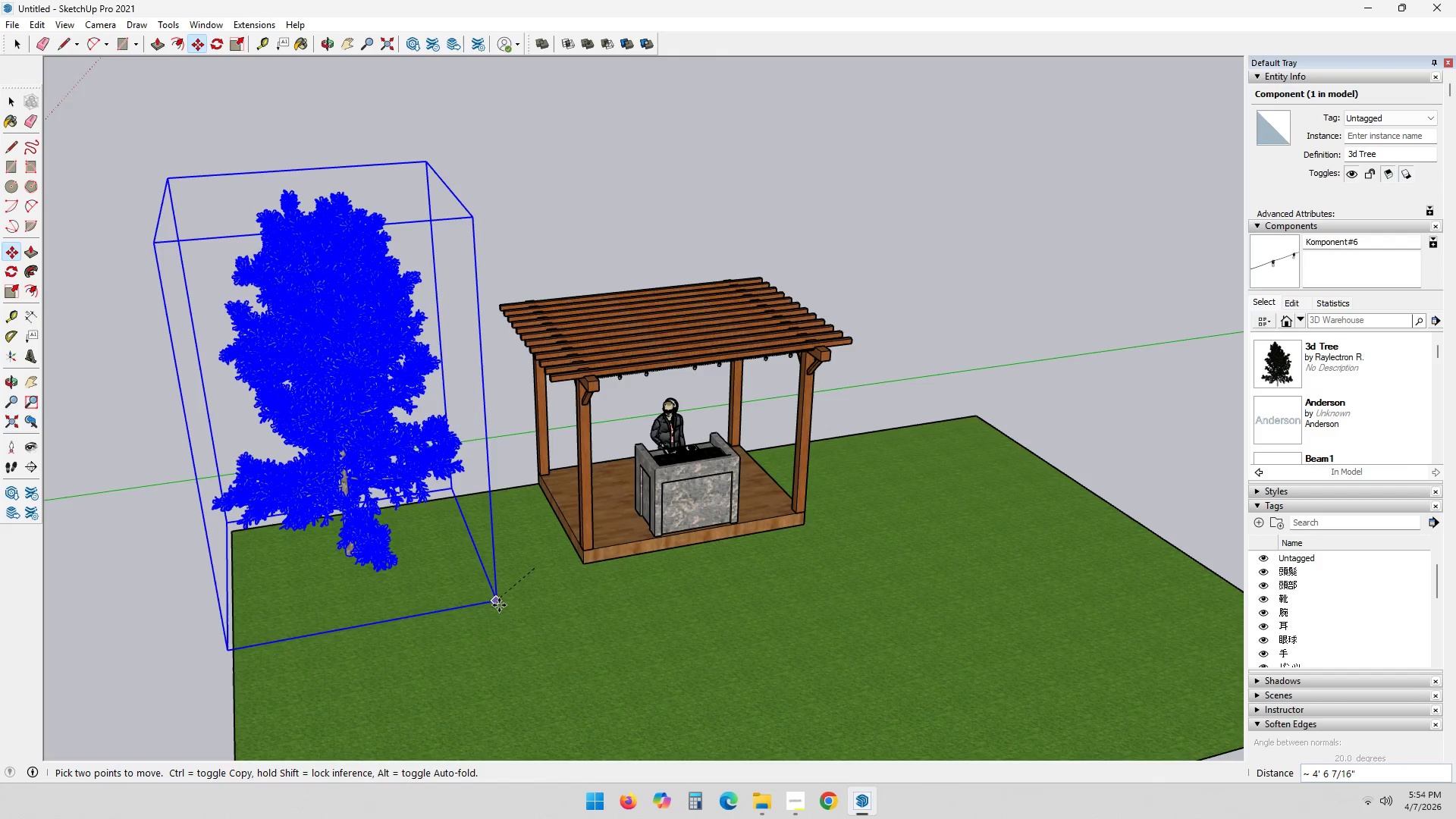 
left_click([494, 631])
 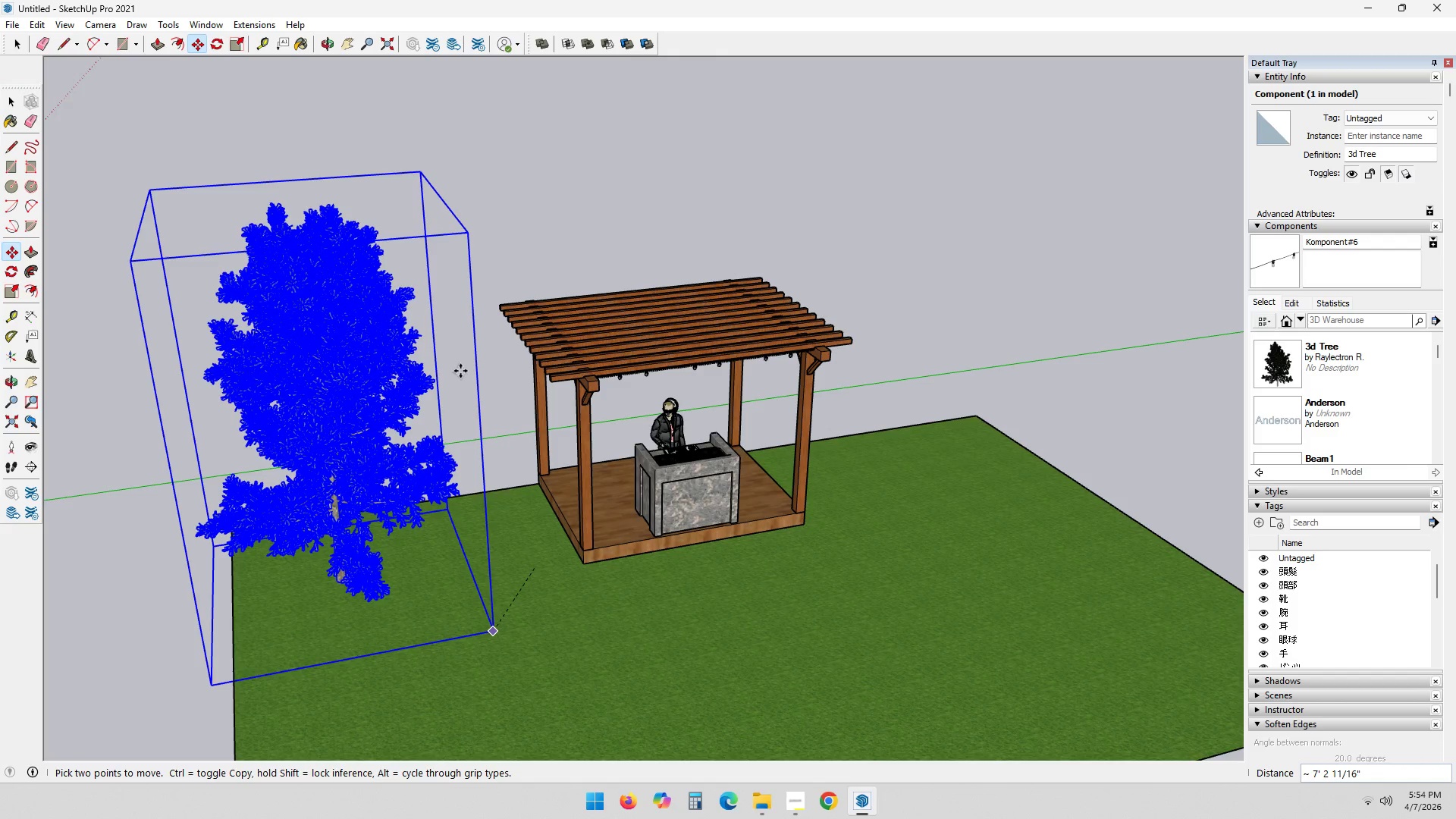 
key(Space)
 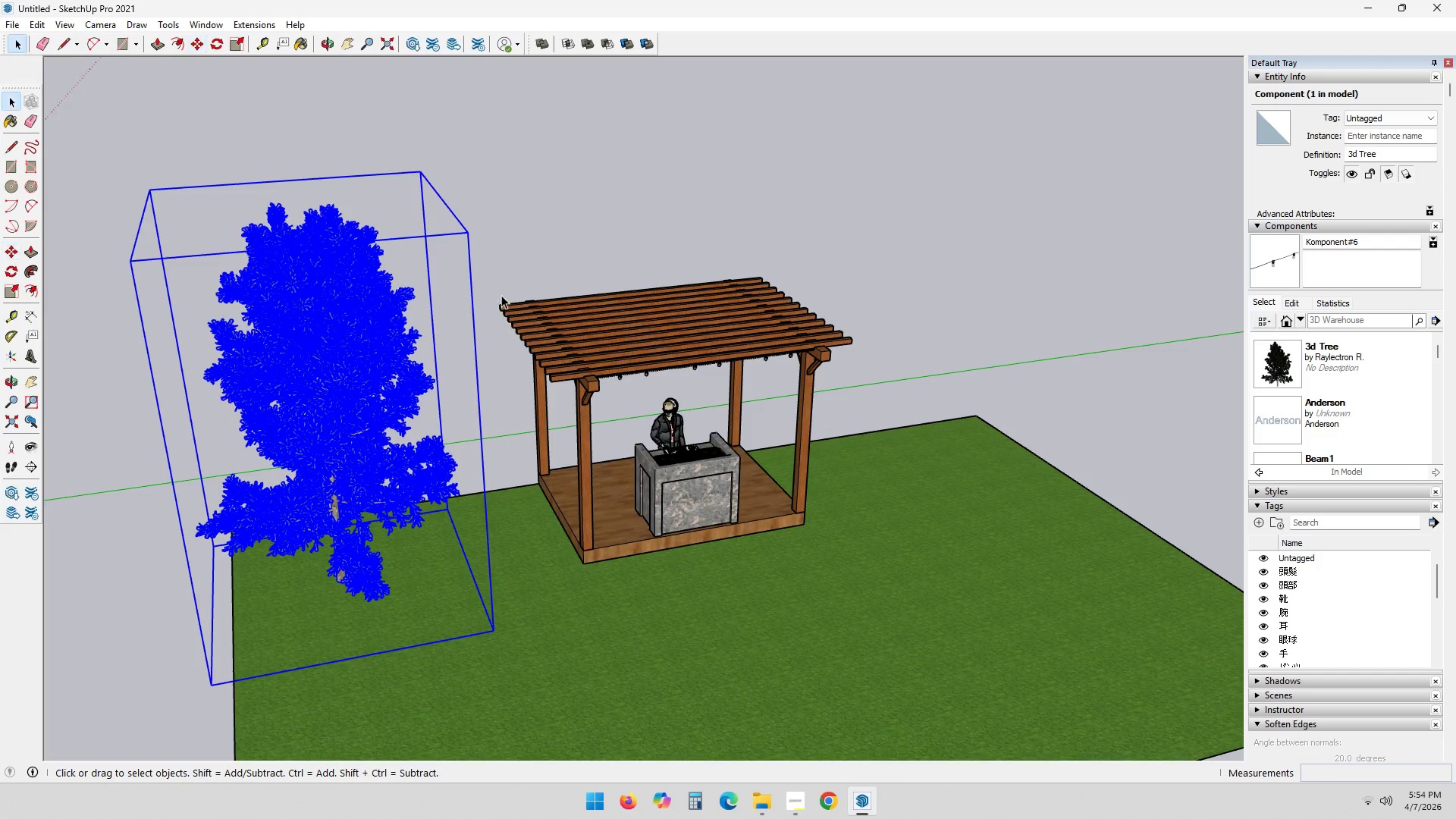 
left_click([509, 279])
 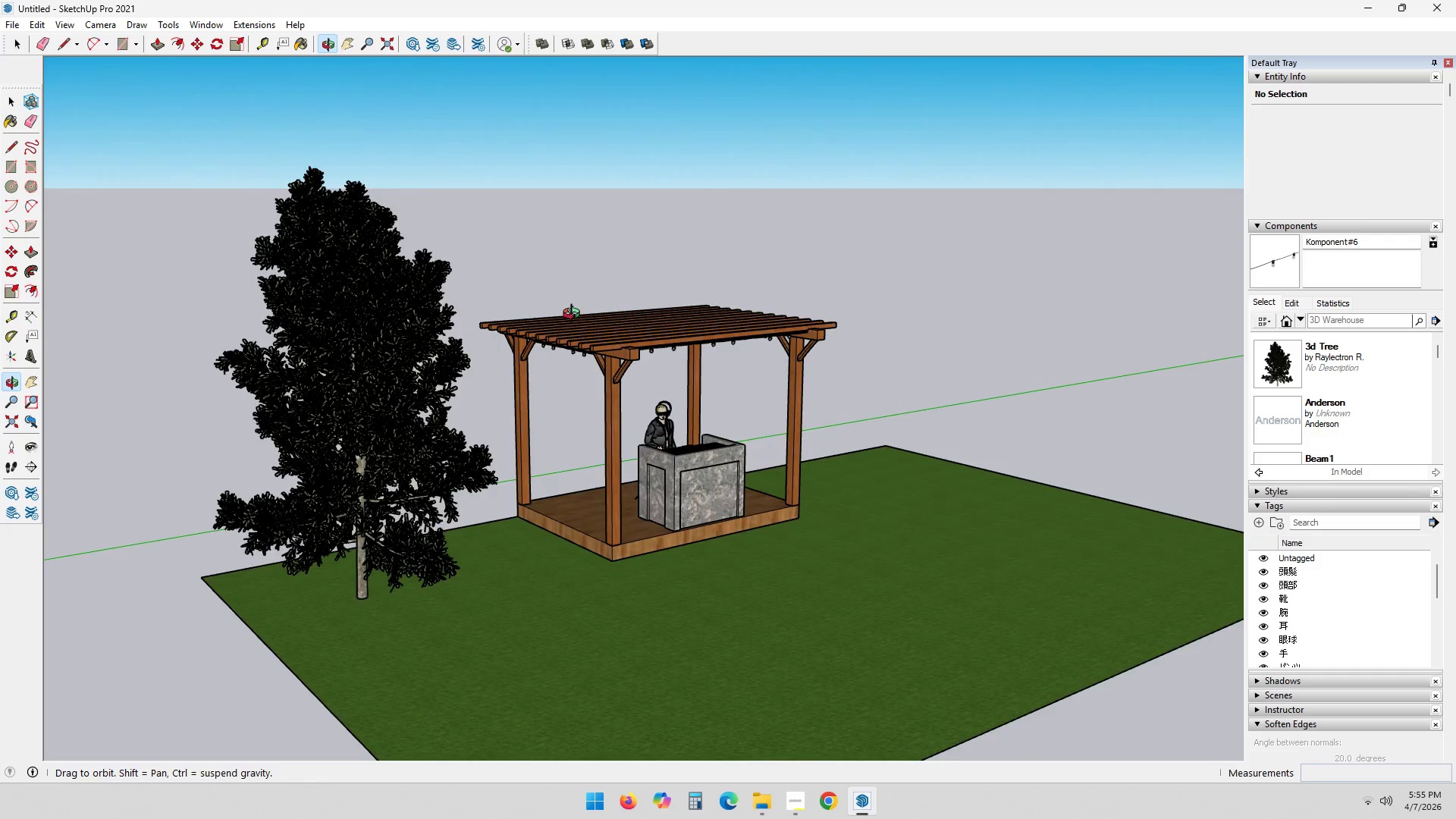 
left_click([372, 424])
 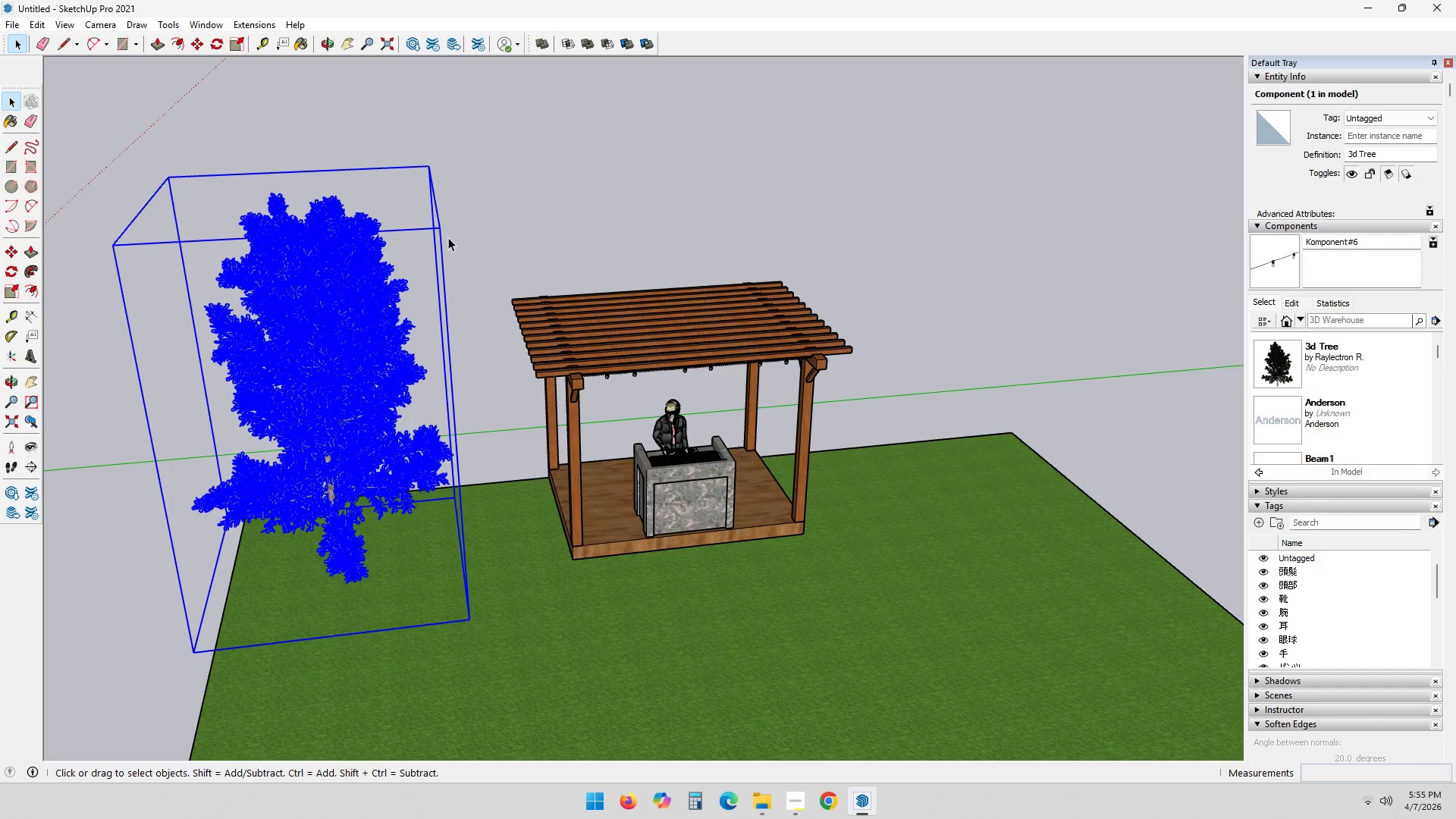 
key(S)
 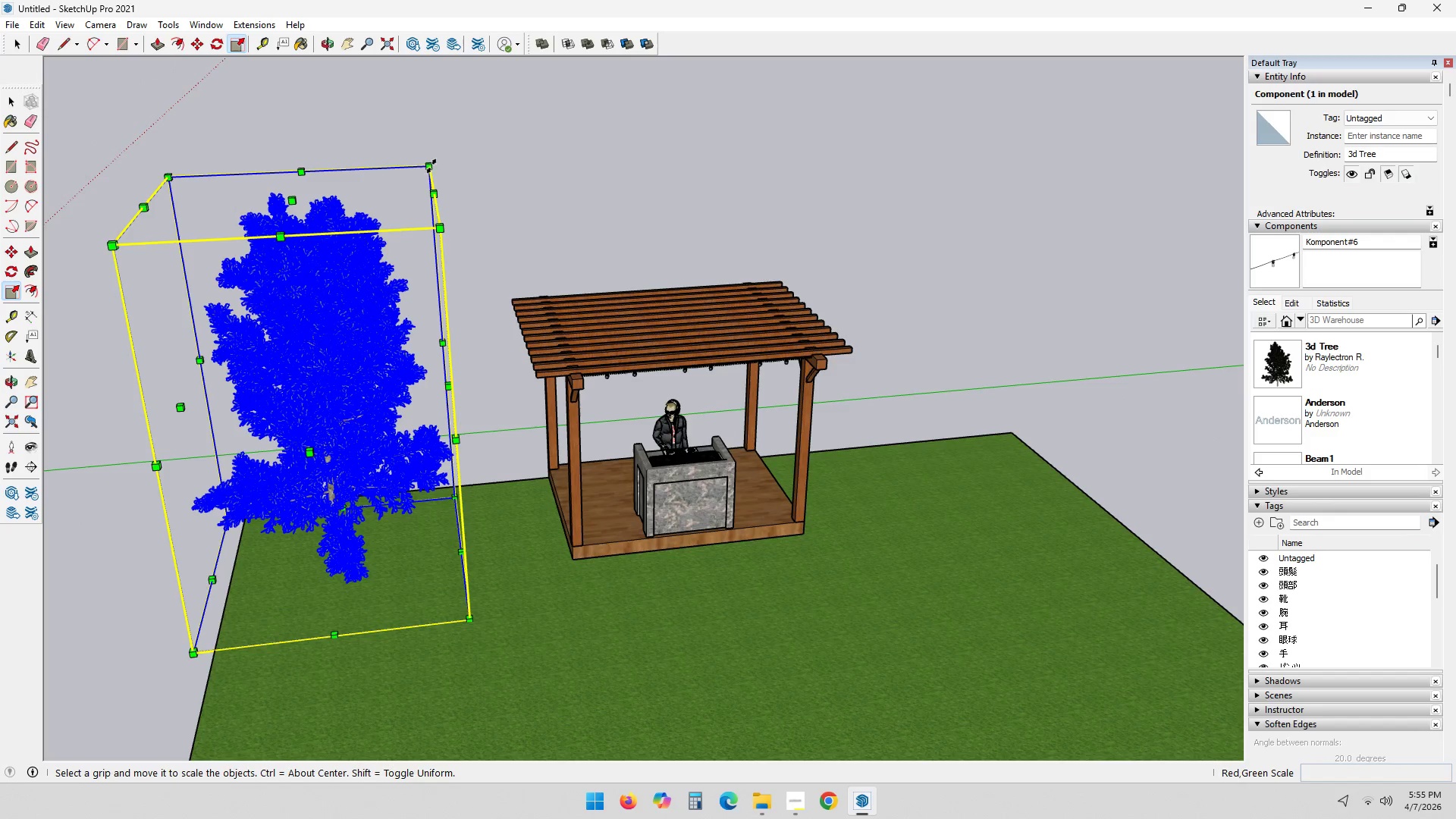 
left_click([431, 166])
 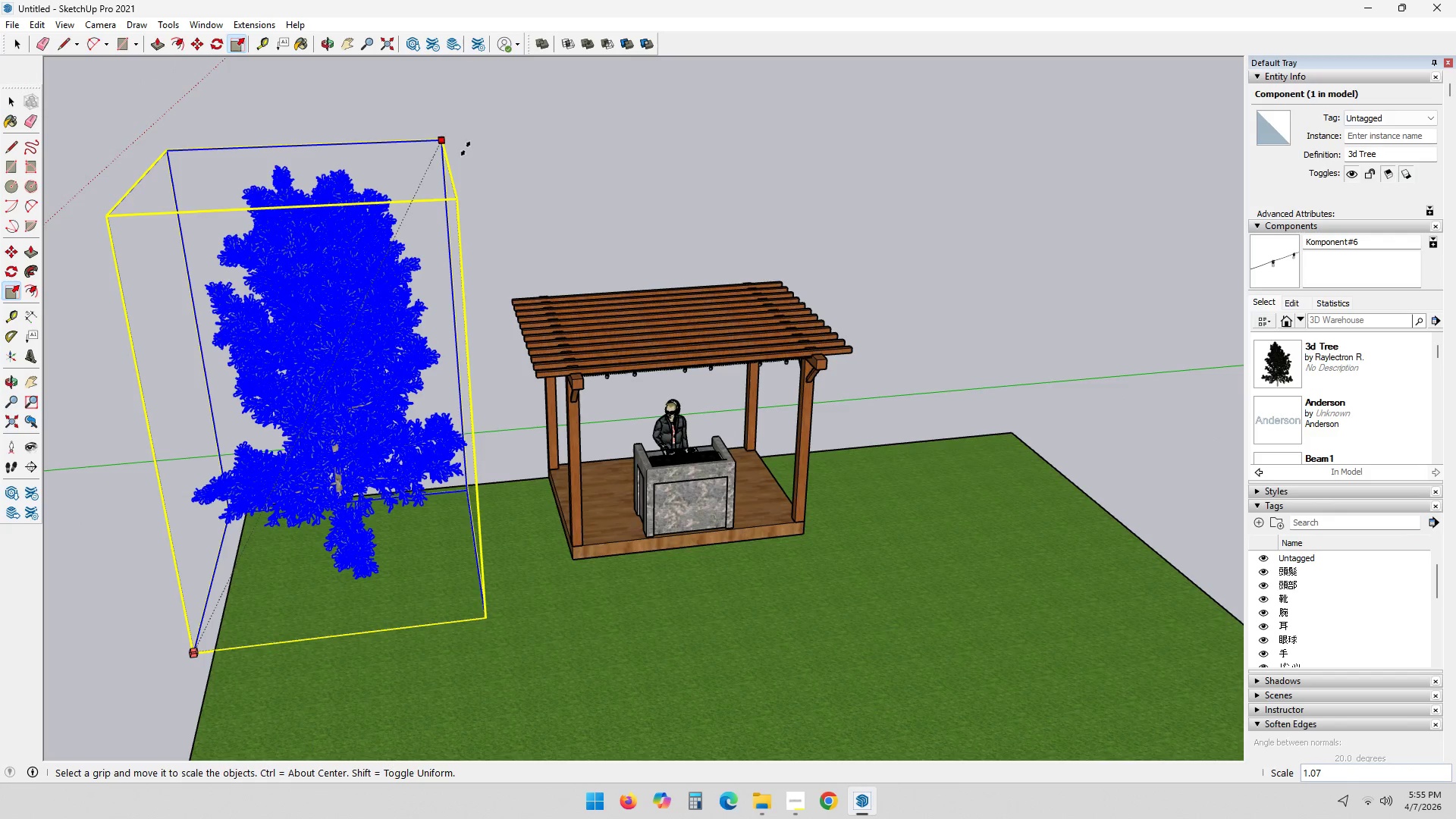 
left_click([466, 149])
 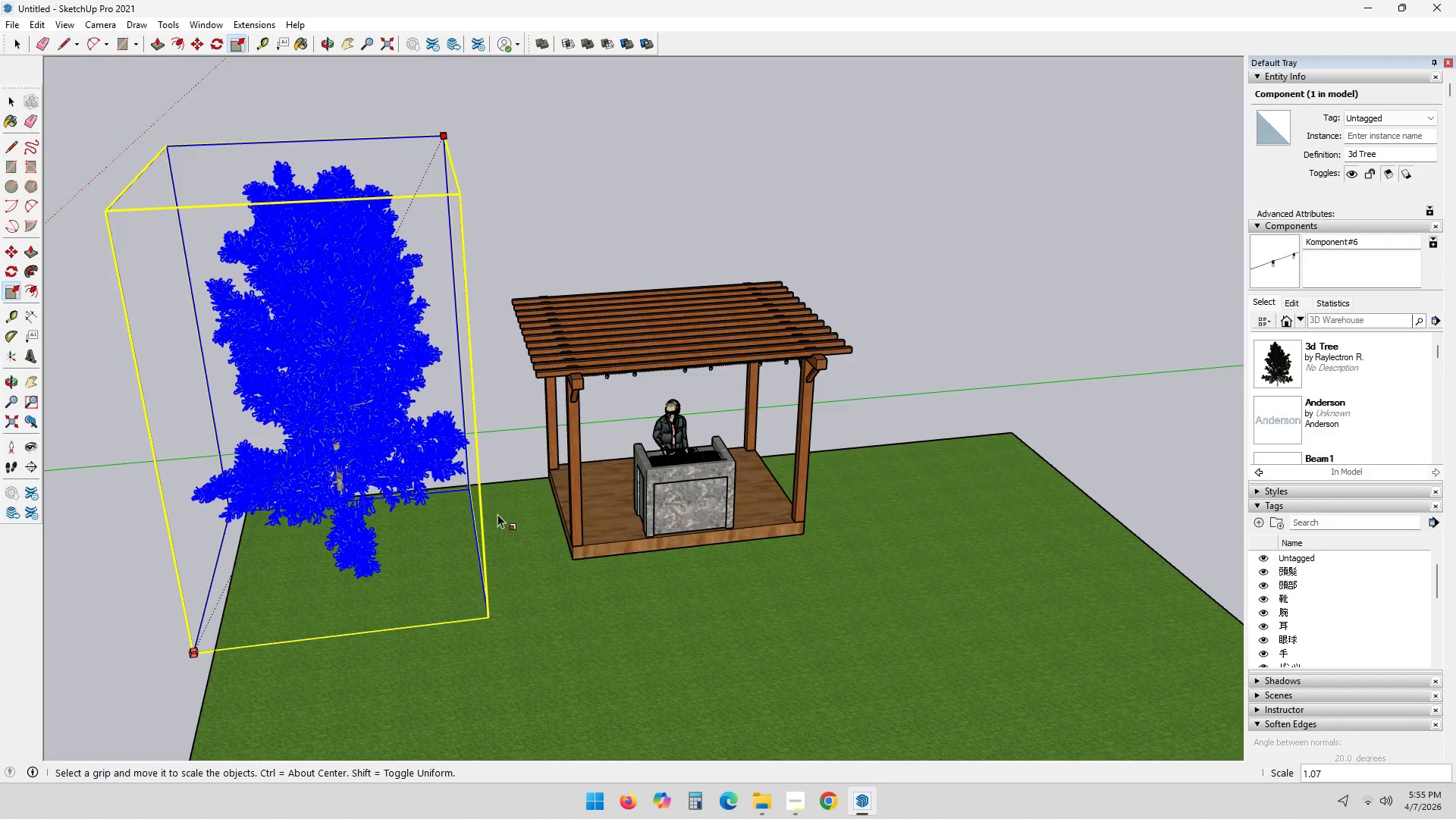 
key(Space)
 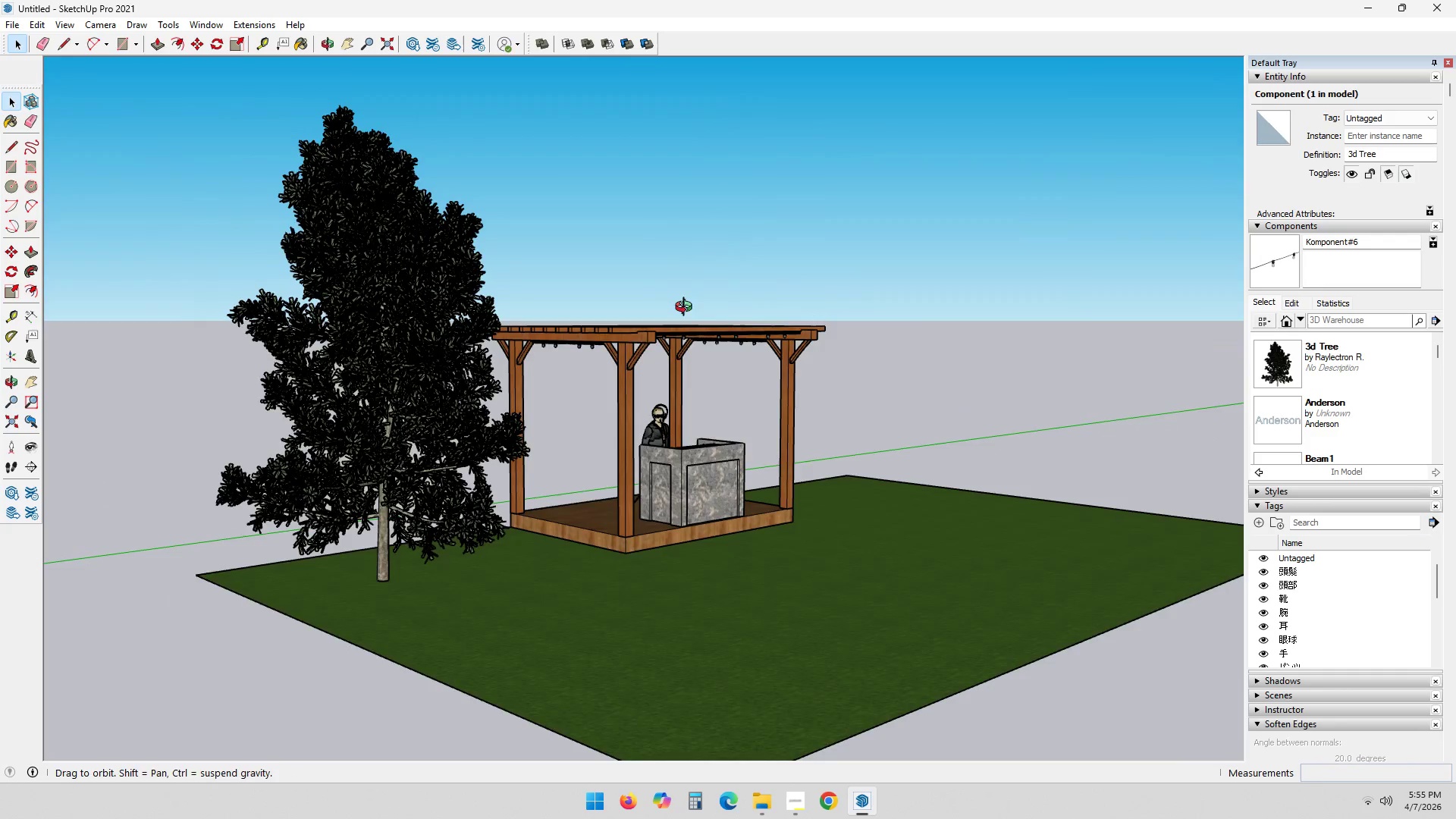 
left_click([344, 567])
 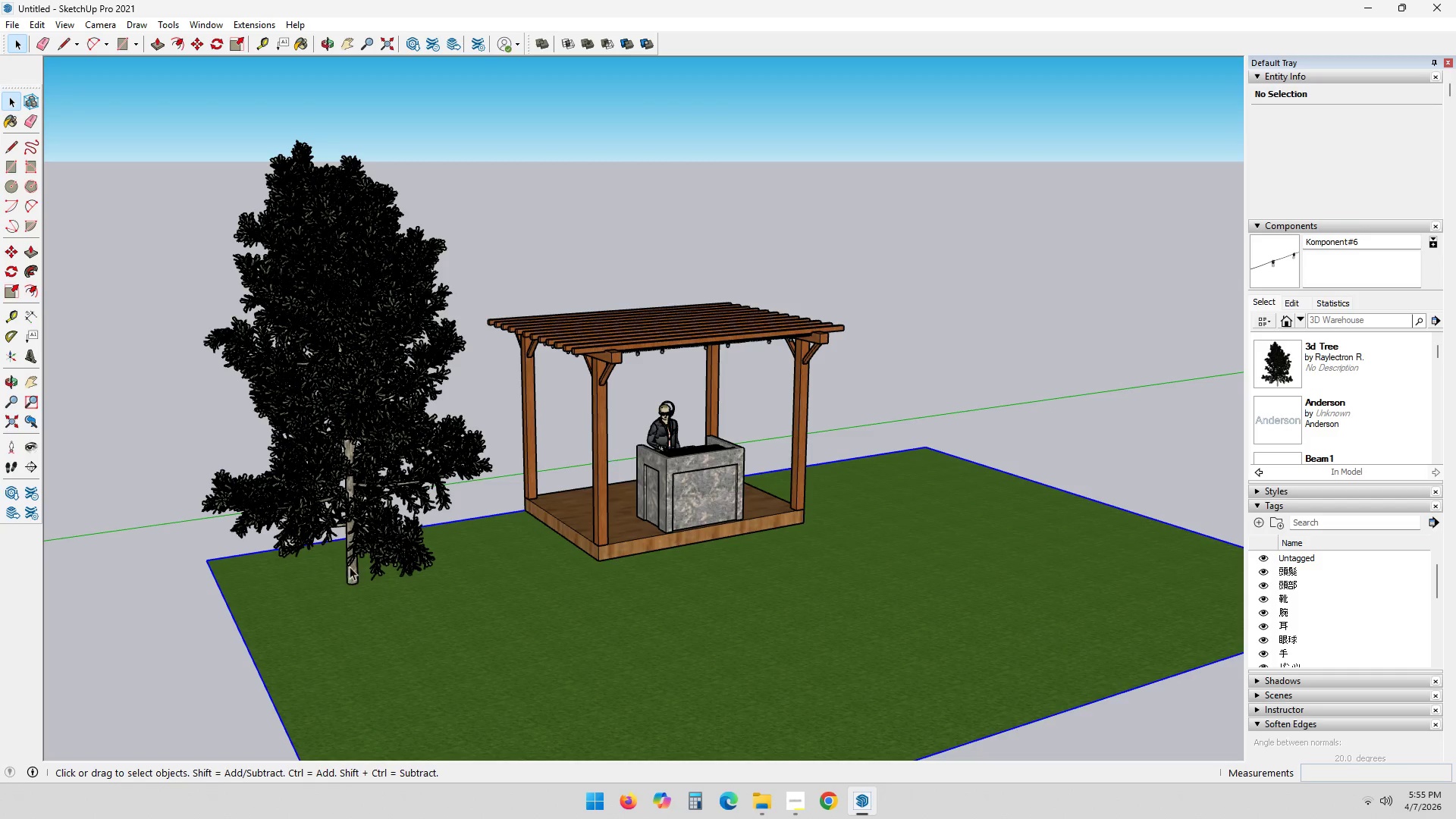 
left_click([362, 566])
 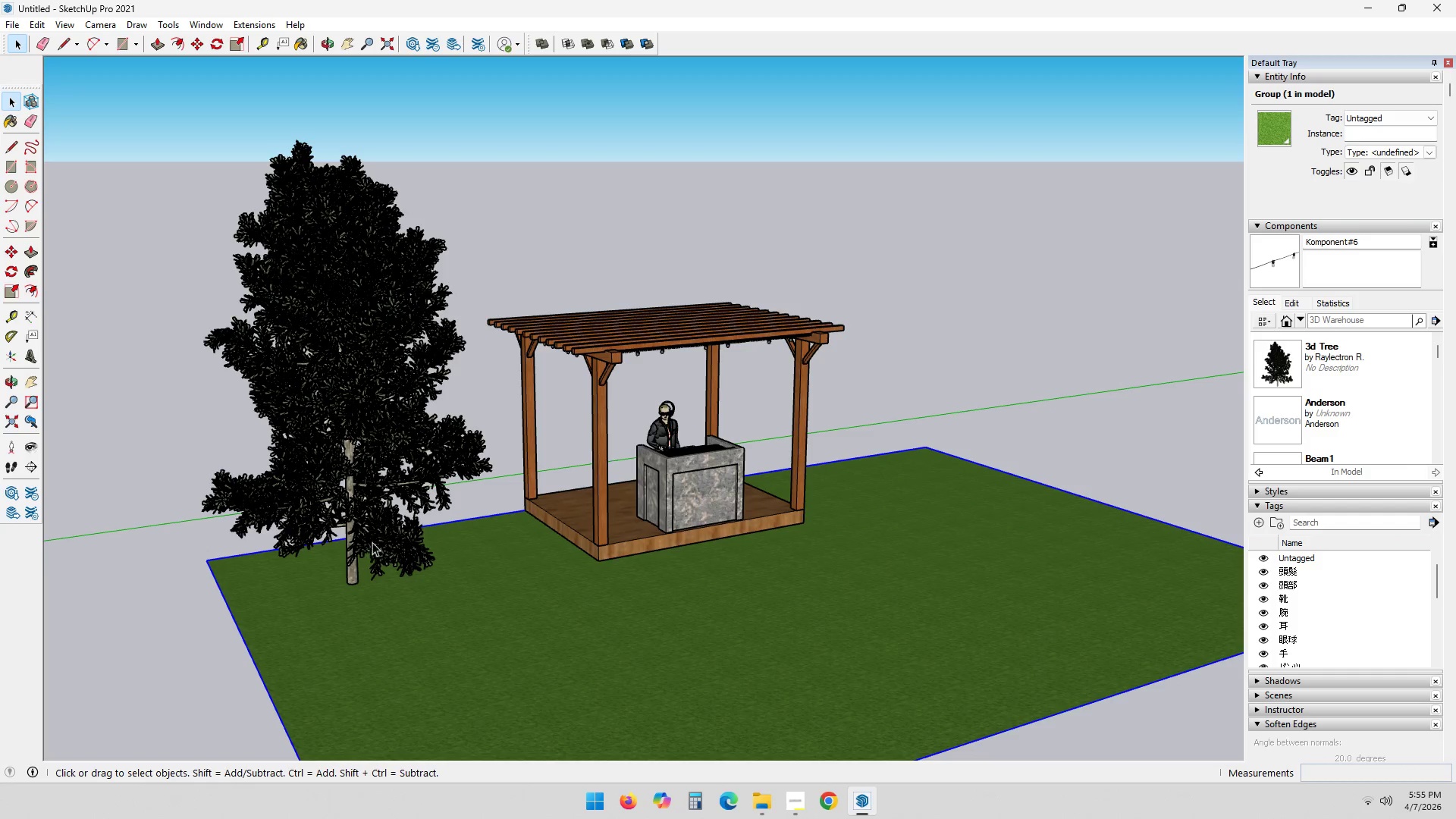 
left_click([381, 522])
 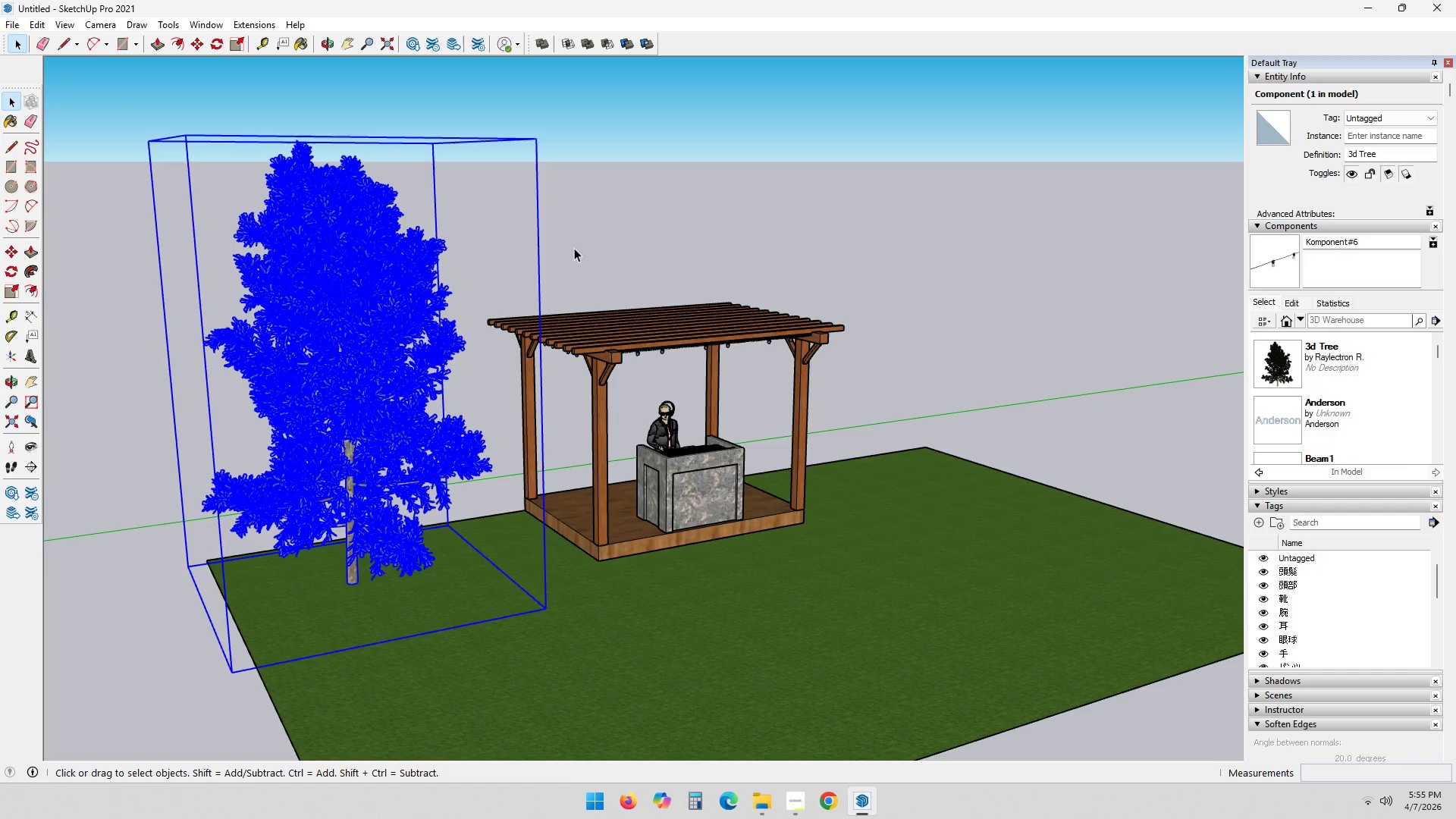 
double_click([432, 289])
 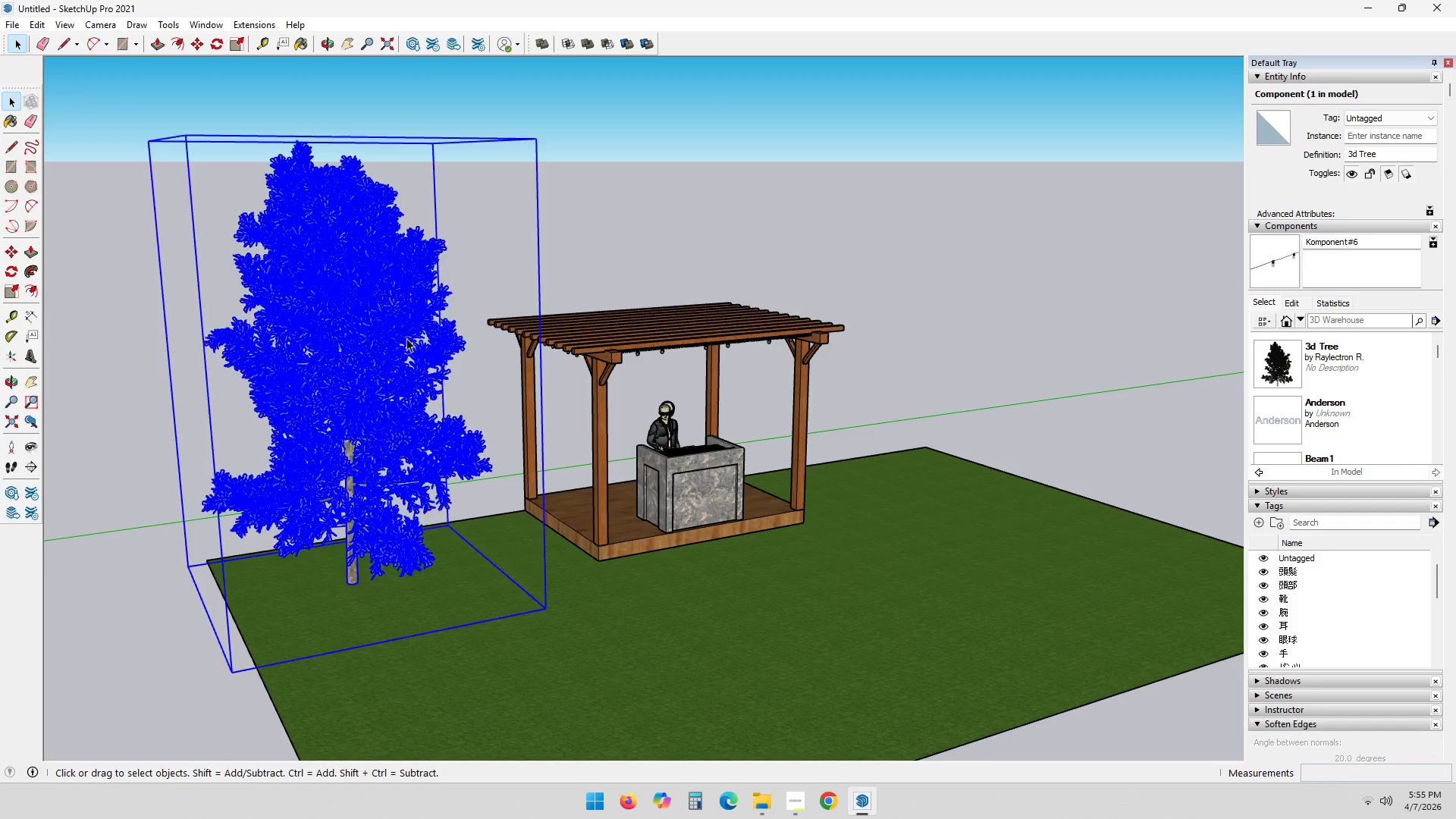 
key(M)
 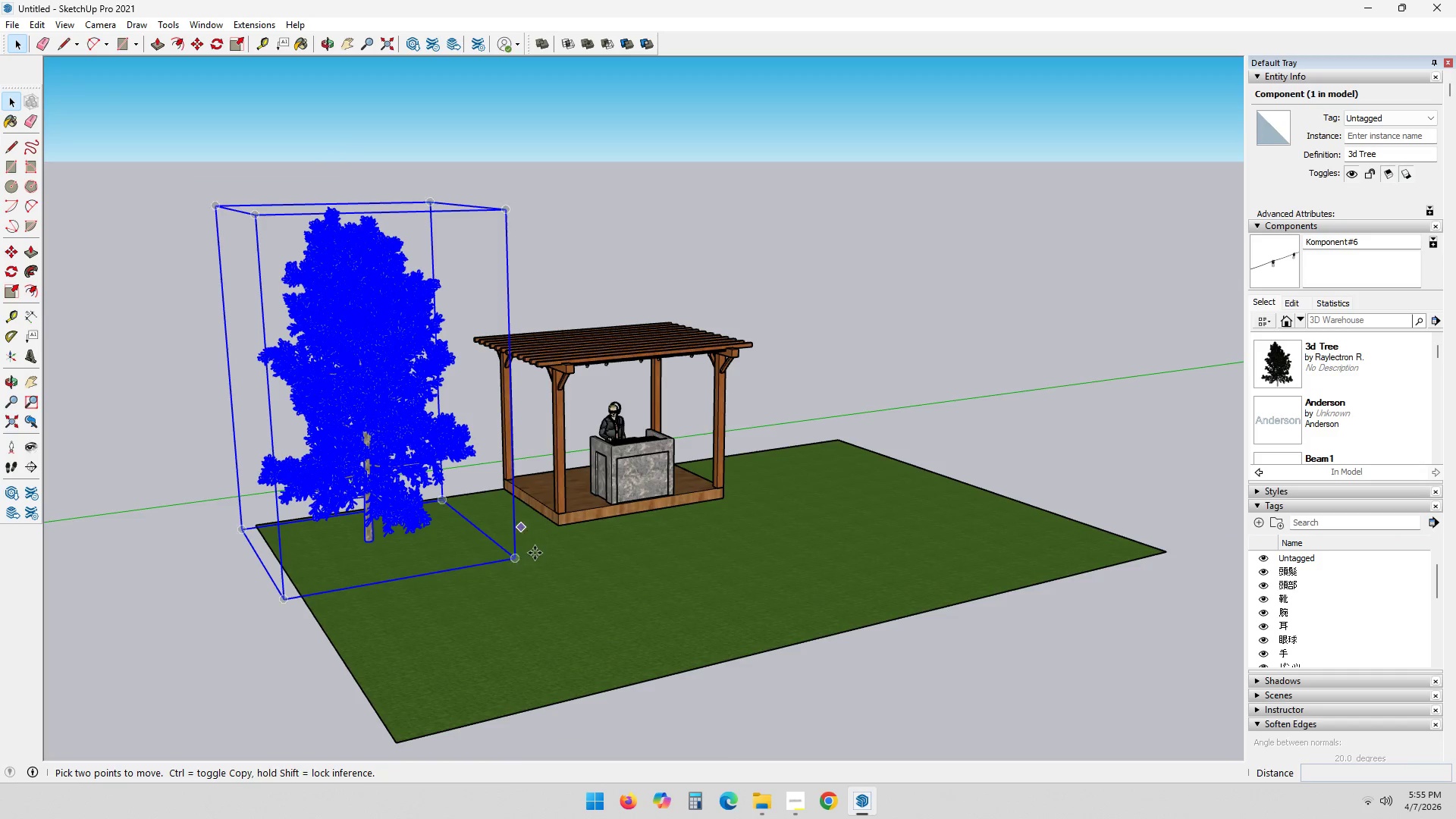 
scroll: coordinate [441, 444], scroll_direction: down, amount: 5.0
 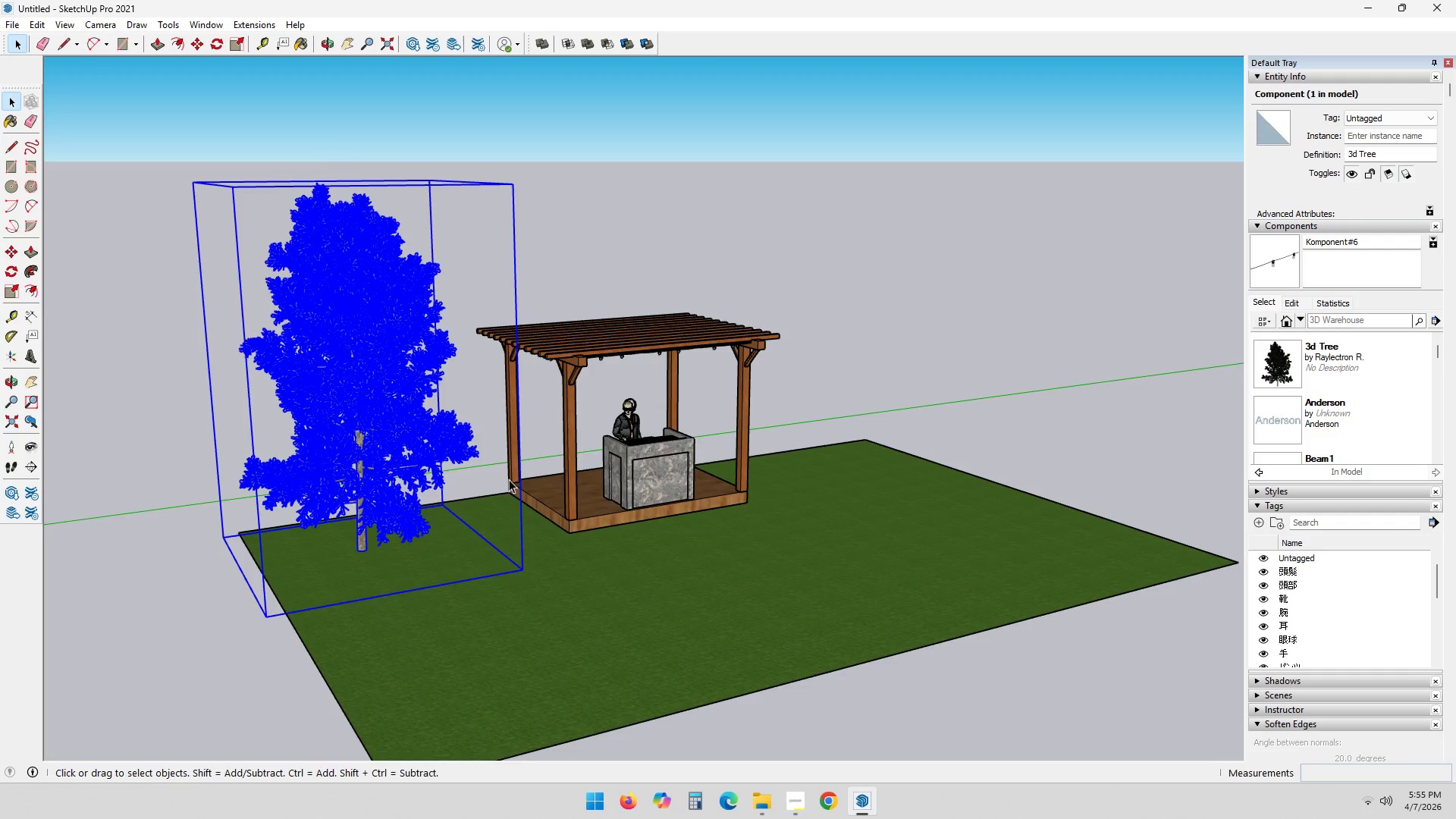 
key(Control+ControlLeft)
 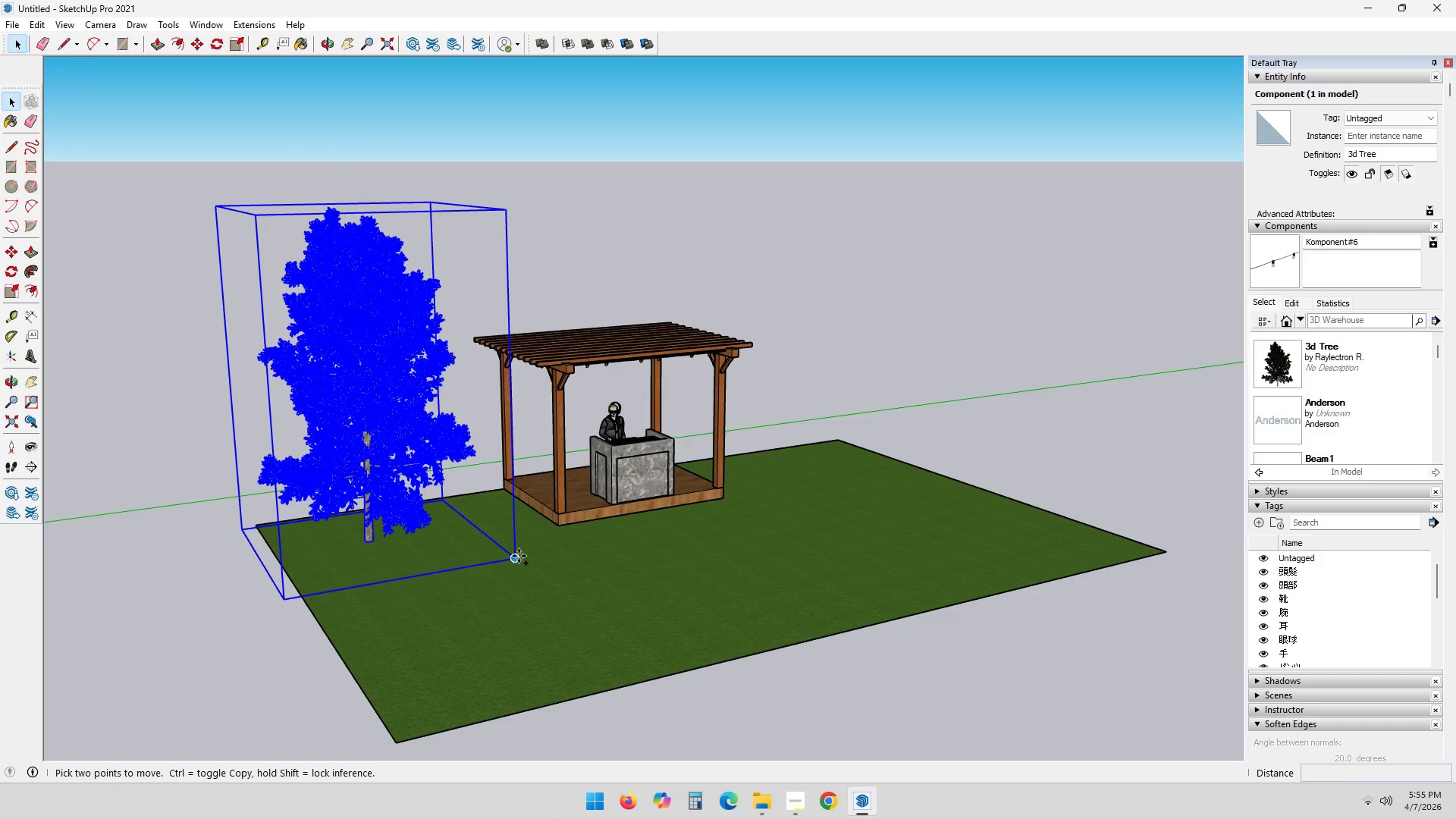 
left_click([519, 556])
 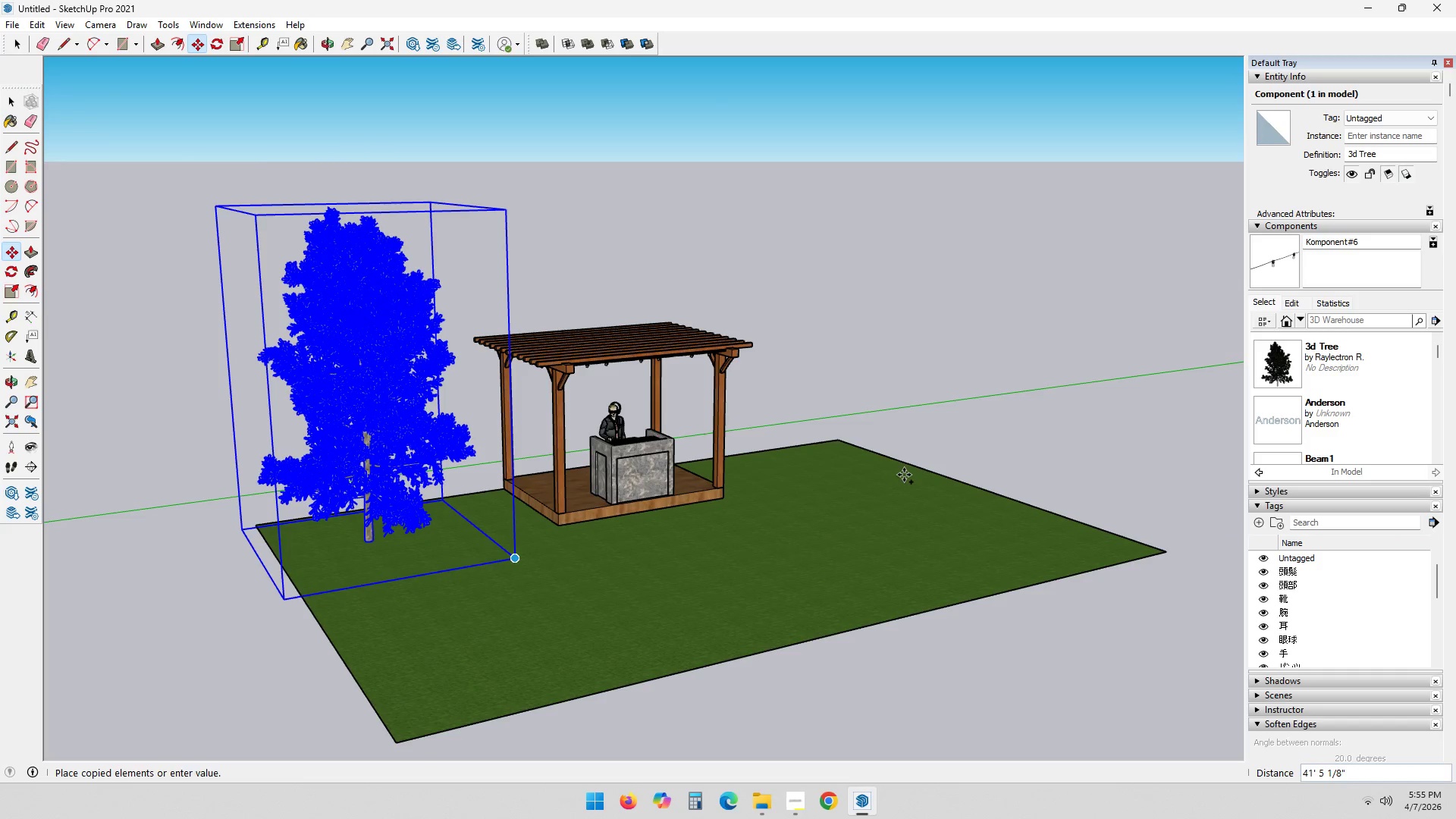 
key(Control+ControlLeft)
 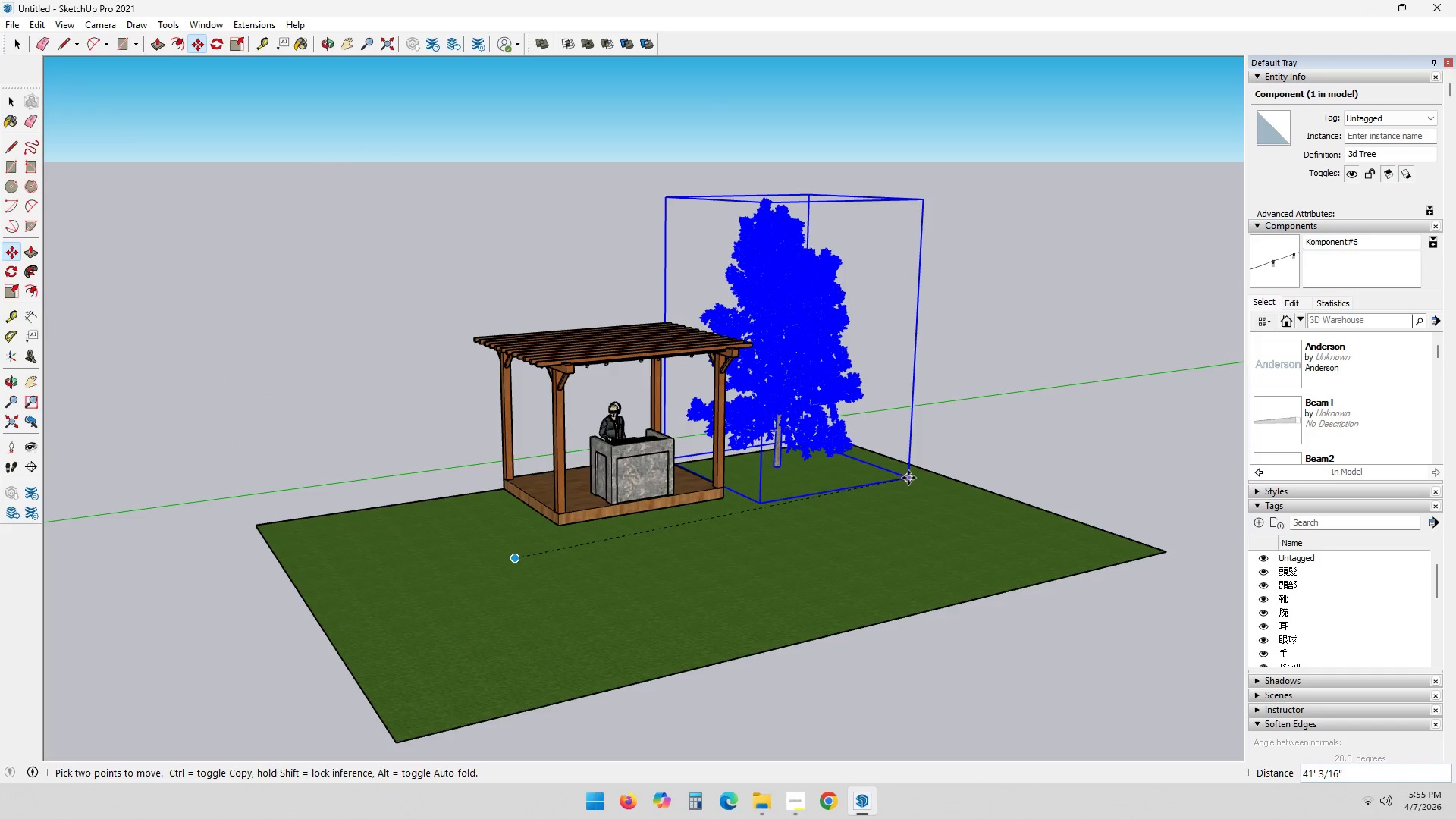 
key(Control+ControlLeft)
 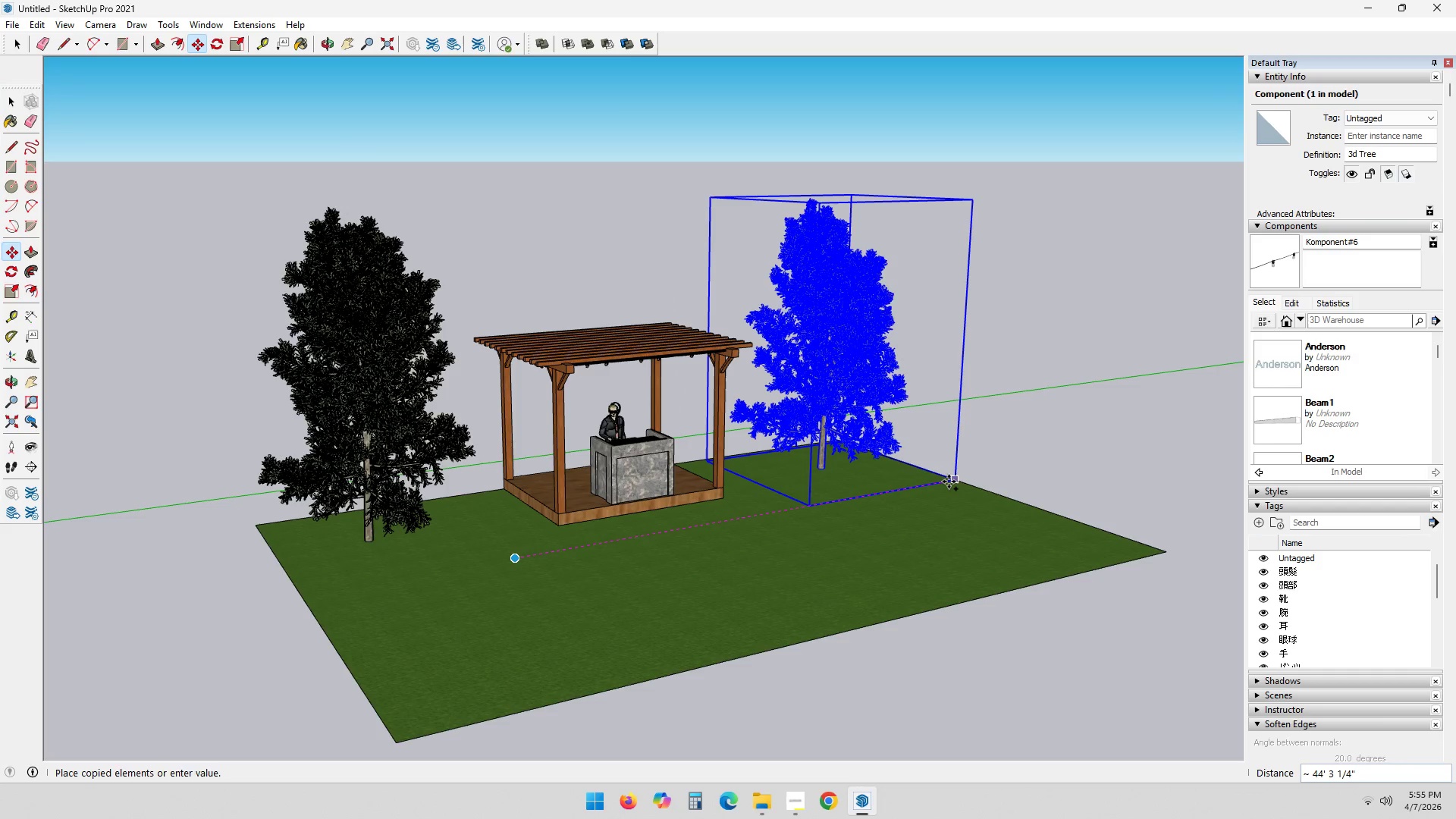 
wait(5.33)
 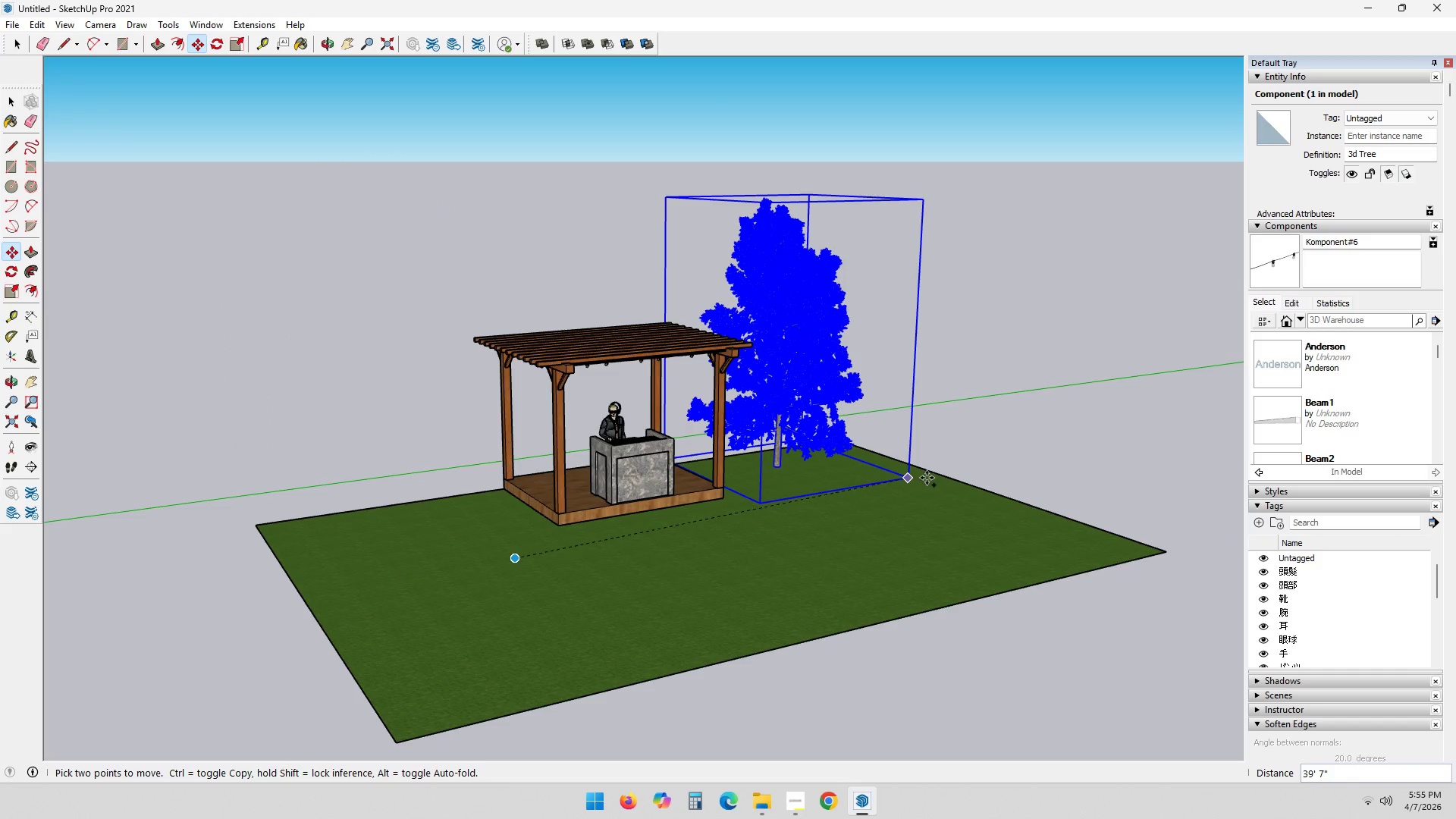 
left_click([953, 481])
 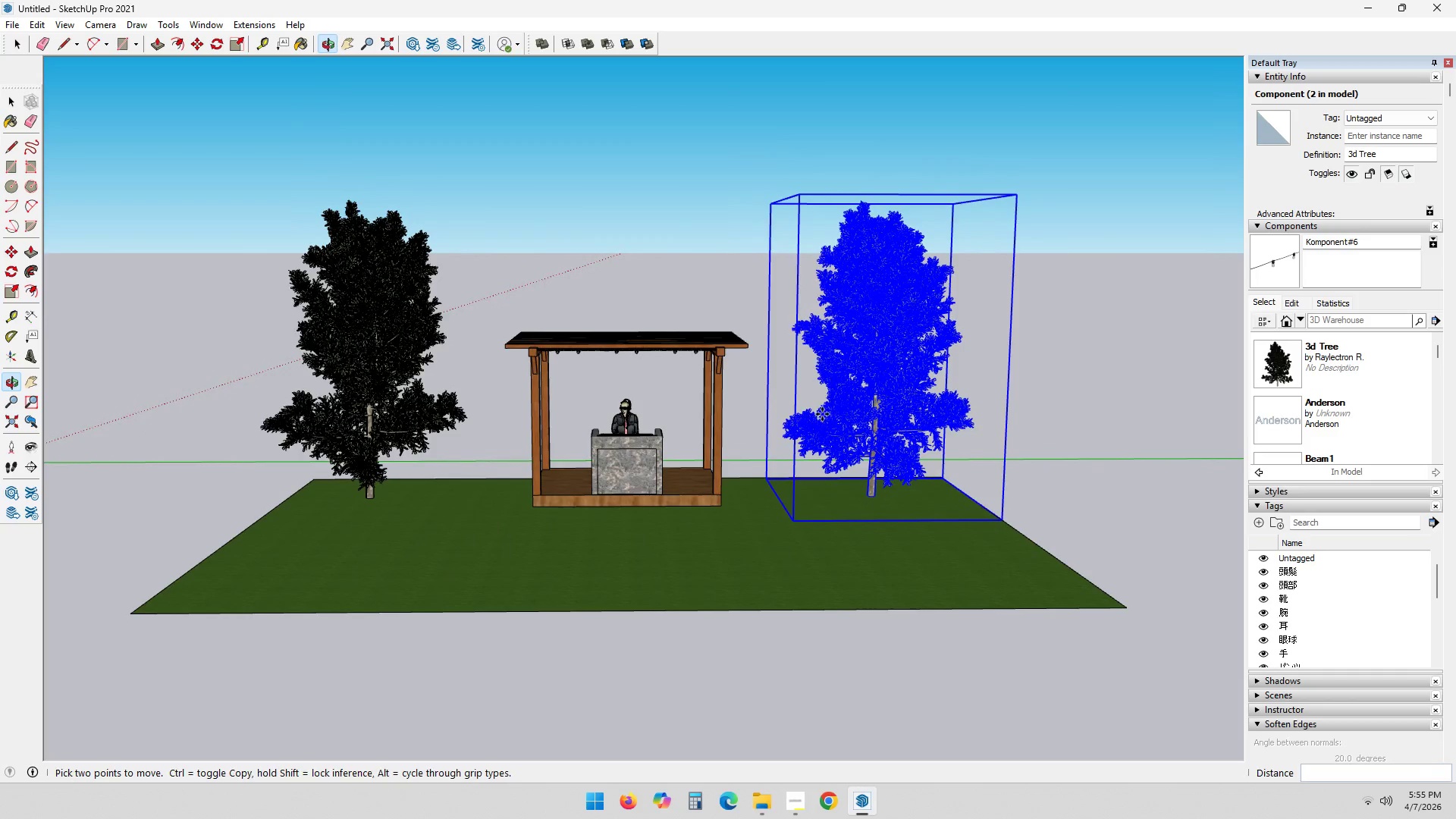 
wait(13.8)
 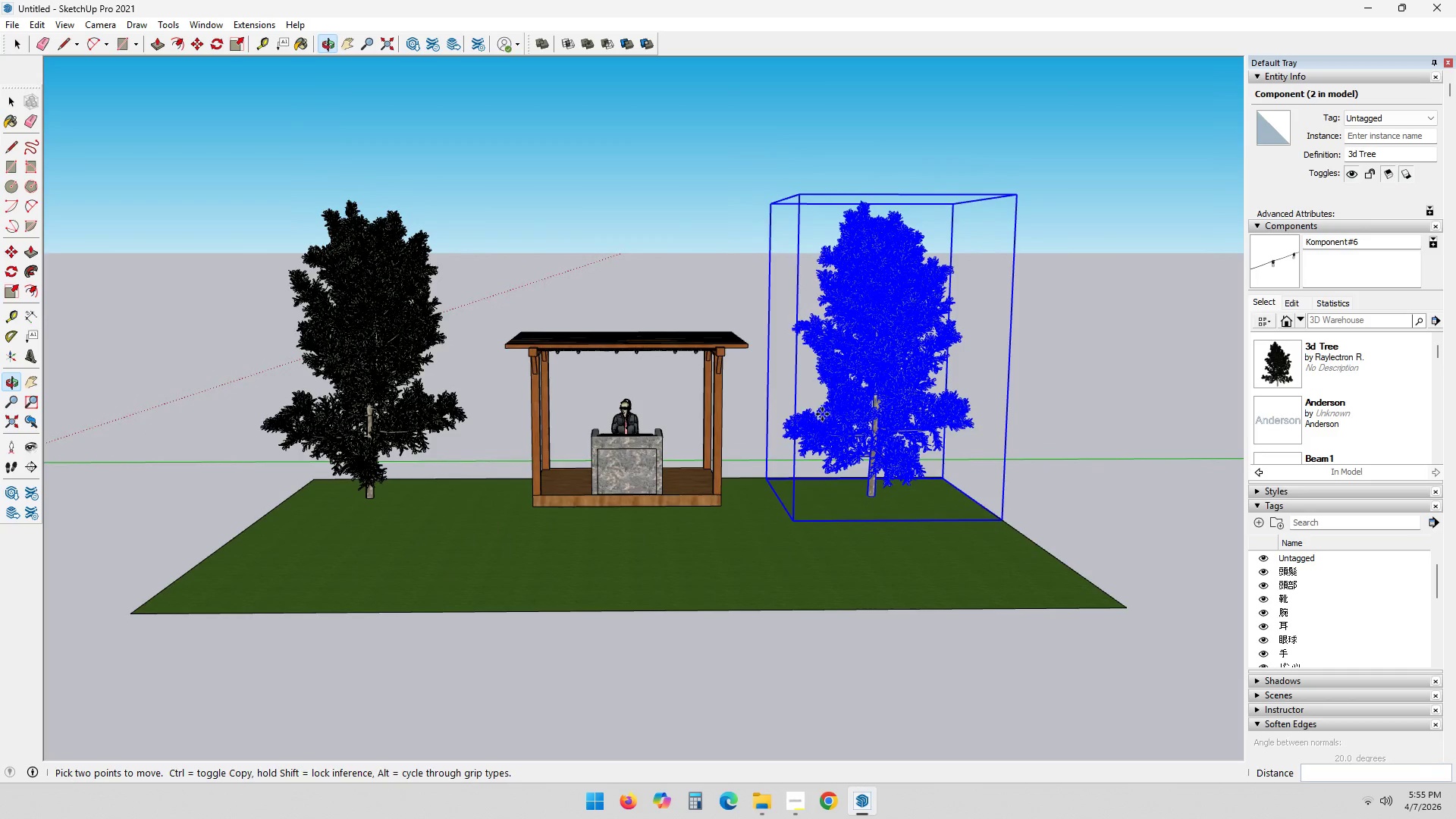 
scroll: coordinate [765, 466], scroll_direction: up, amount: 2.0
 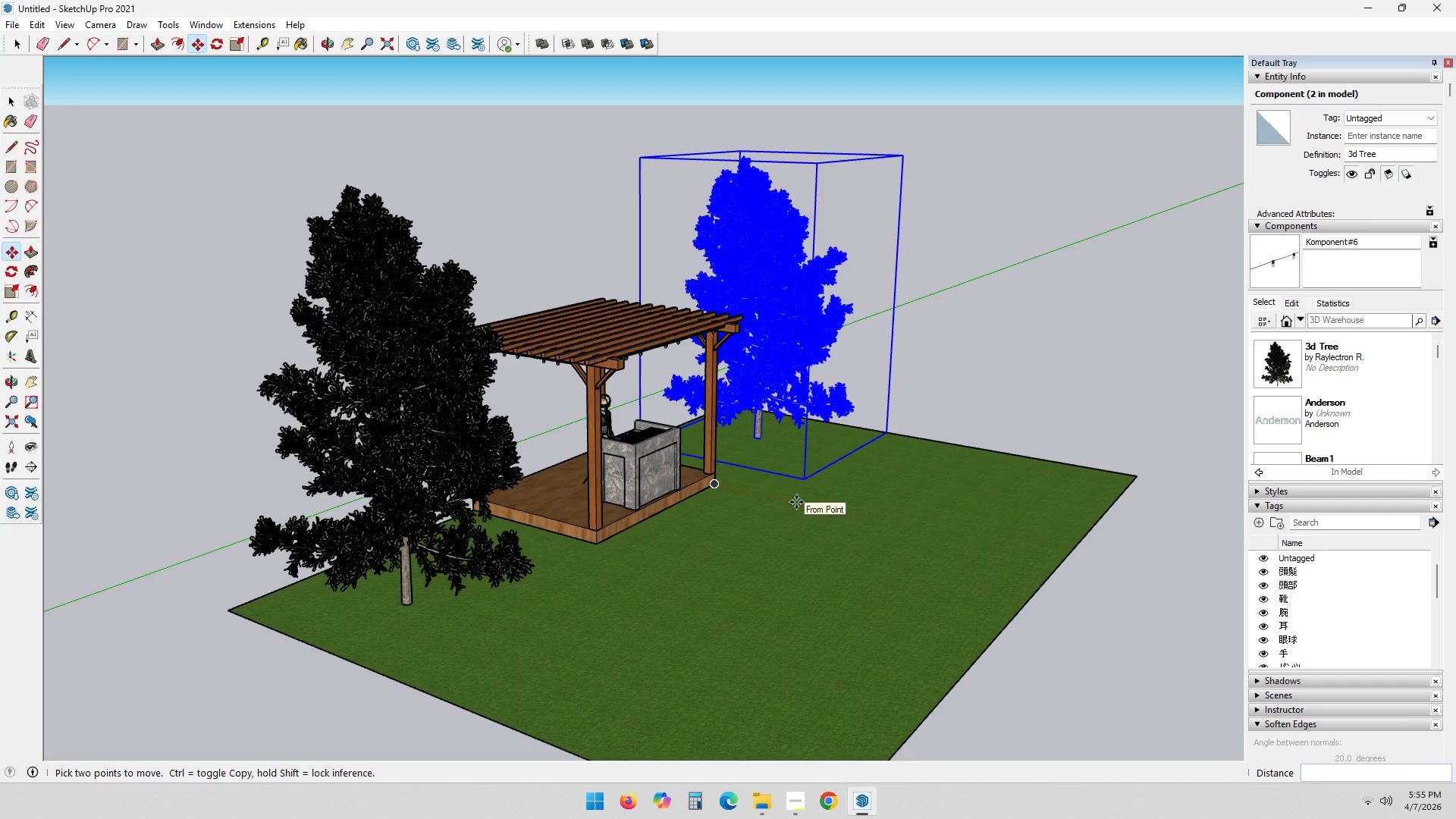 
wait(5.66)
 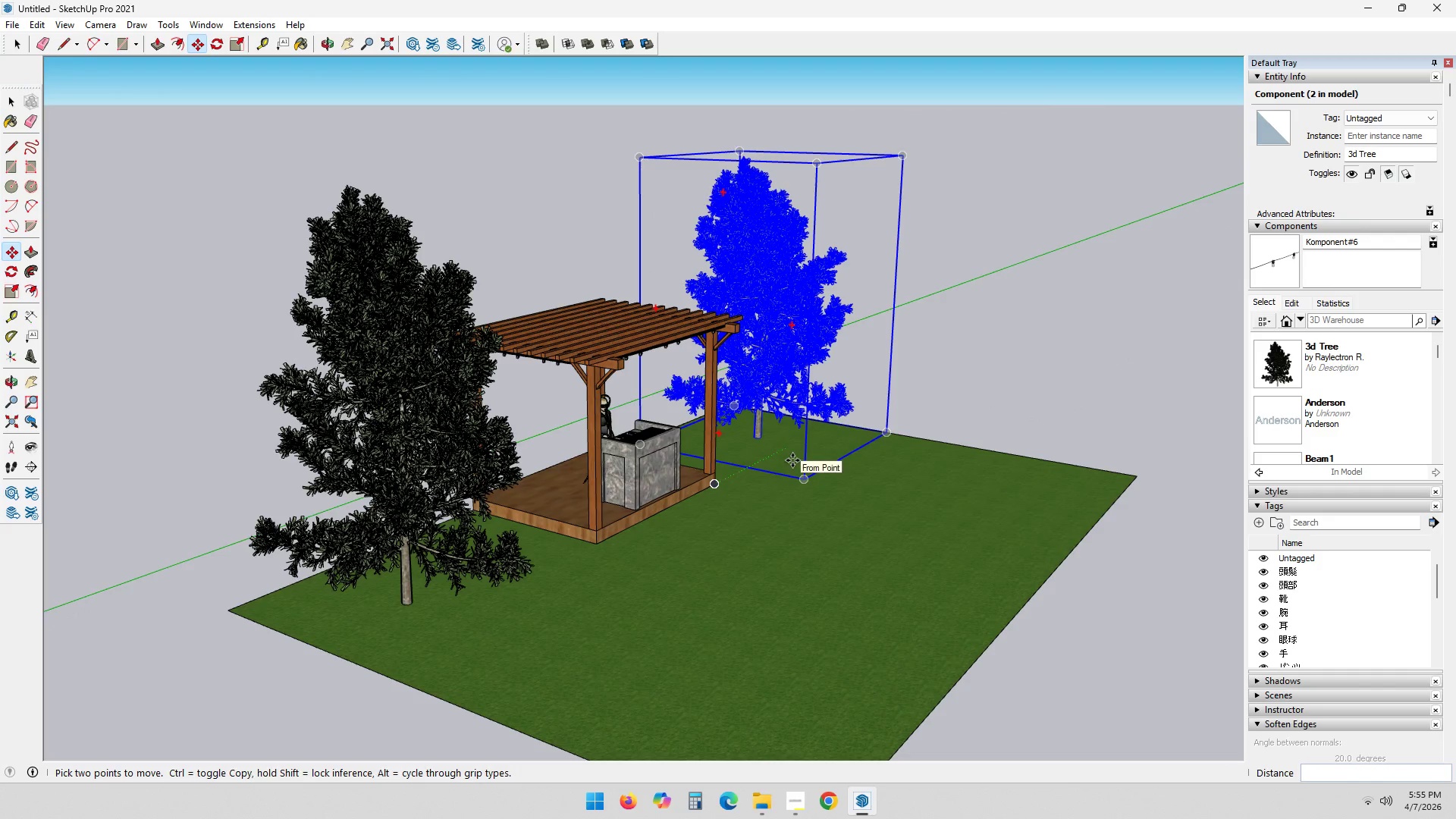 
key(M)
 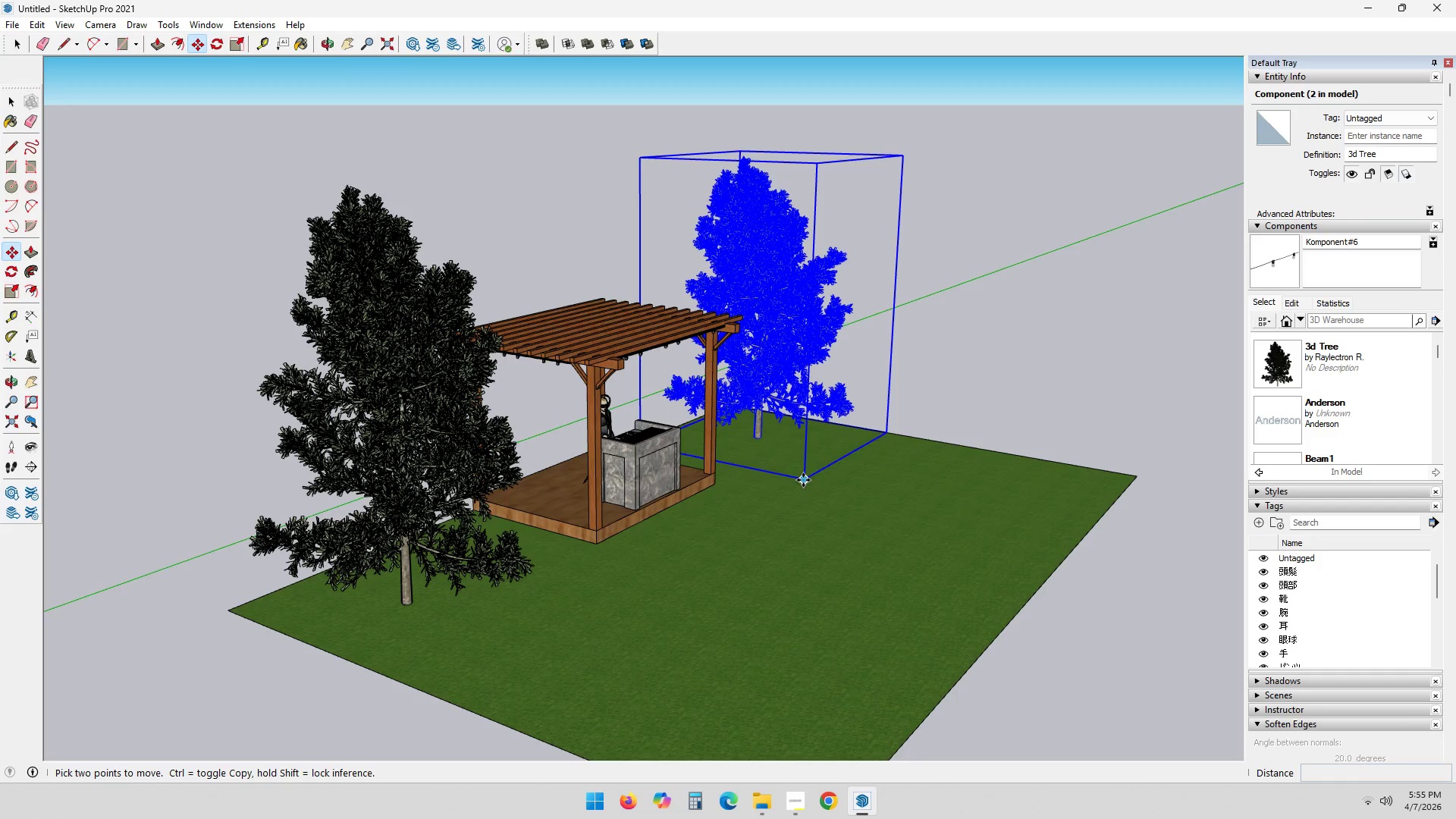 
key(Control+ControlLeft)
 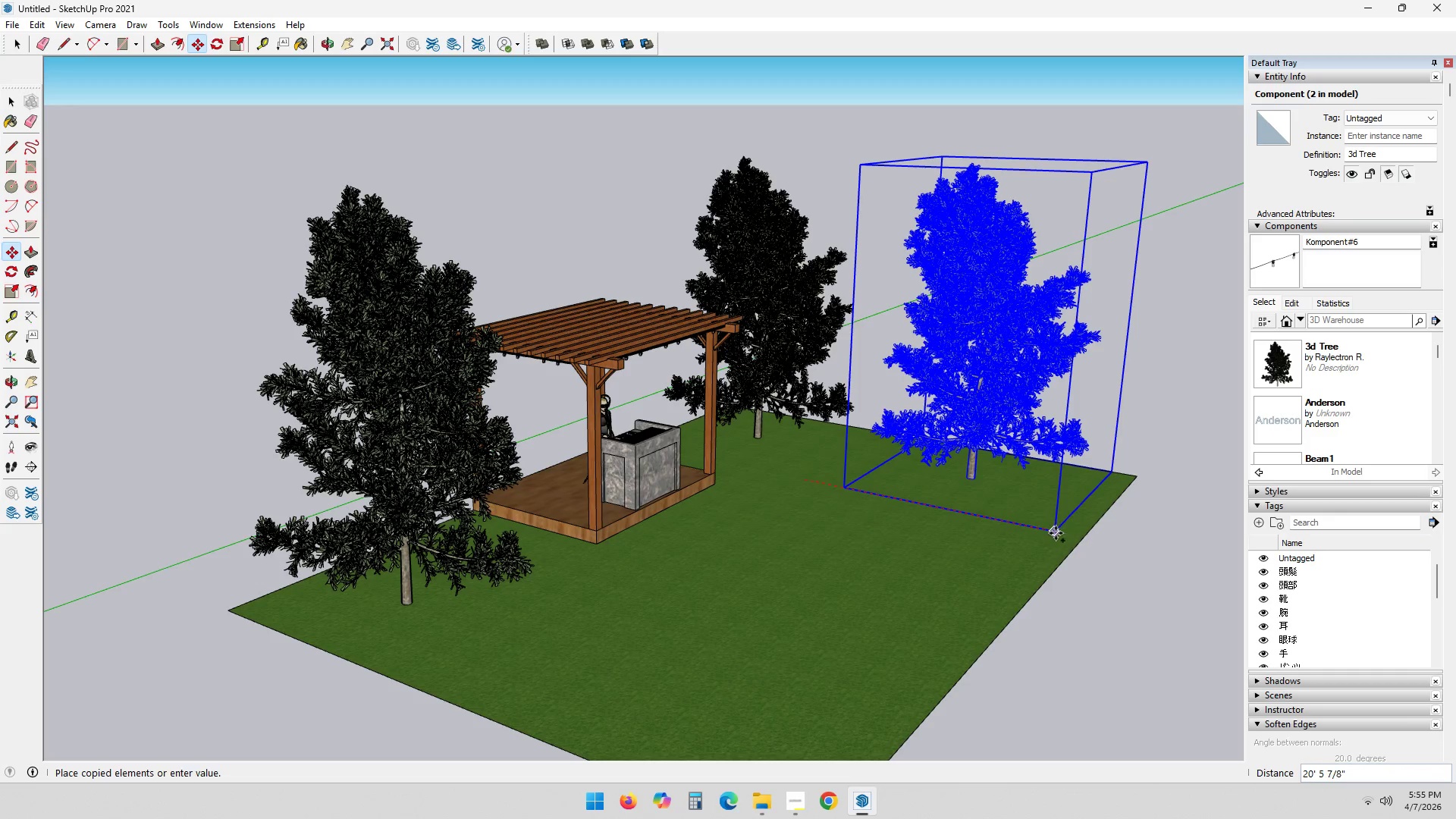 
wait(8.8)
 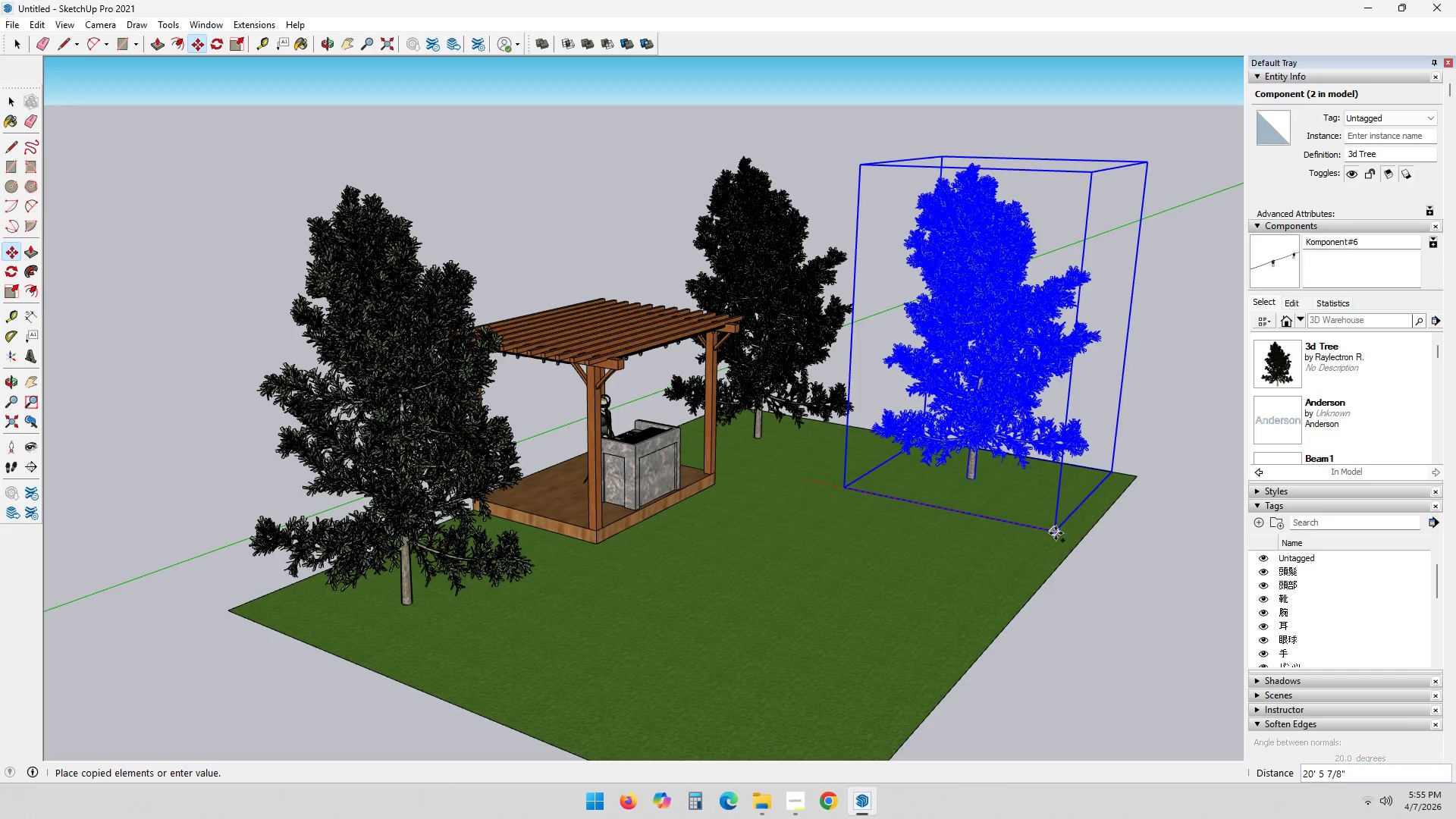 
left_click([1131, 545])
 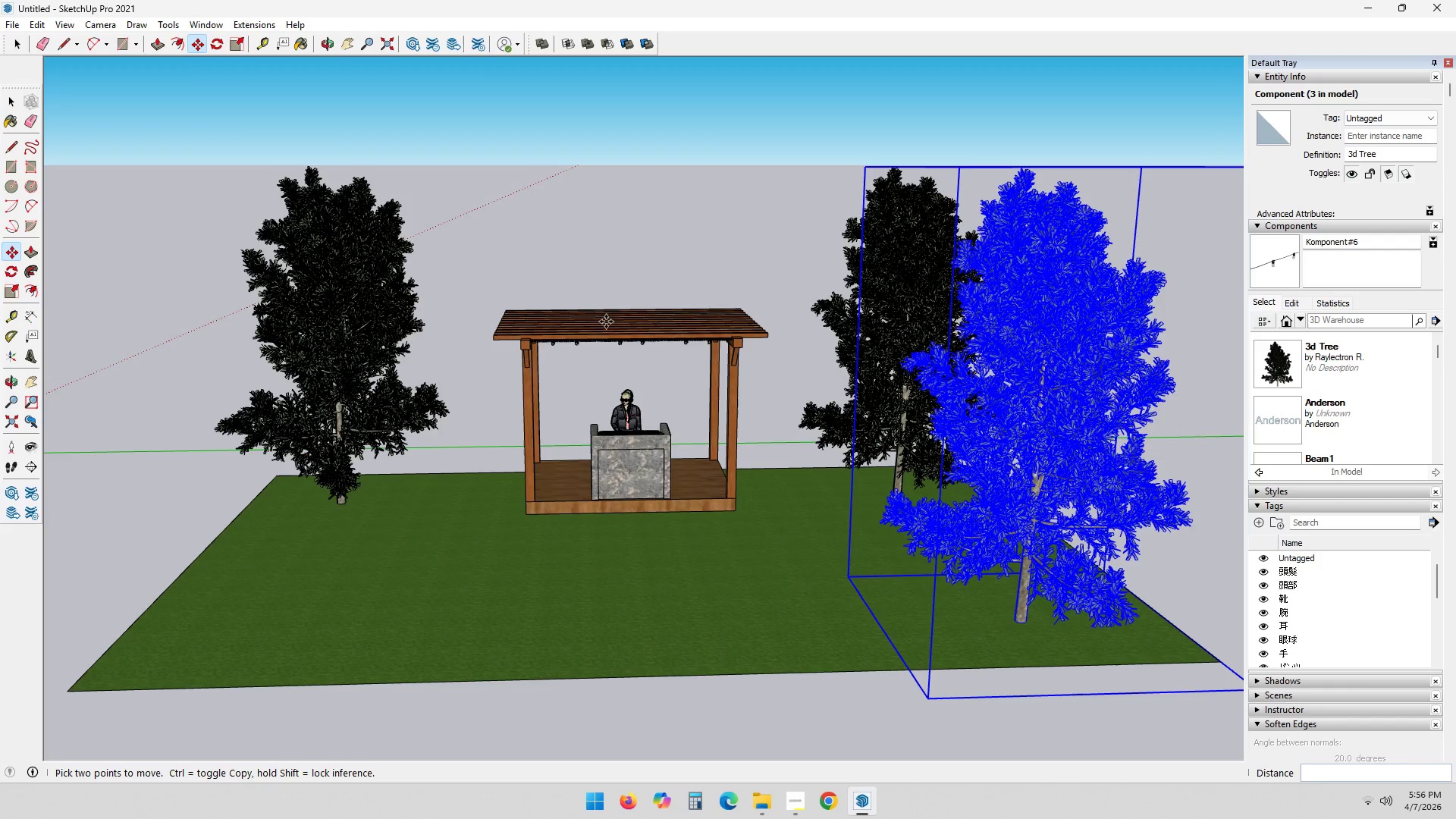 
wait(26.08)
 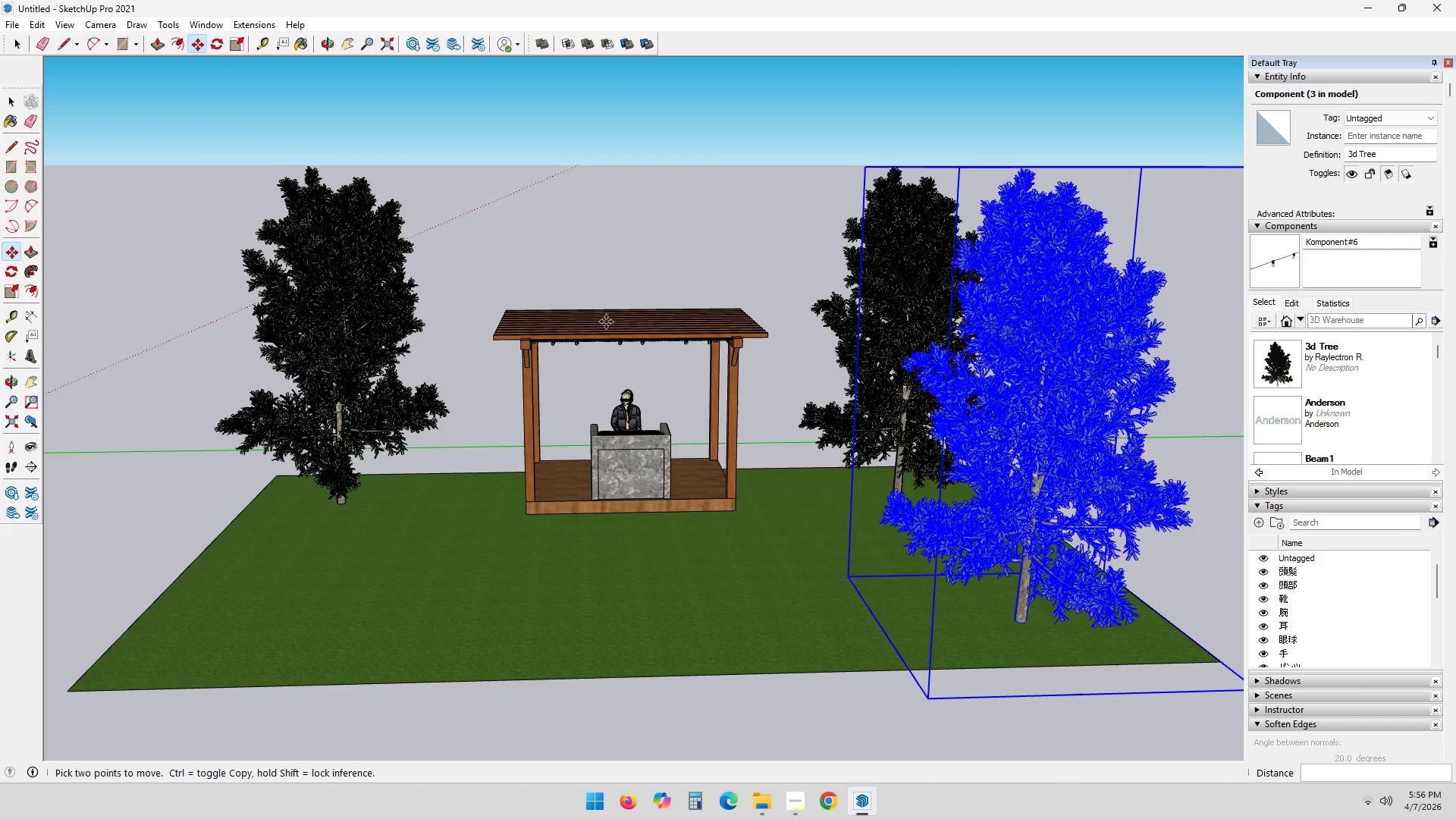 
scroll: coordinate [899, 410], scroll_direction: up, amount: 1.0
 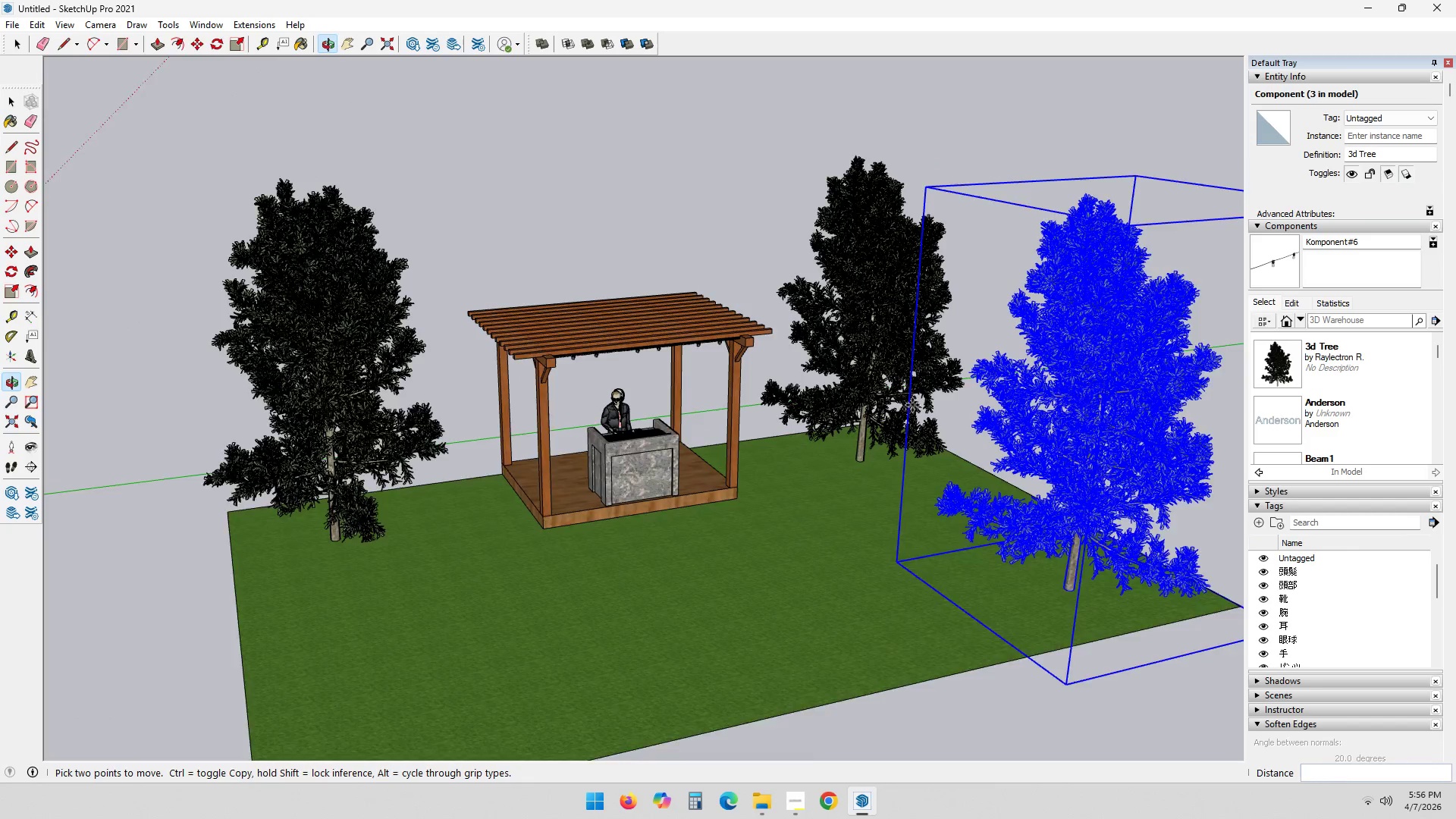 
key(Escape)
 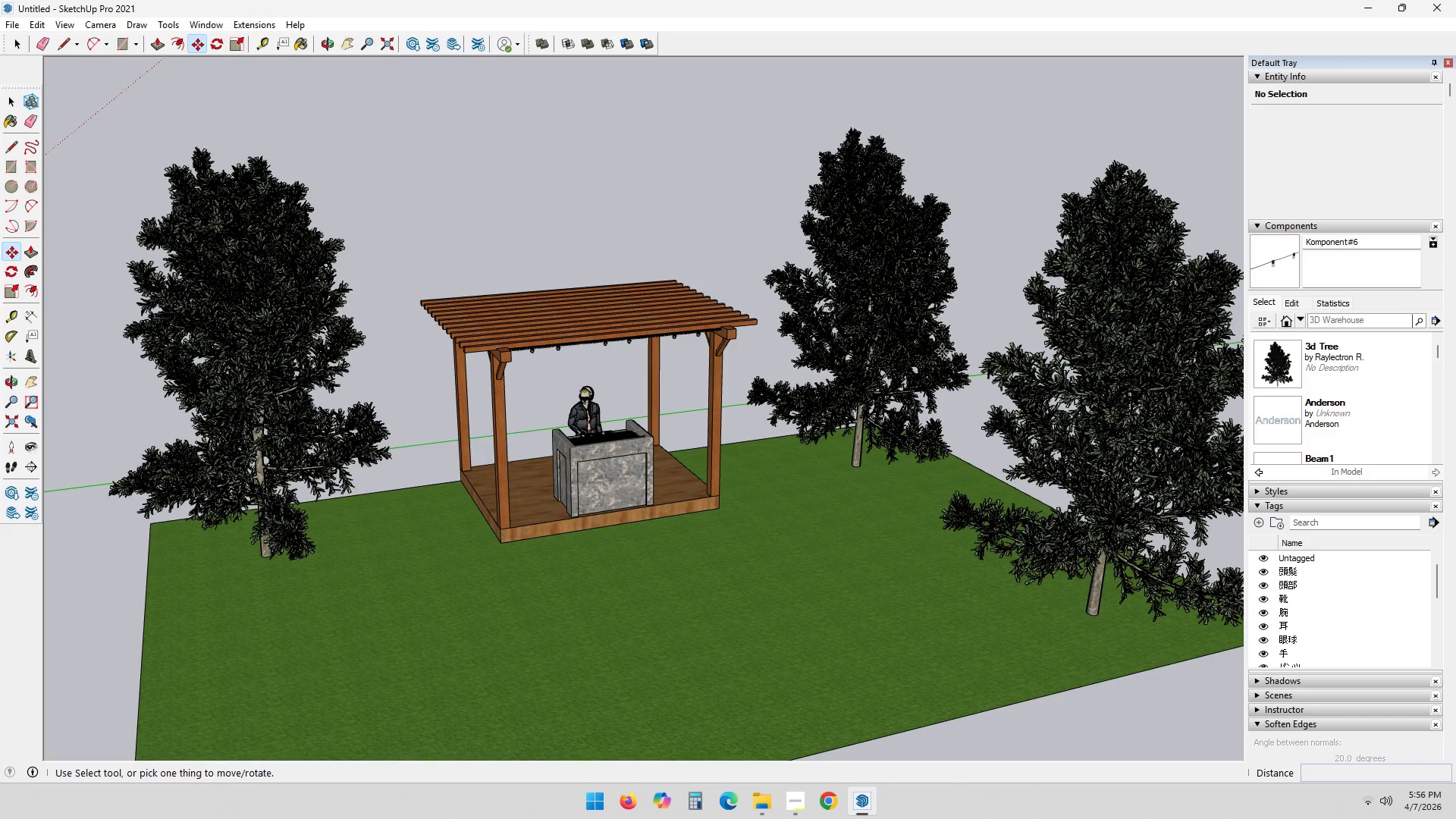 
scroll: coordinate [881, 410], scroll_direction: down, amount: 4.0
 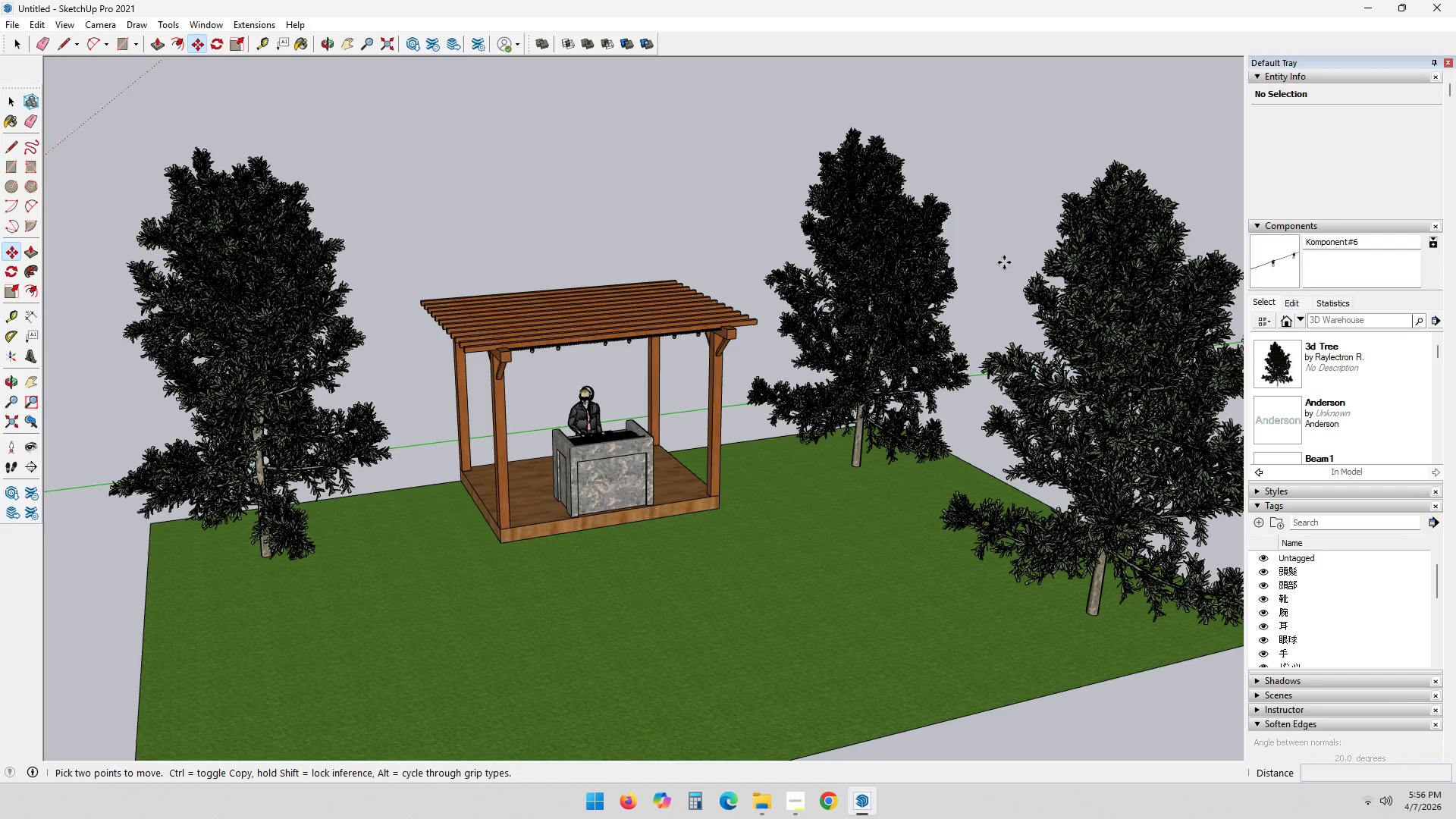 
wait(6.26)
 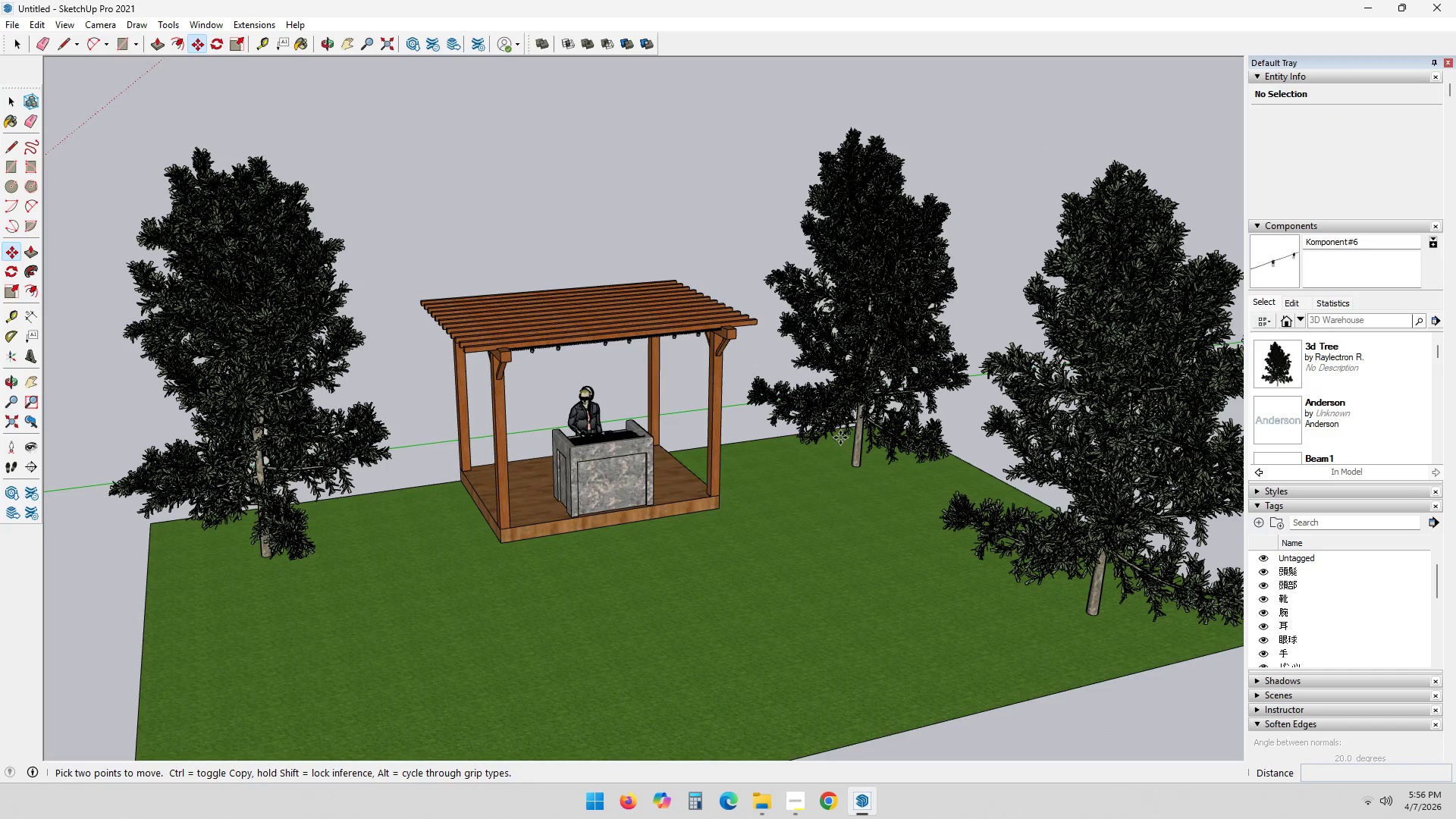 
key(Escape)
 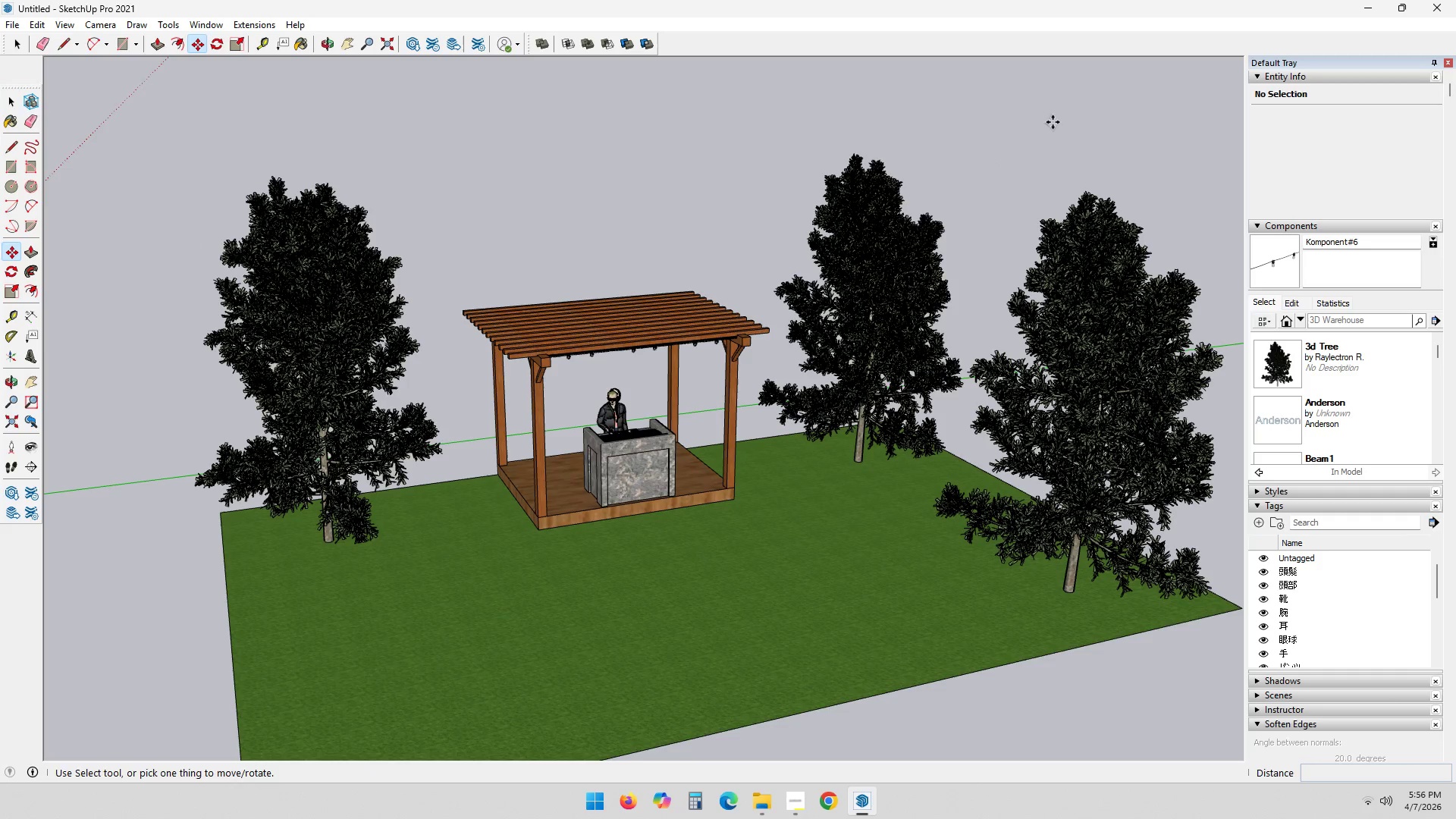 
key(Escape)
 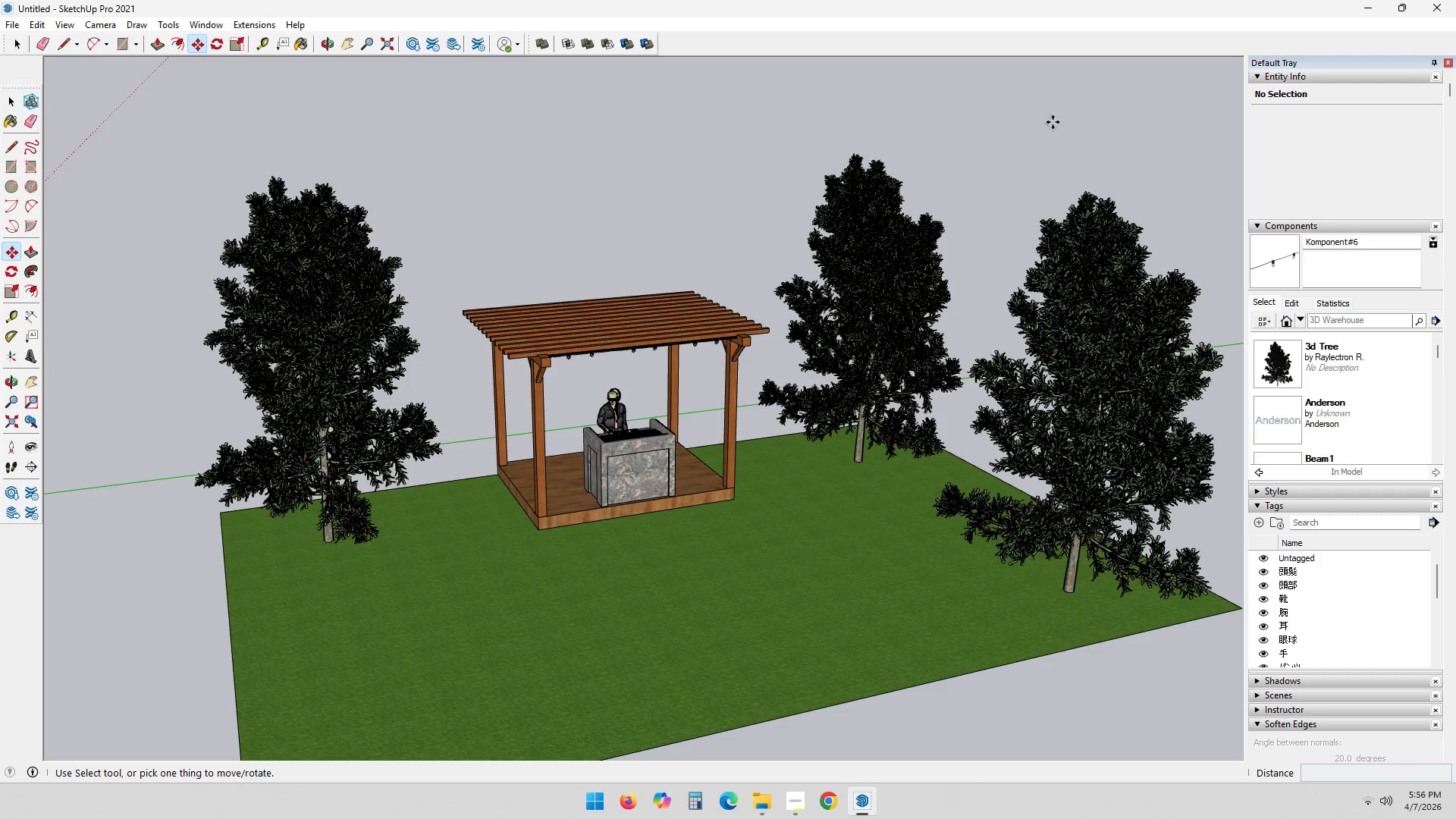 
key(Escape)
 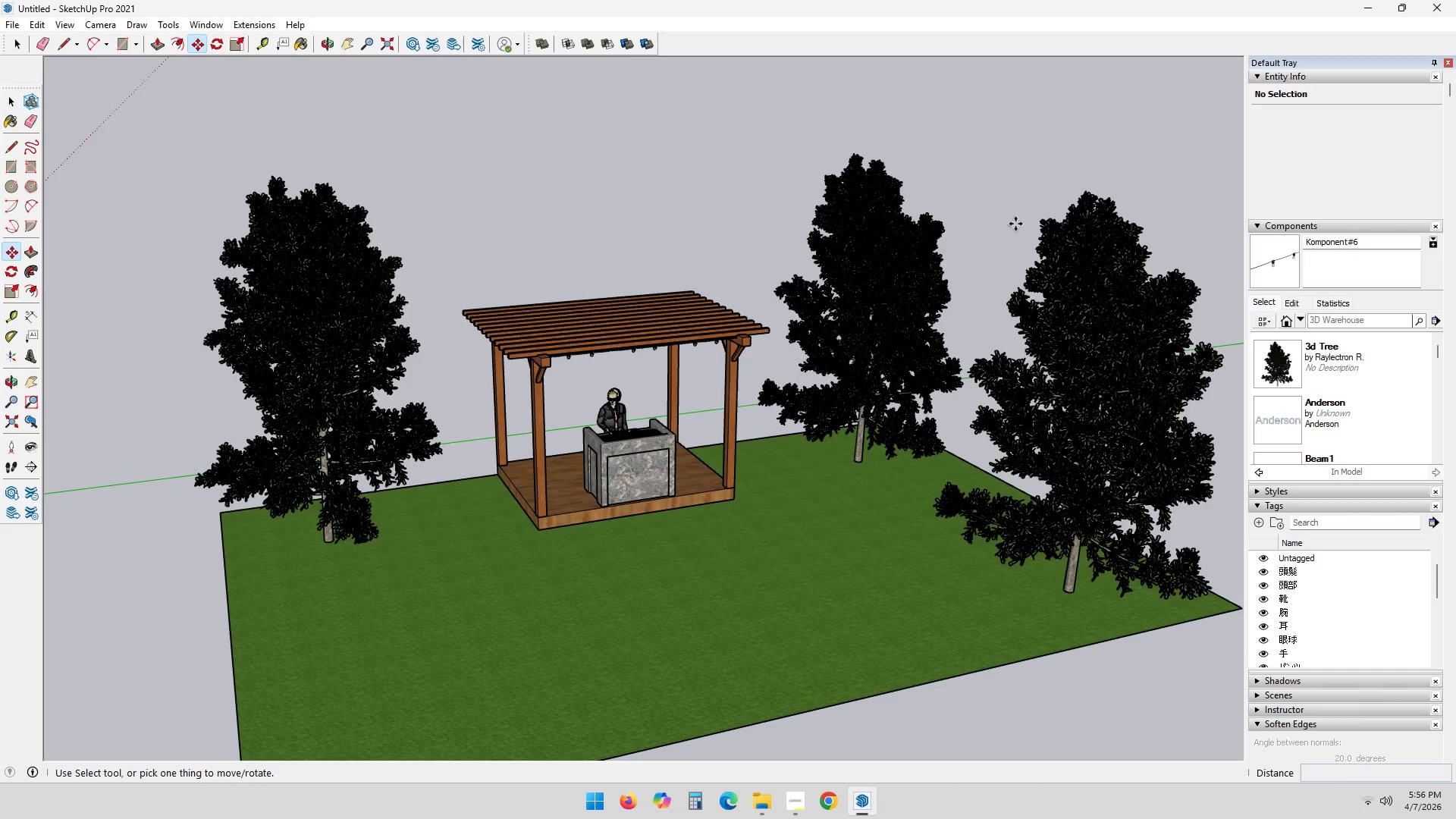 
wait(11.22)
 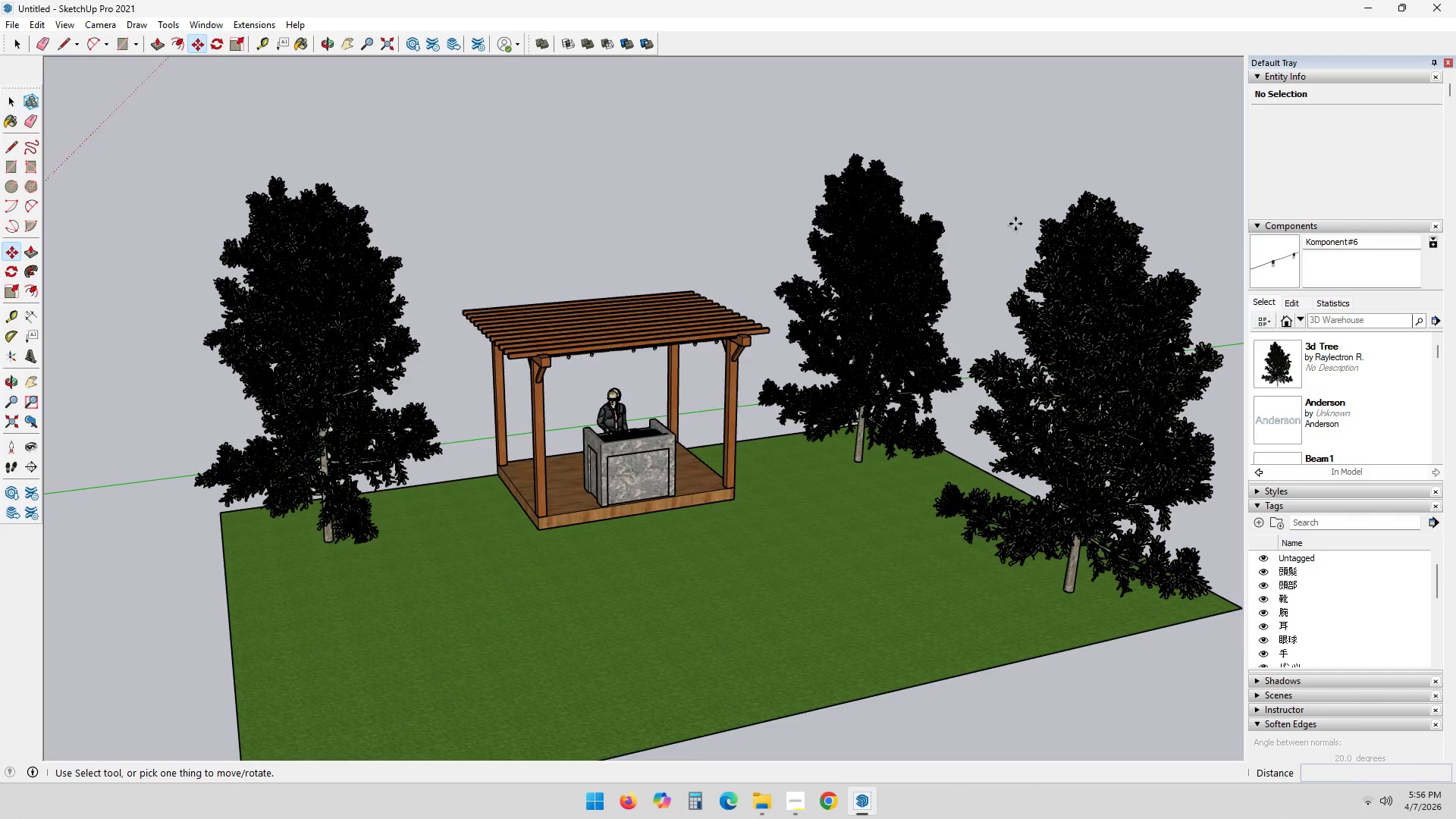 
left_click([1302, 523])
 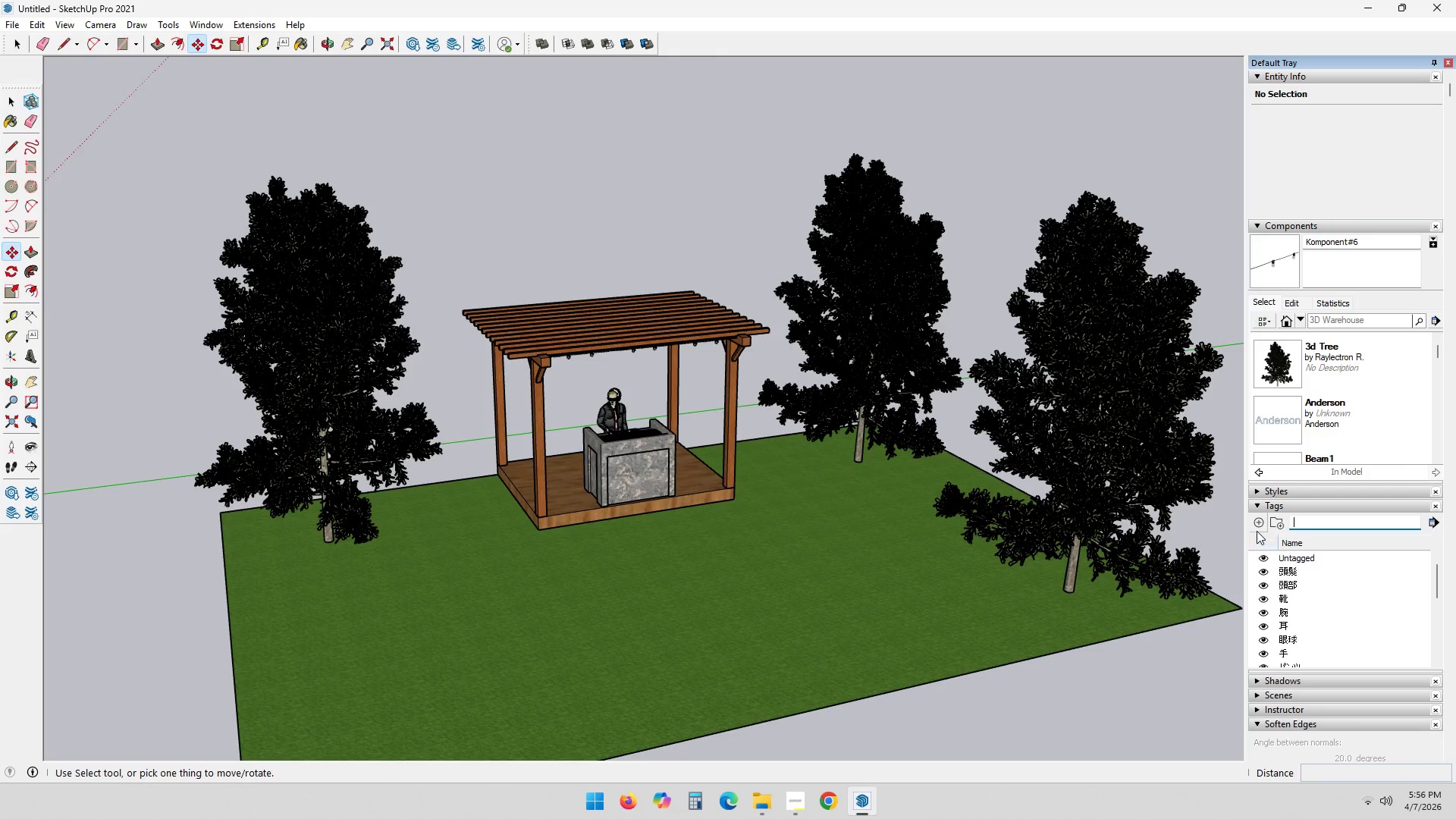 
left_click([1258, 524])
 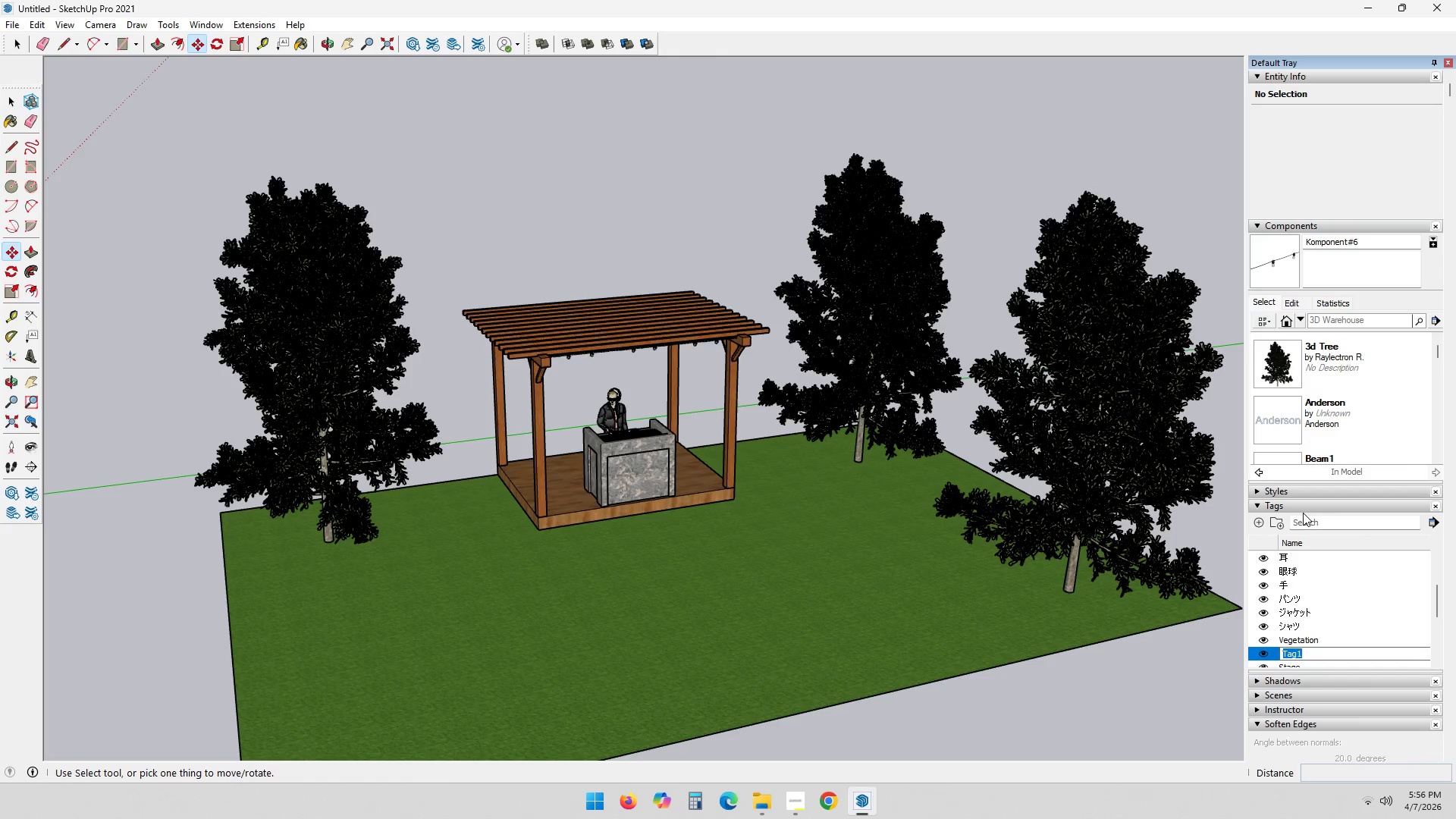 
type(Tree)
 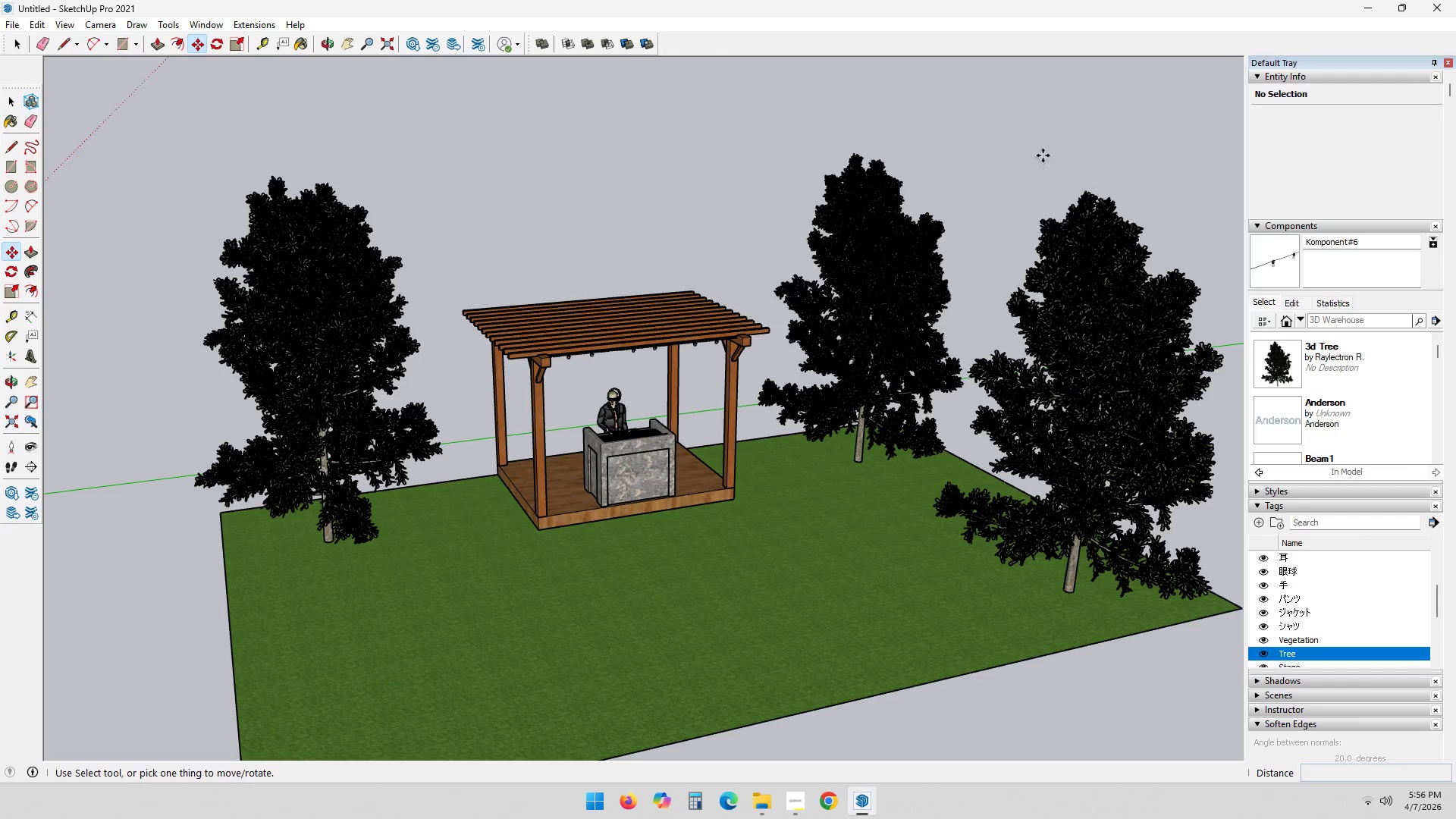 
key(Space)
 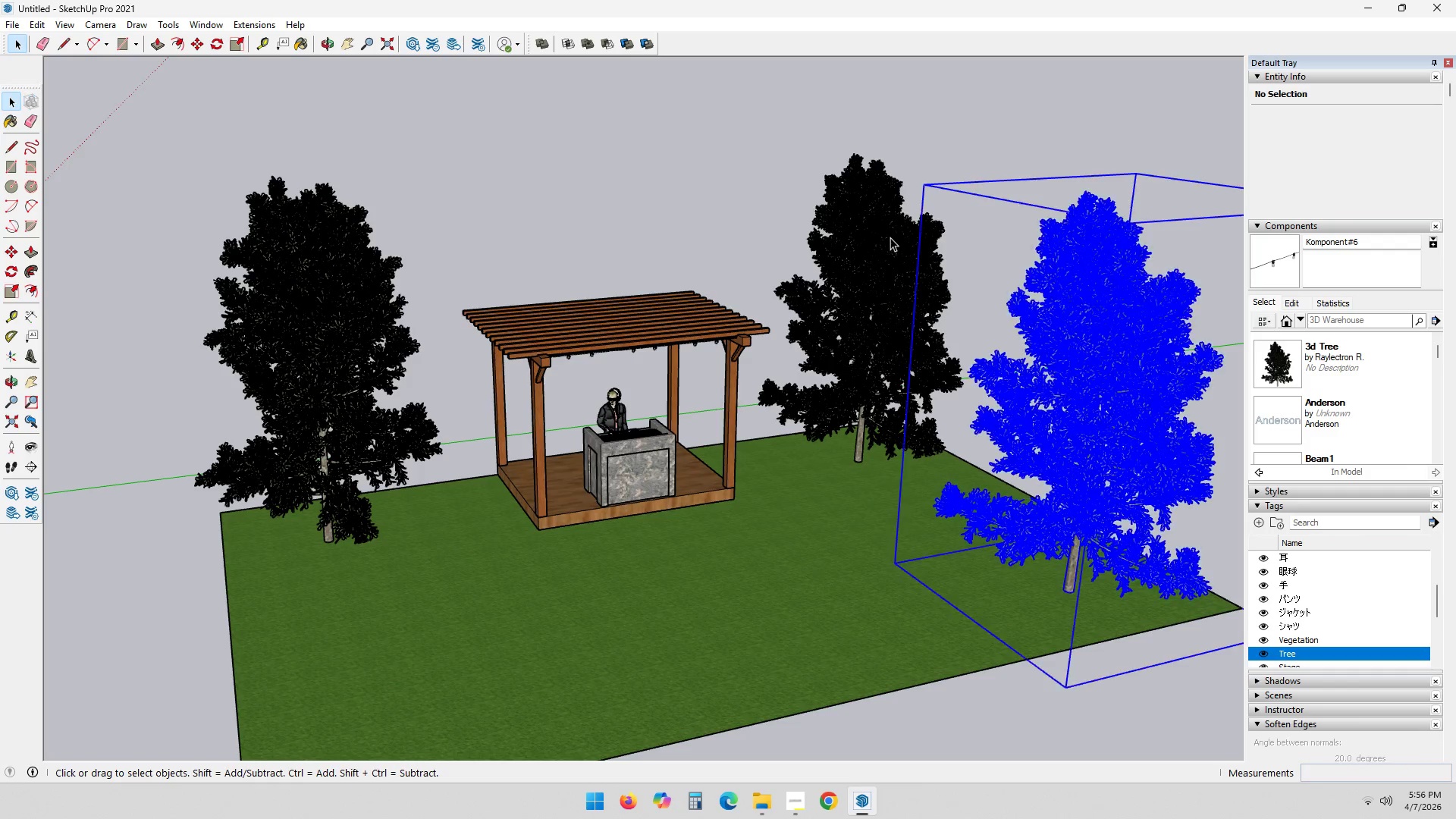 
hold_key(key=ControlLeft, duration=0.7)
left_click([890, 237])
 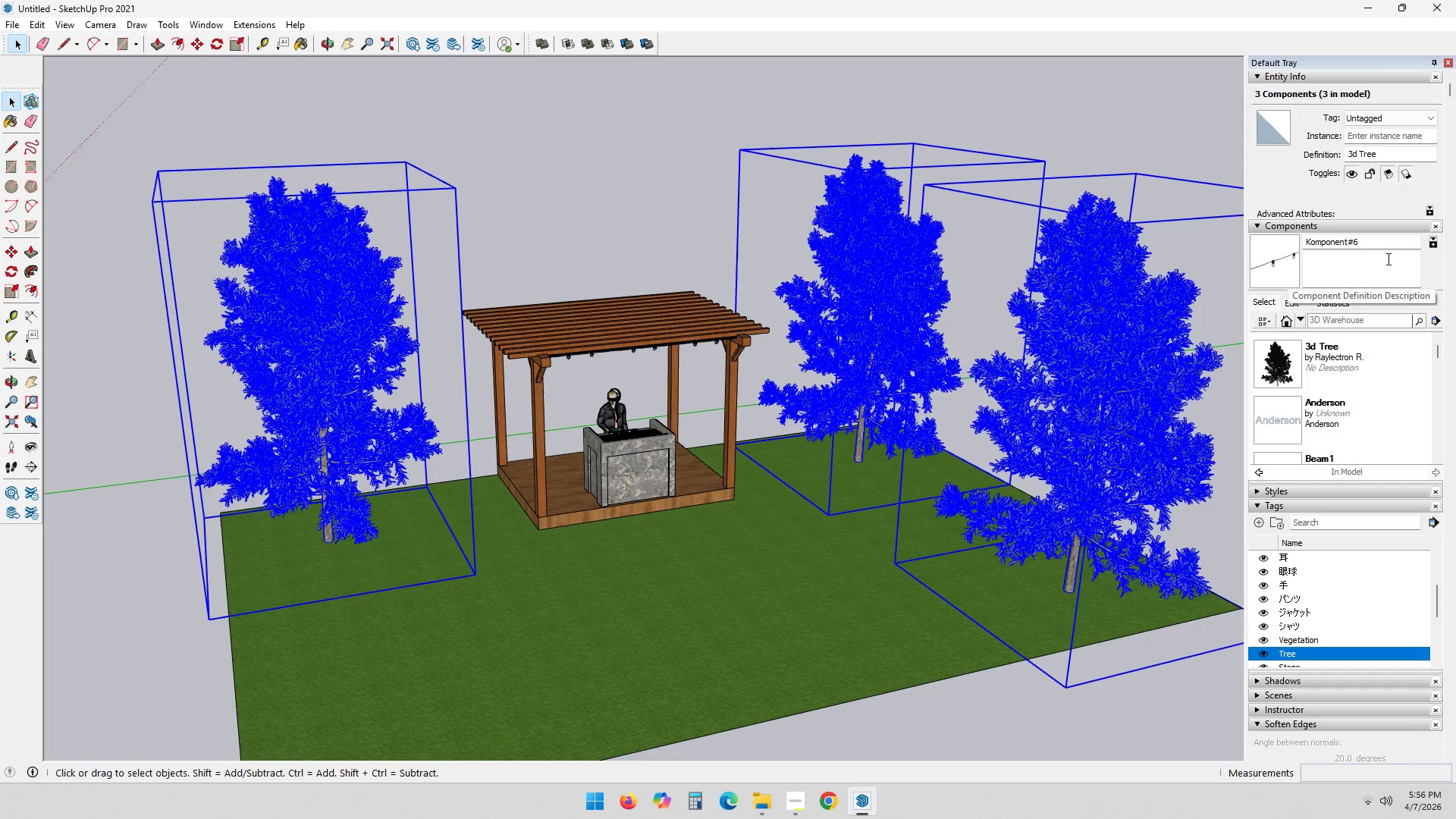 
left_click([1374, 121])
 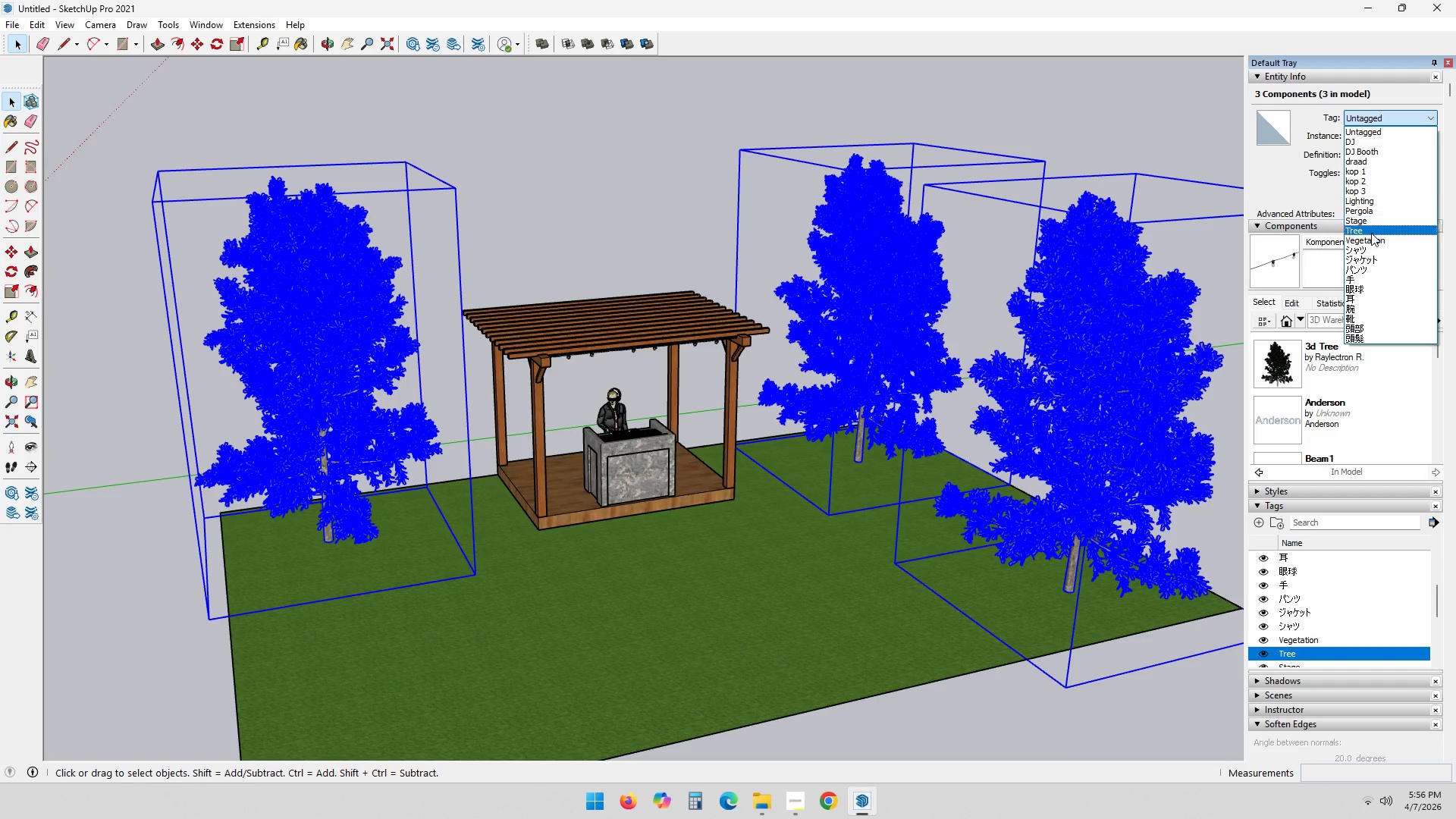 
double_click([1097, 78])
 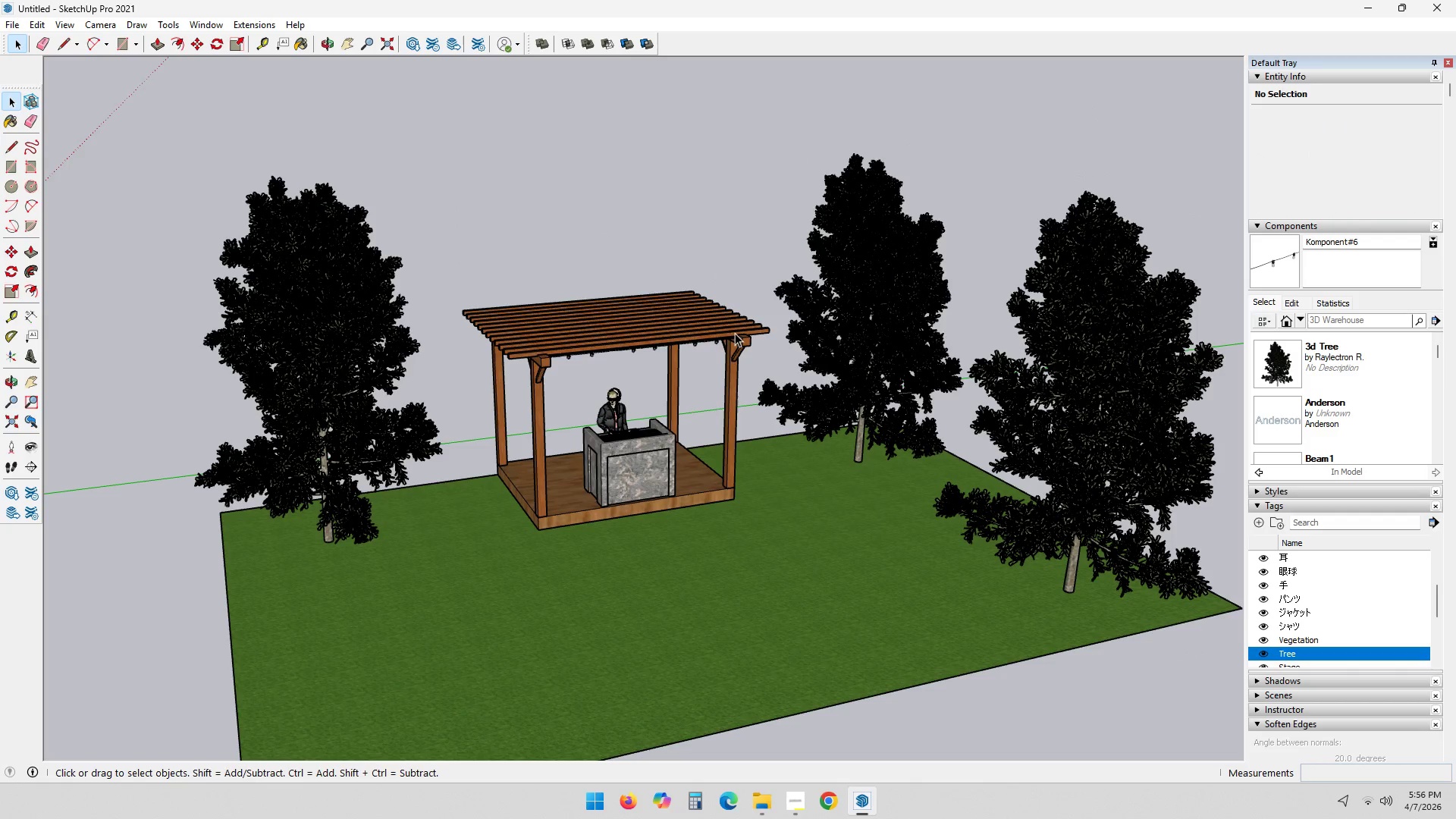 
wait(10.0)
 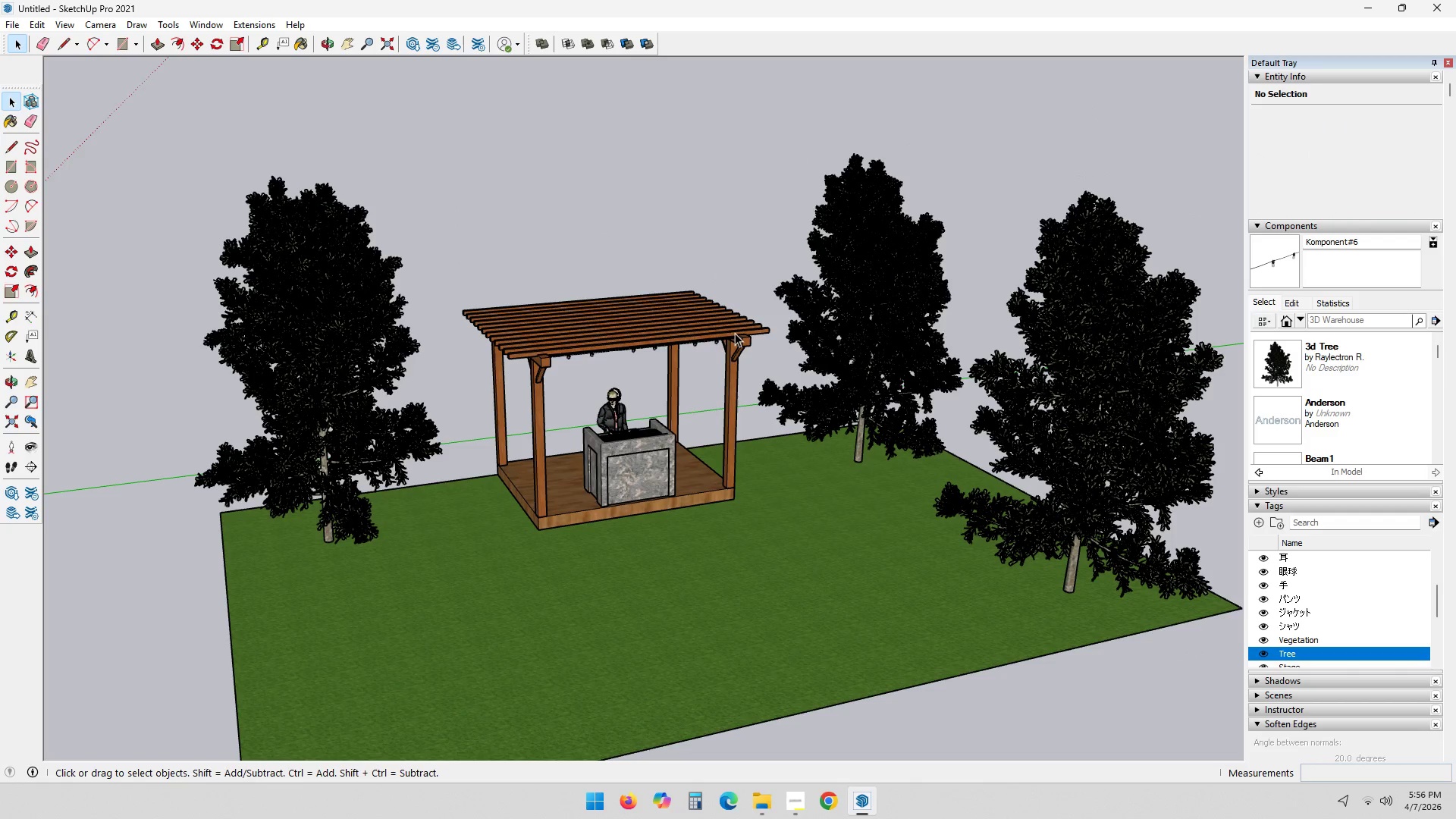 
scroll: coordinate [738, 349], scroll_direction: up, amount: 4.0
 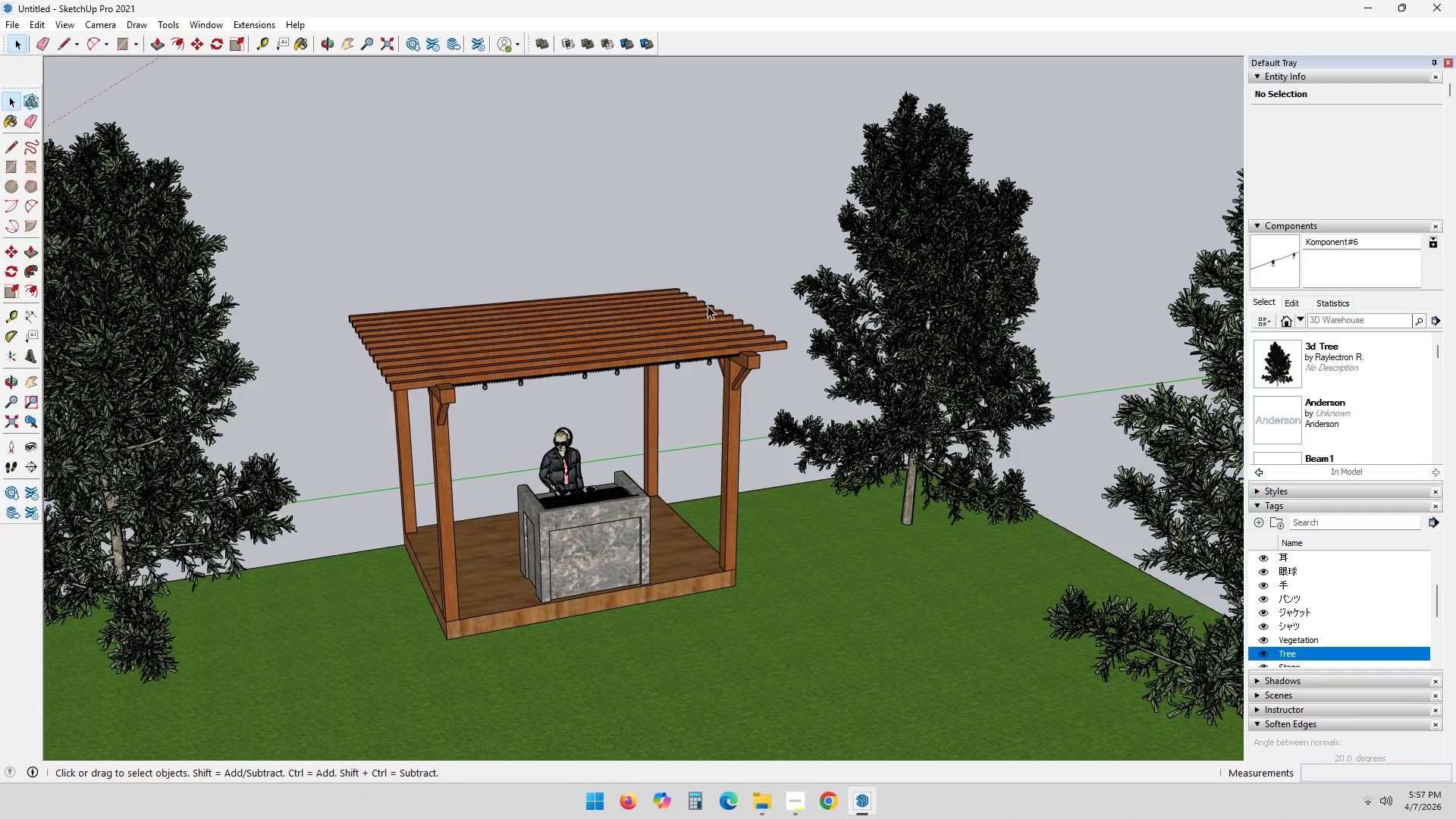 
scroll: coordinate [625, 466], scroll_direction: down, amount: 5.0
 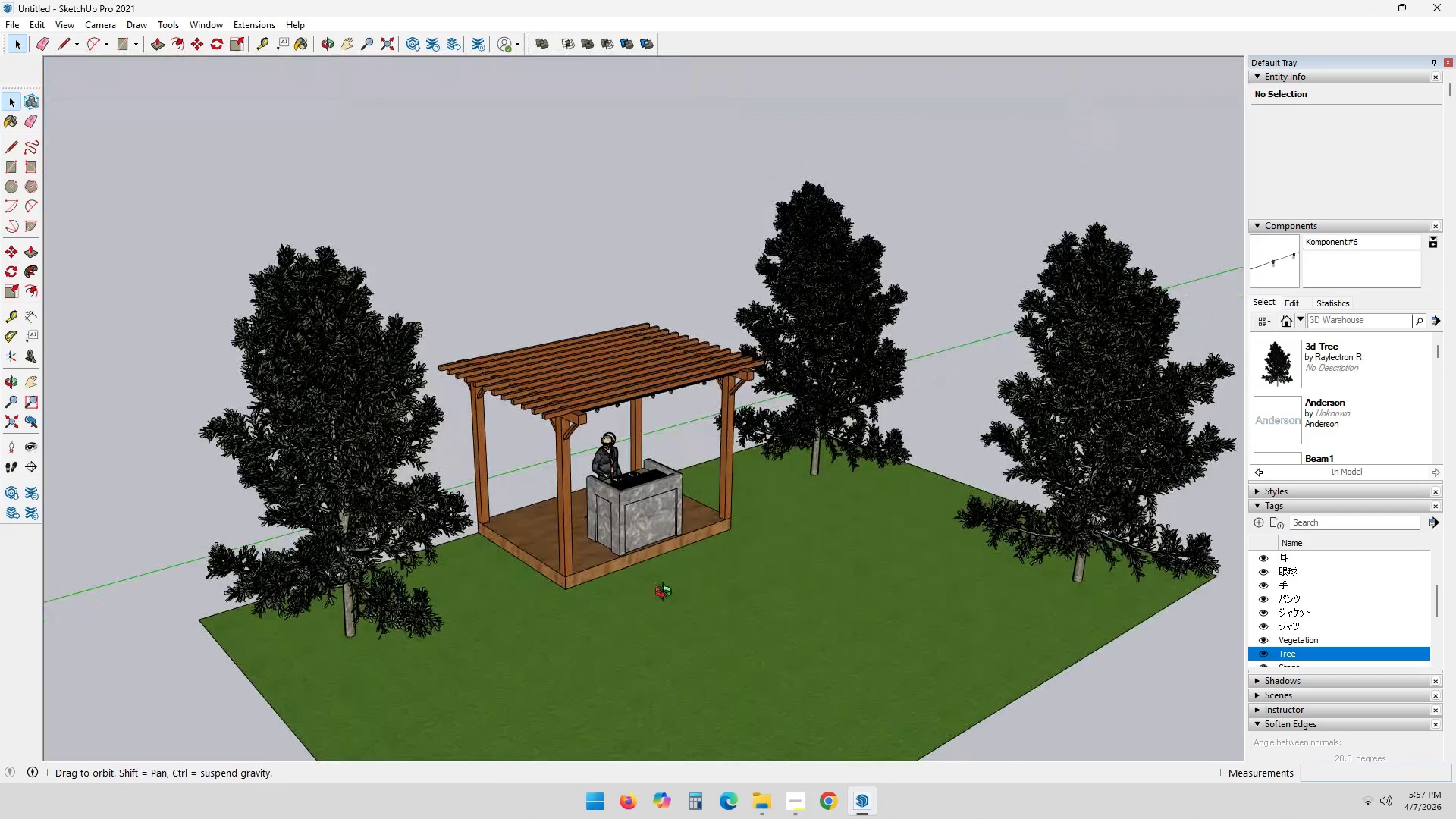 
wait(7.83)
 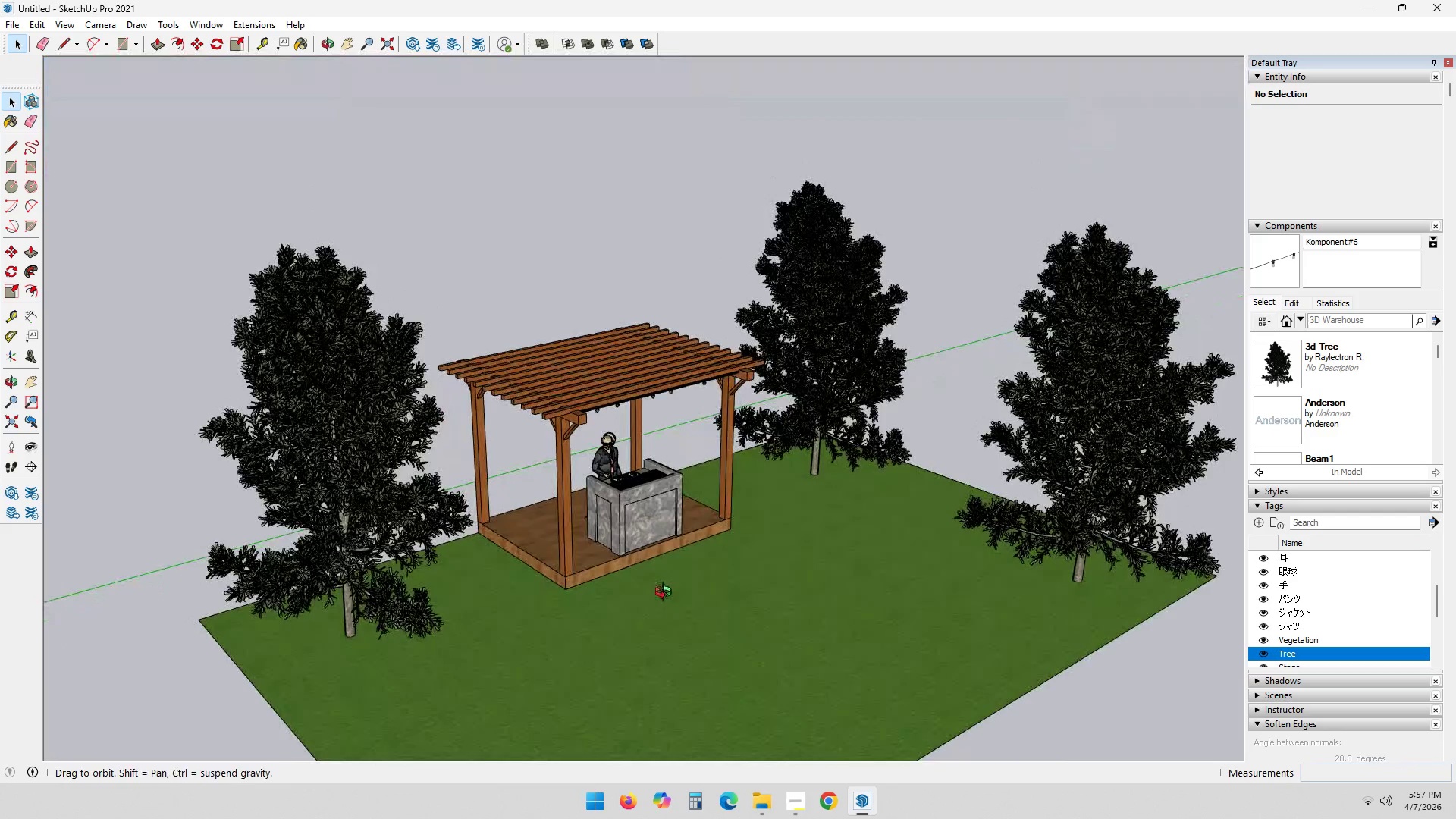 
scroll: coordinate [795, 497], scroll_direction: down, amount: 1.0
 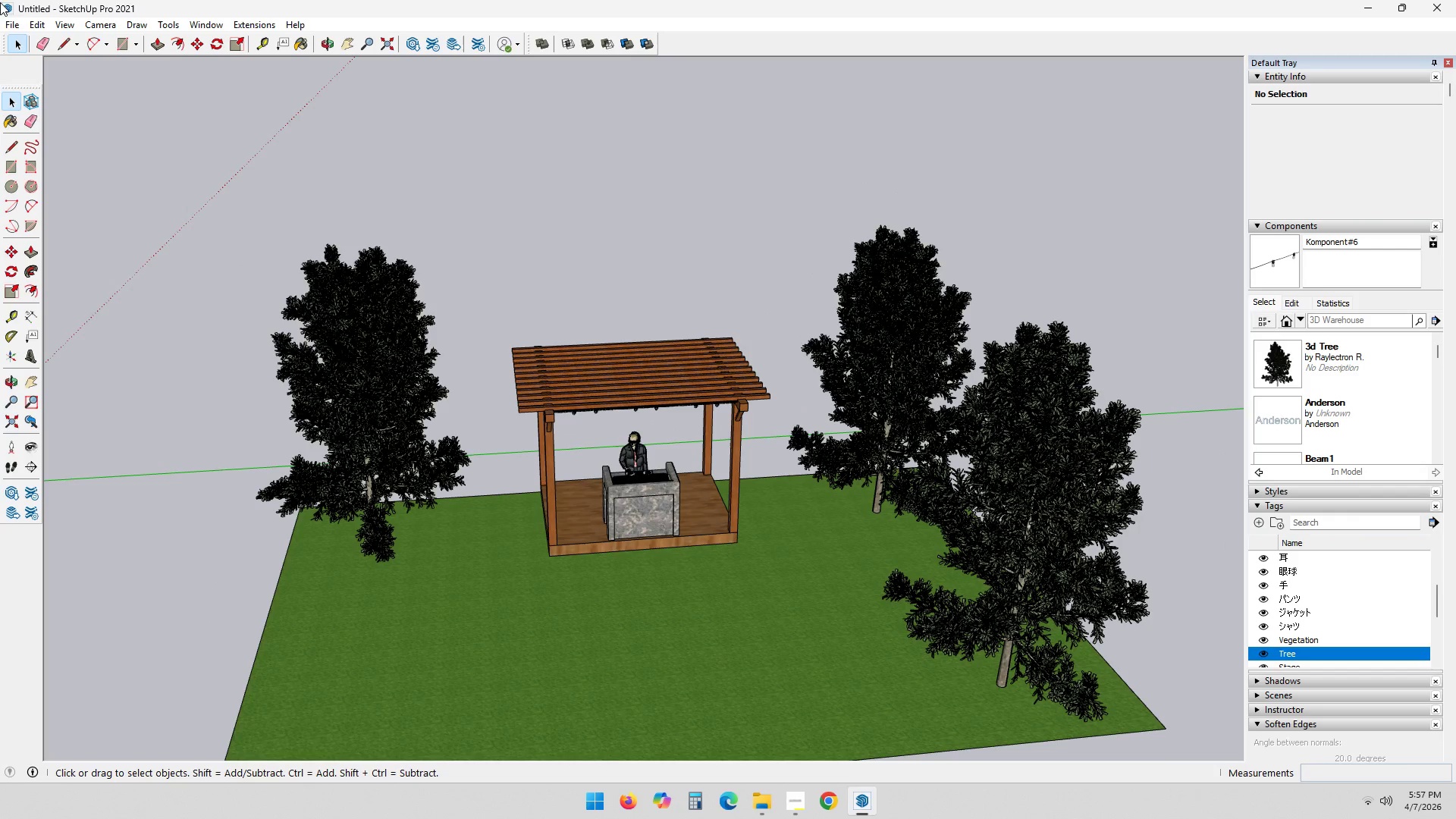 
left_click([14, 18])
 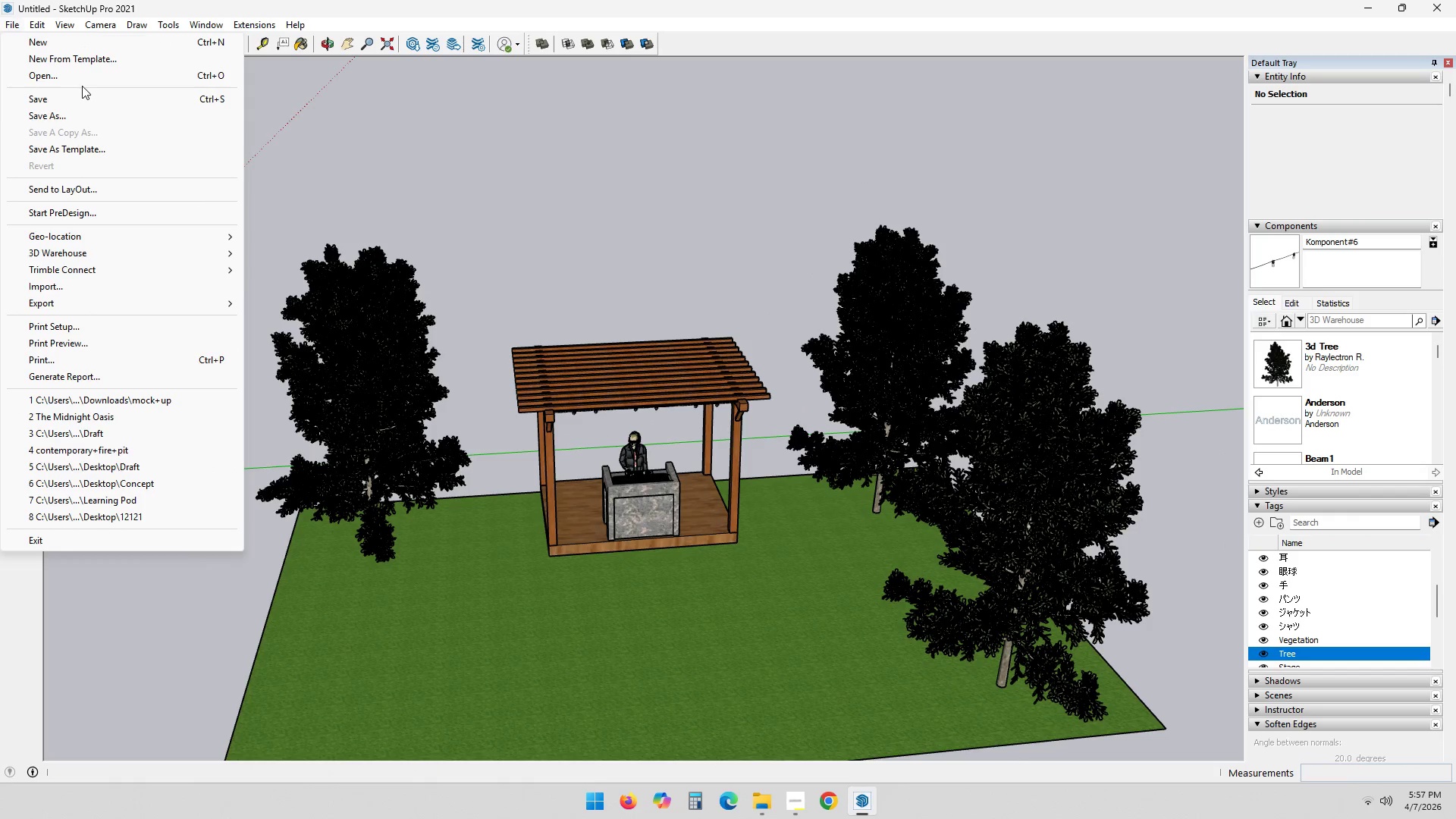 
wait(5.61)
 